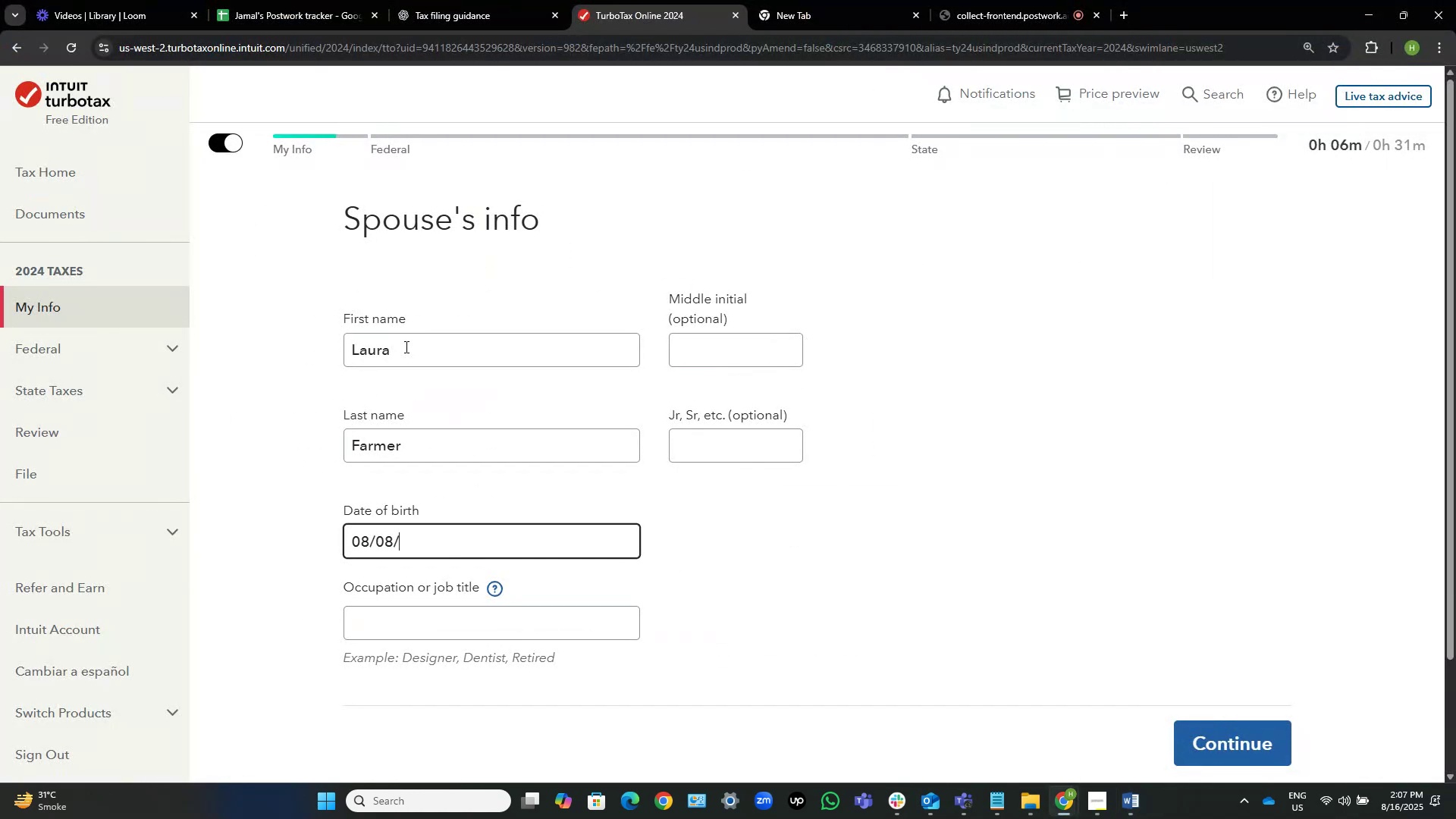 
key(Numpad1)
 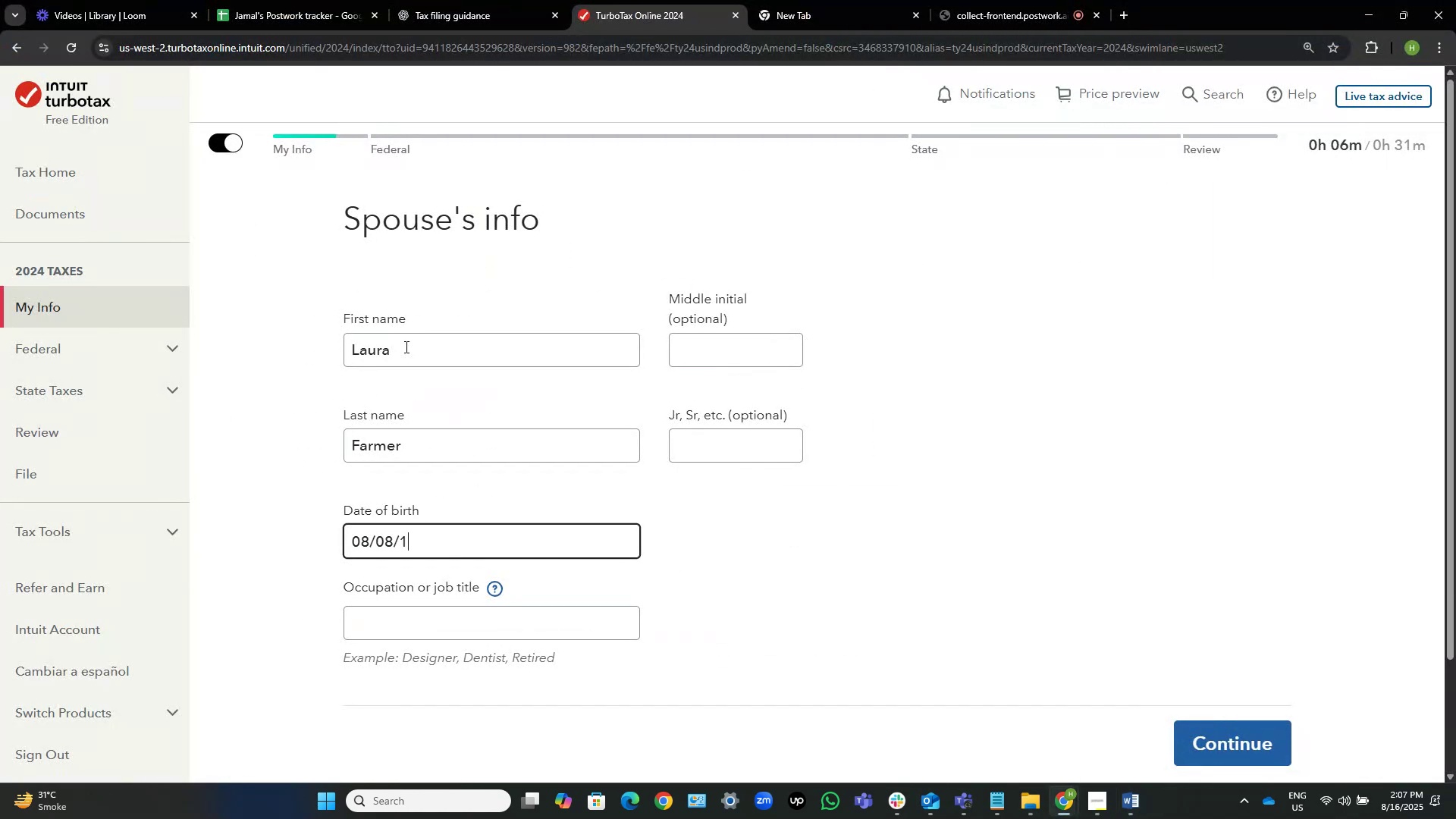 
key(Numpad9)
 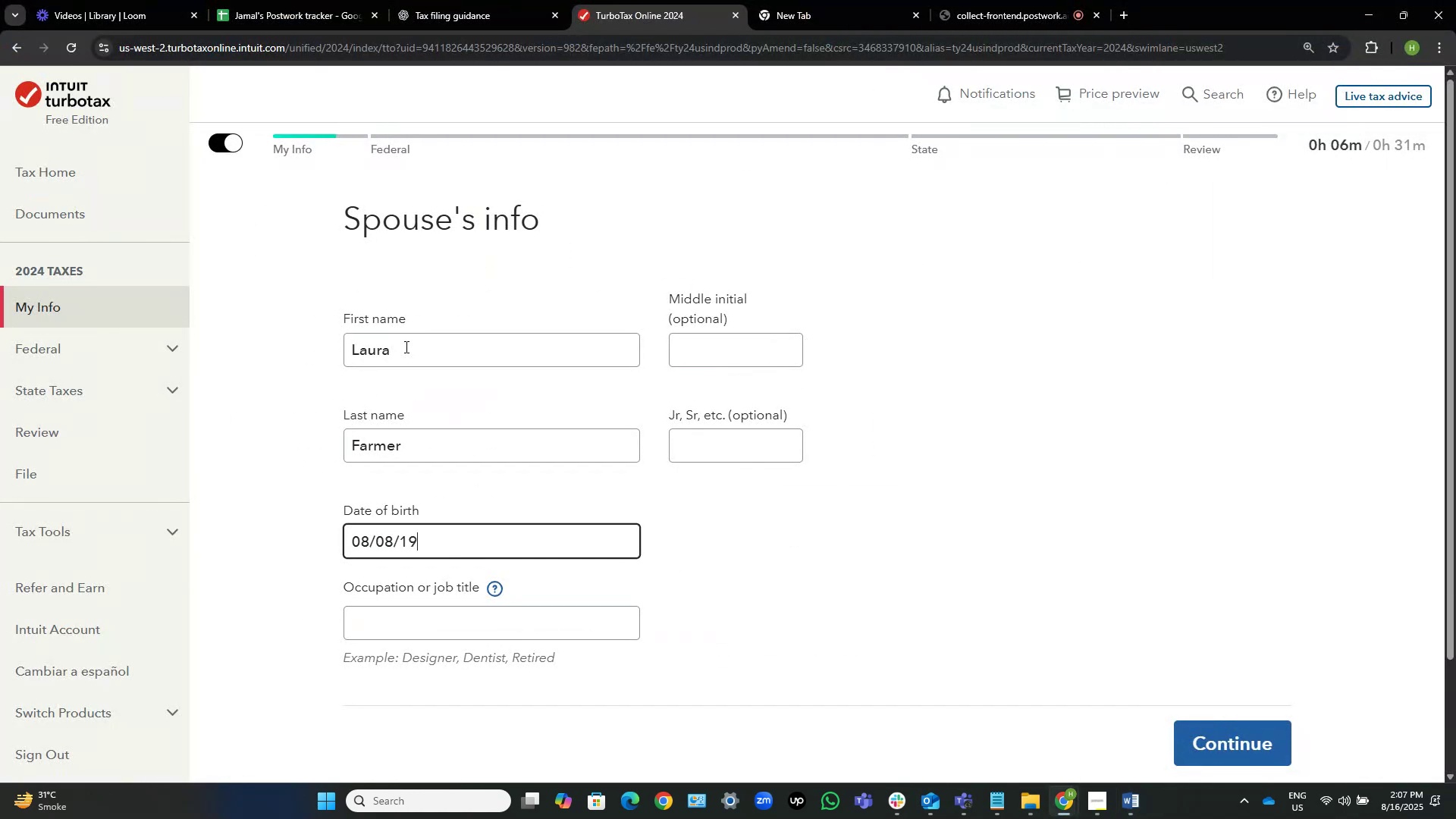 
key(Numpad7)
 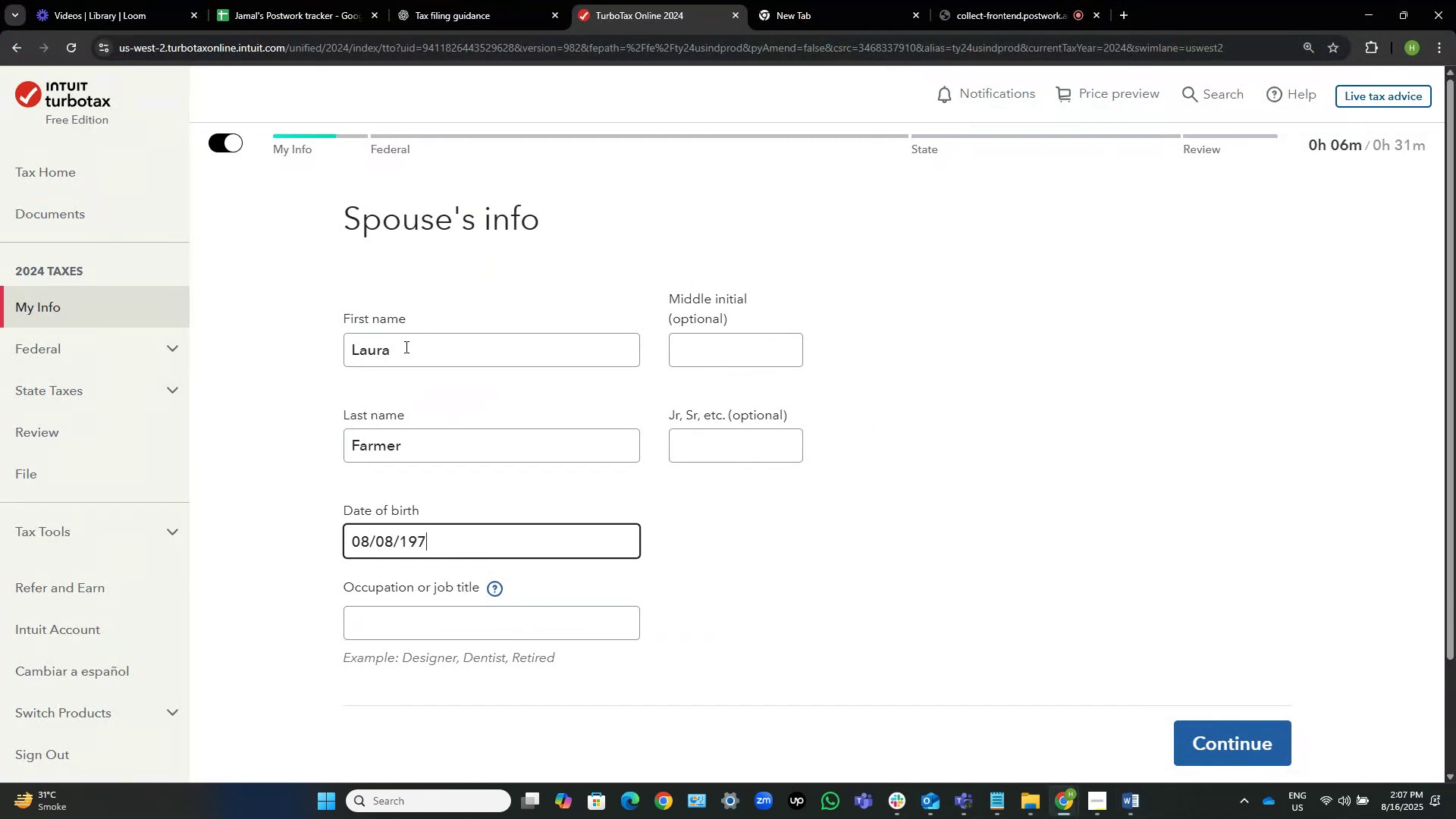 
key(Numpad9)
 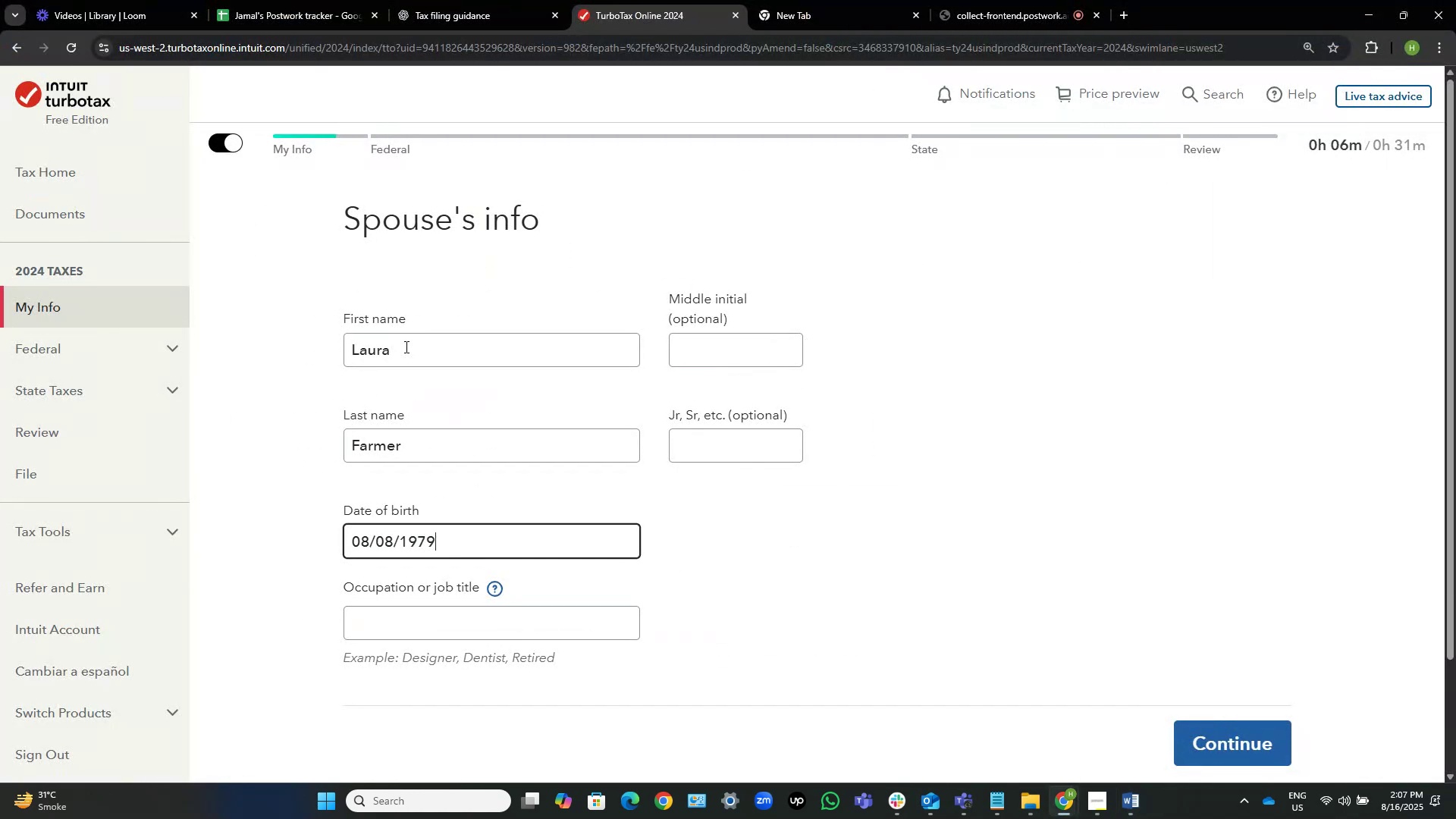 
key(Alt+AltLeft)
 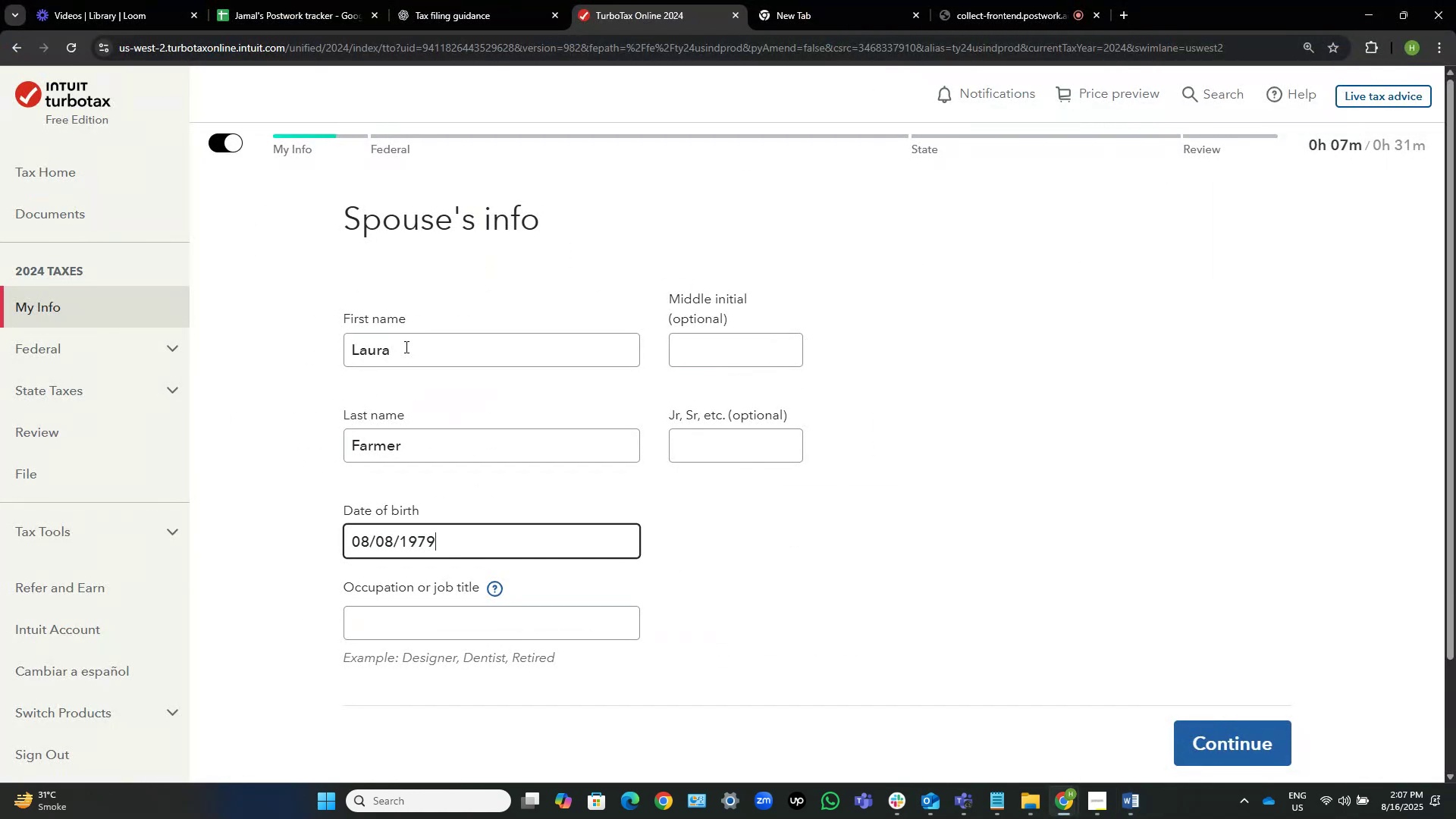 
key(Alt+Tab)
 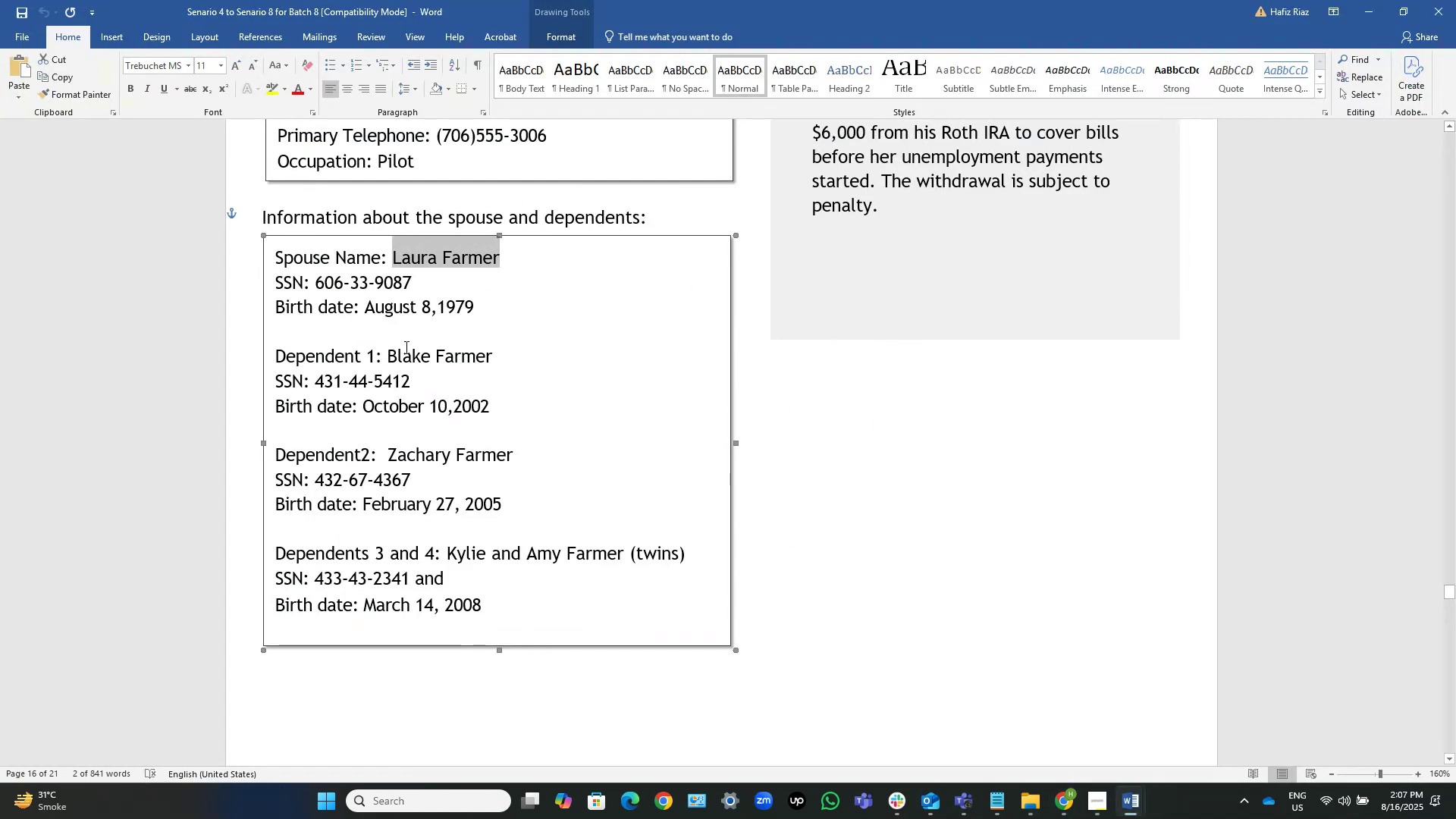 
key(ArrowDown)
 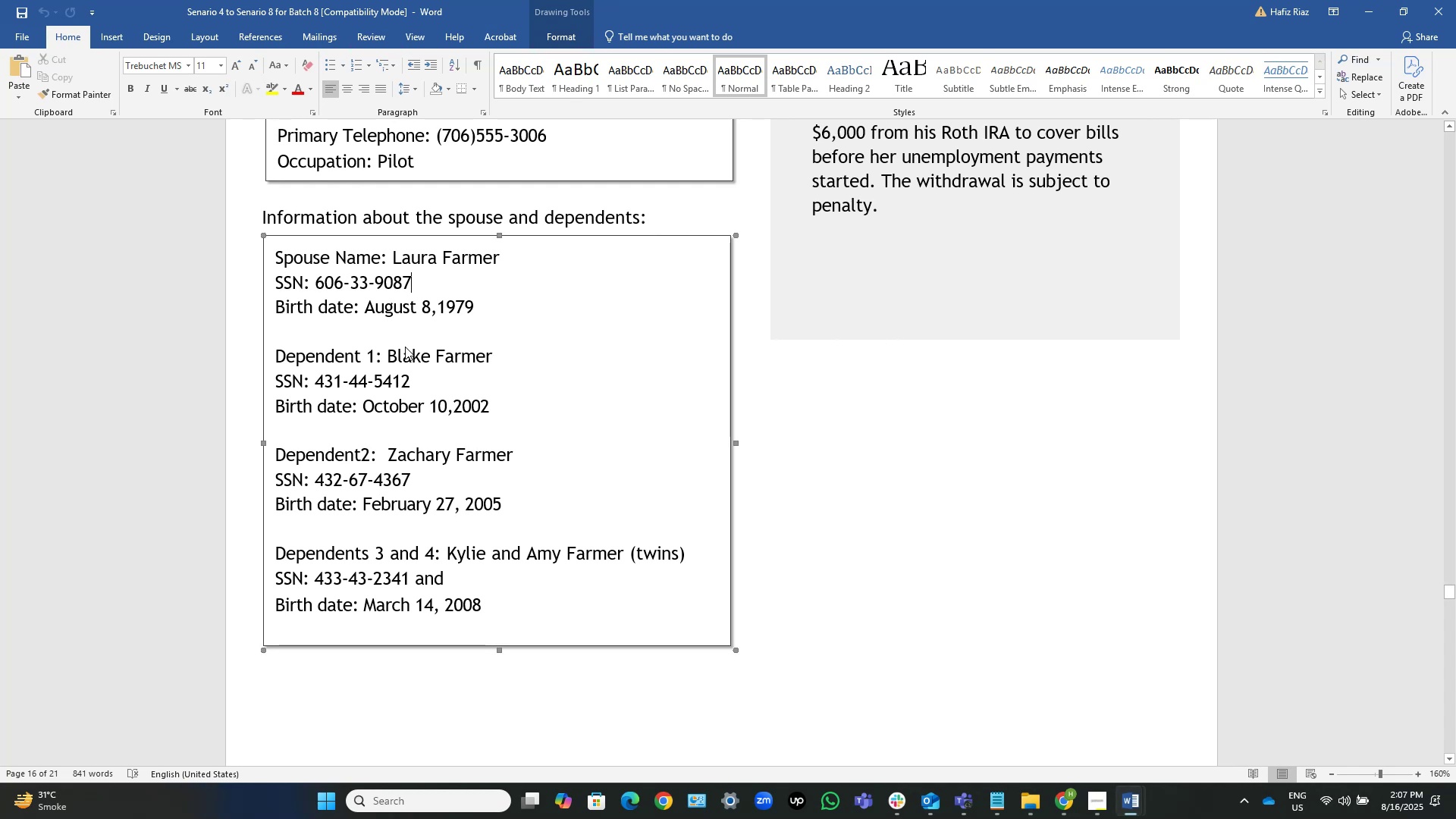 
key(Control+Shift+ArrowLeft)
 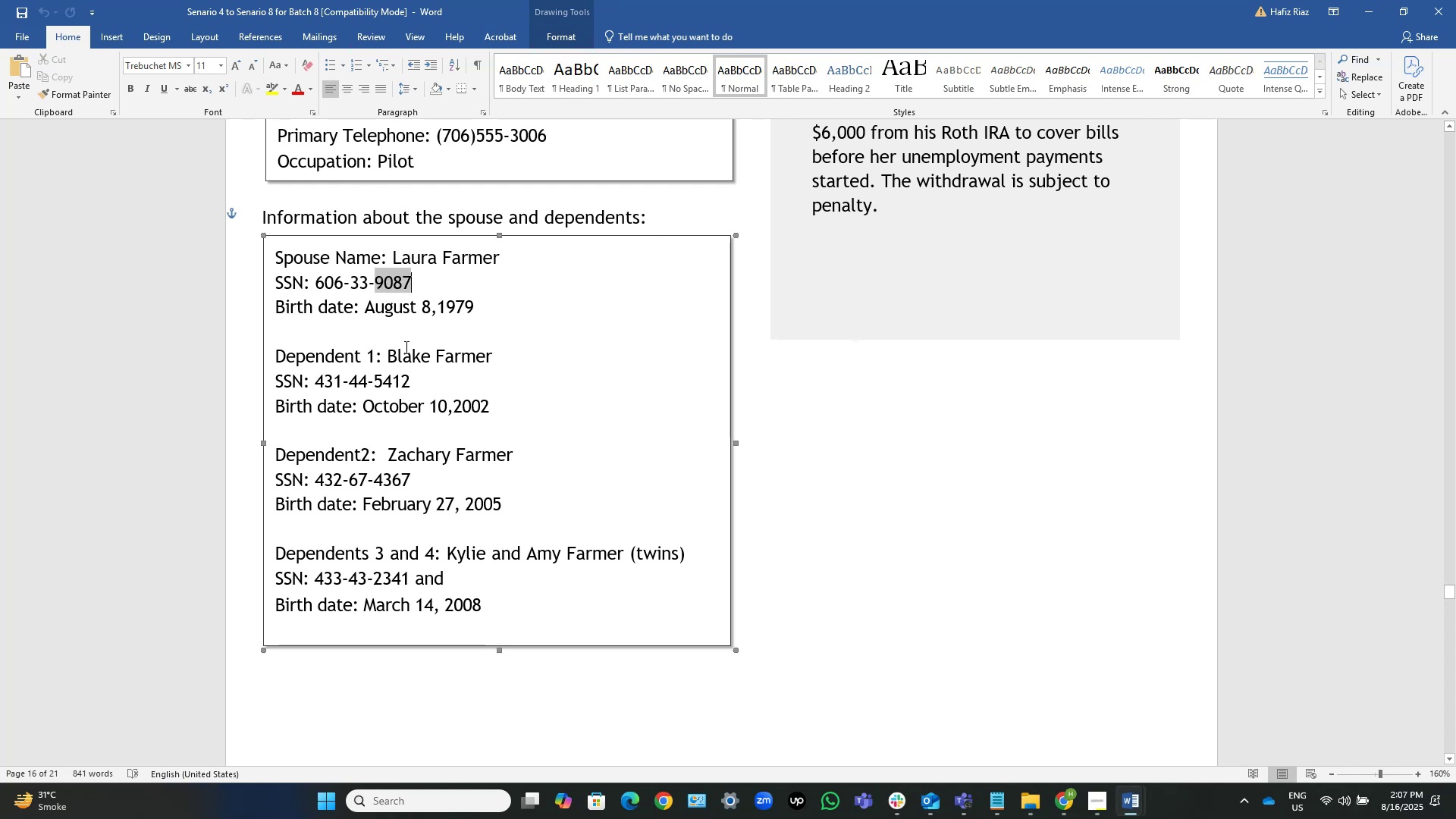 
key(Control+Shift+ArrowLeft)
 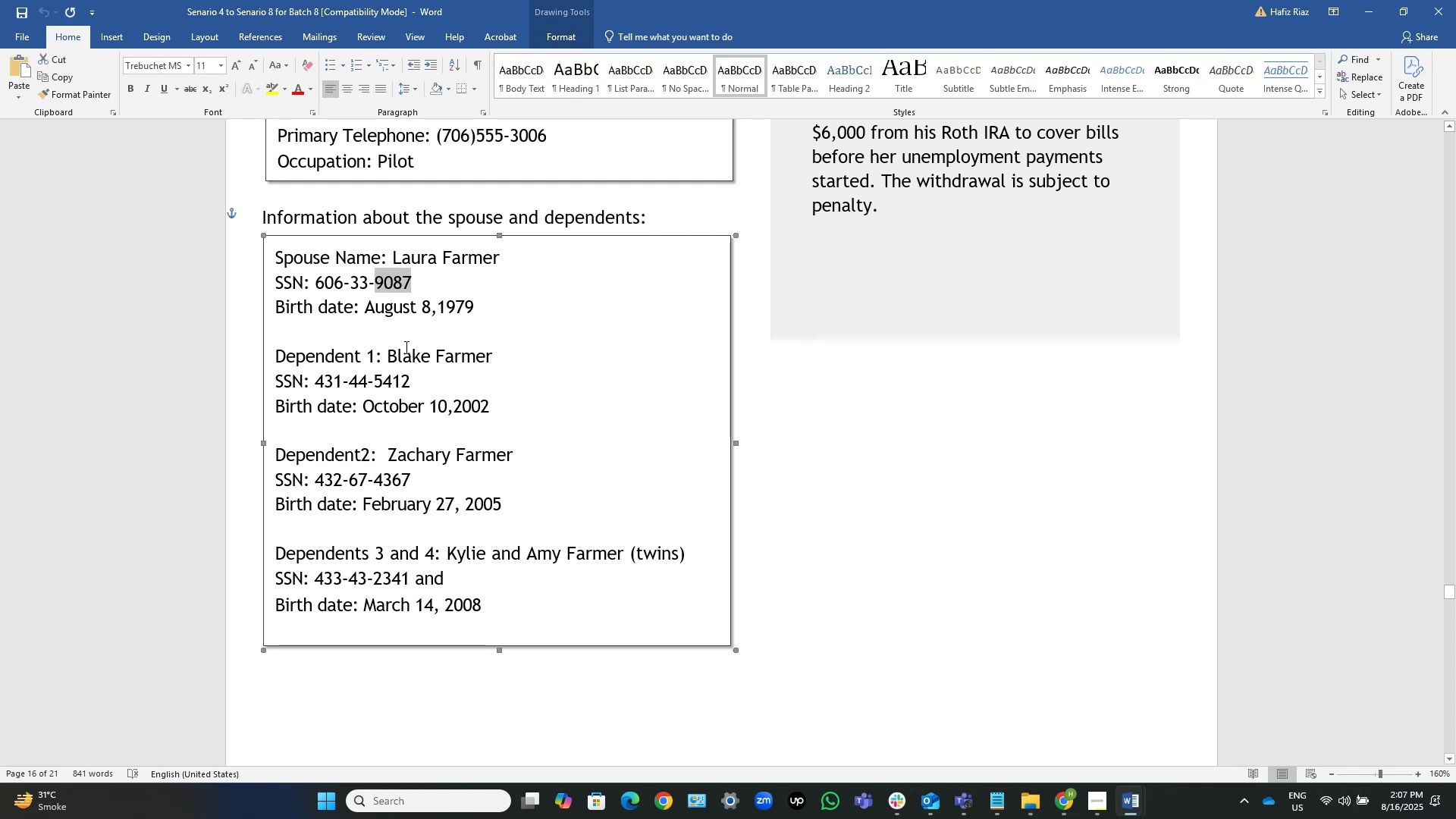 
key(Control+Shift+ArrowLeft)
 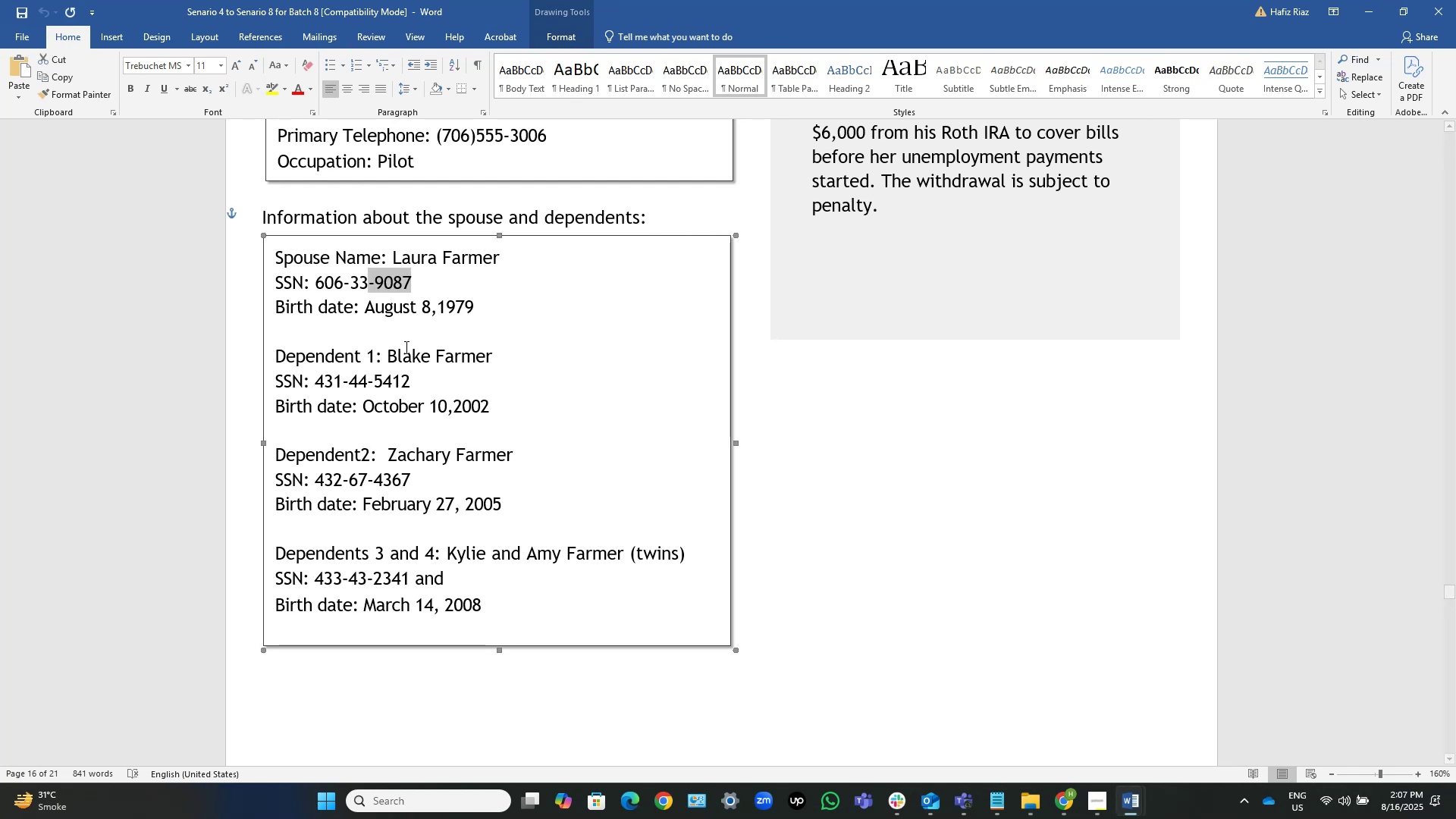 
key(Control+Shift+ArrowLeft)
 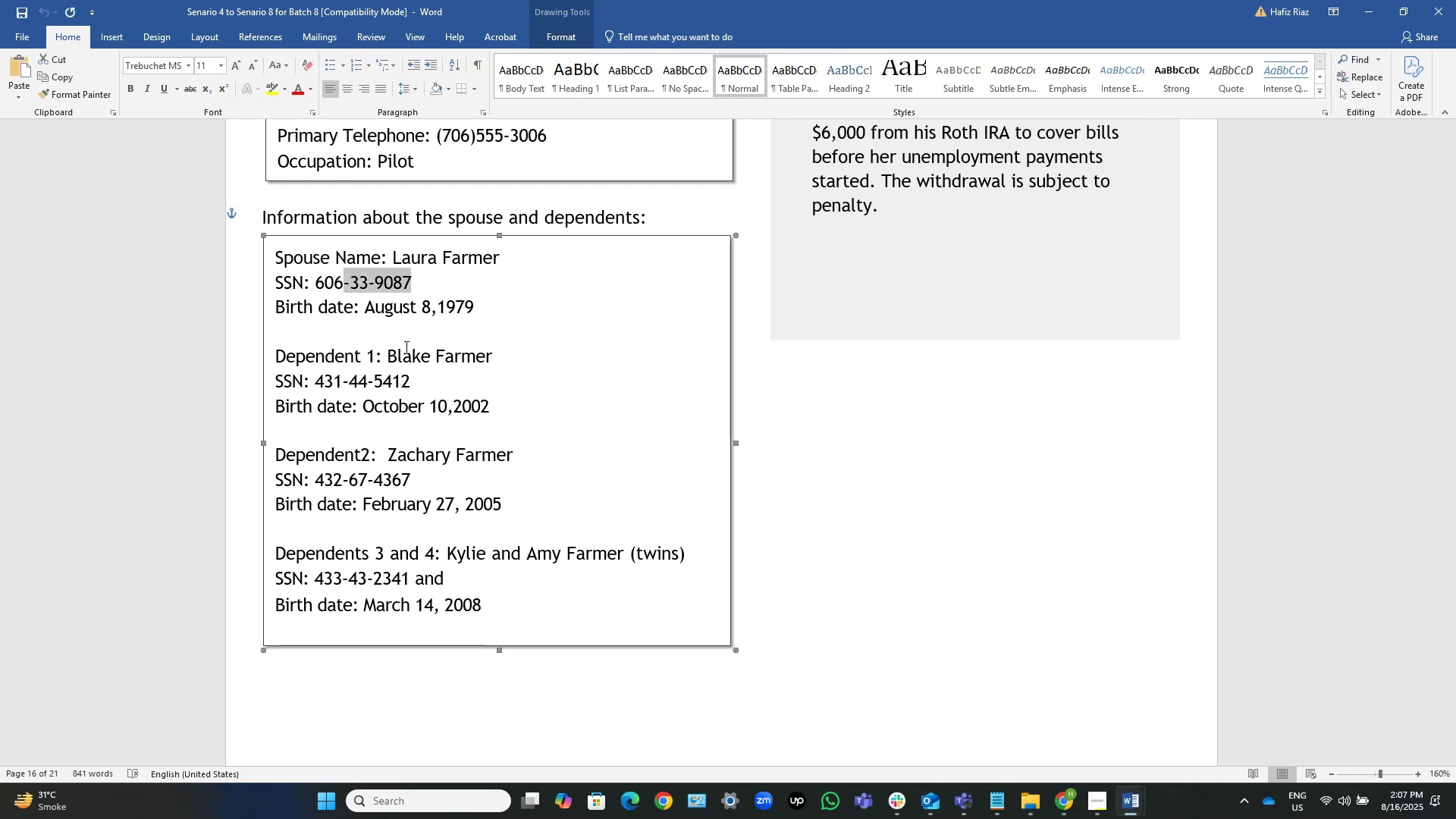 
key(Control+Shift+ArrowLeft)
 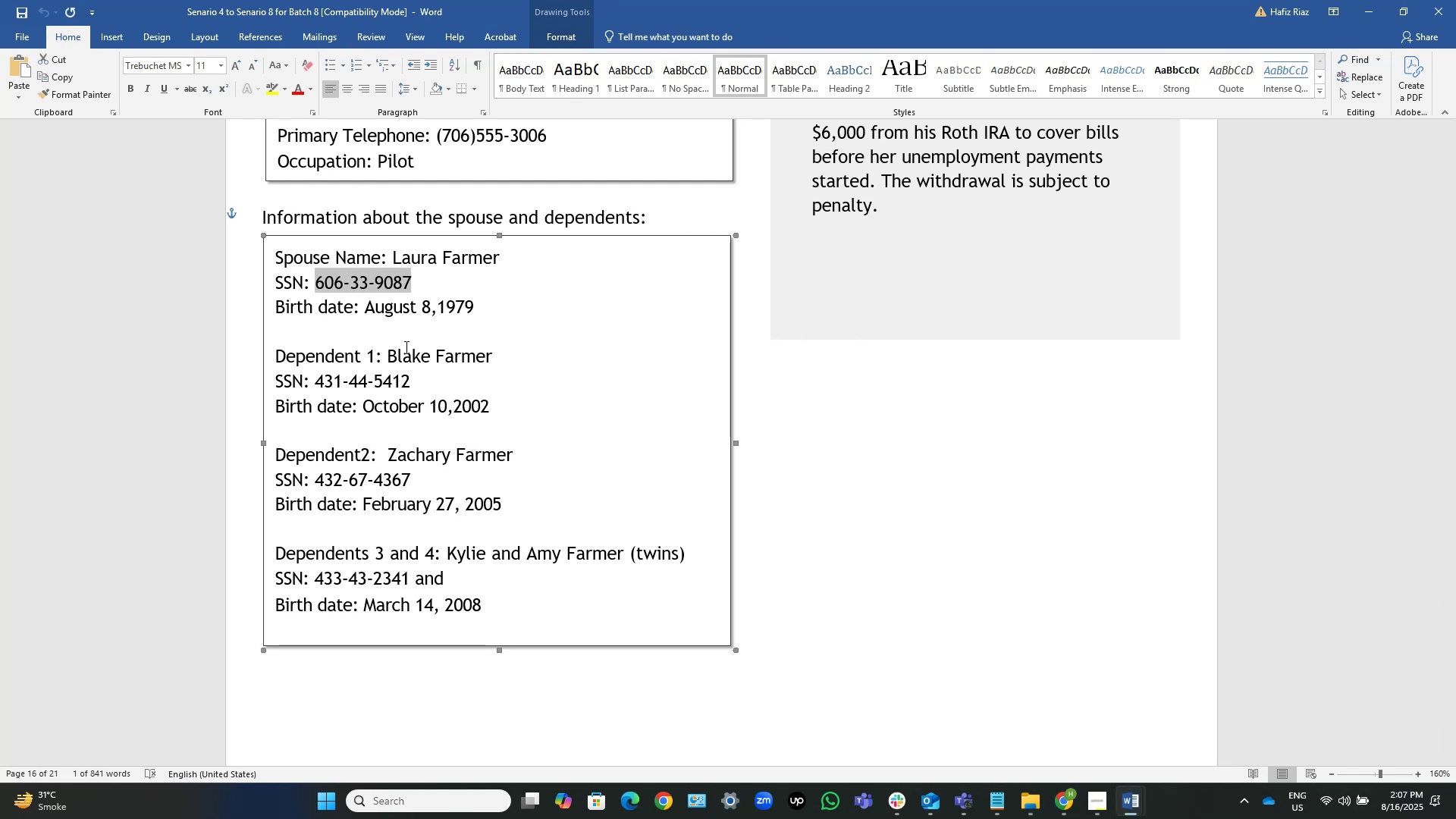 
key(Control+C)
 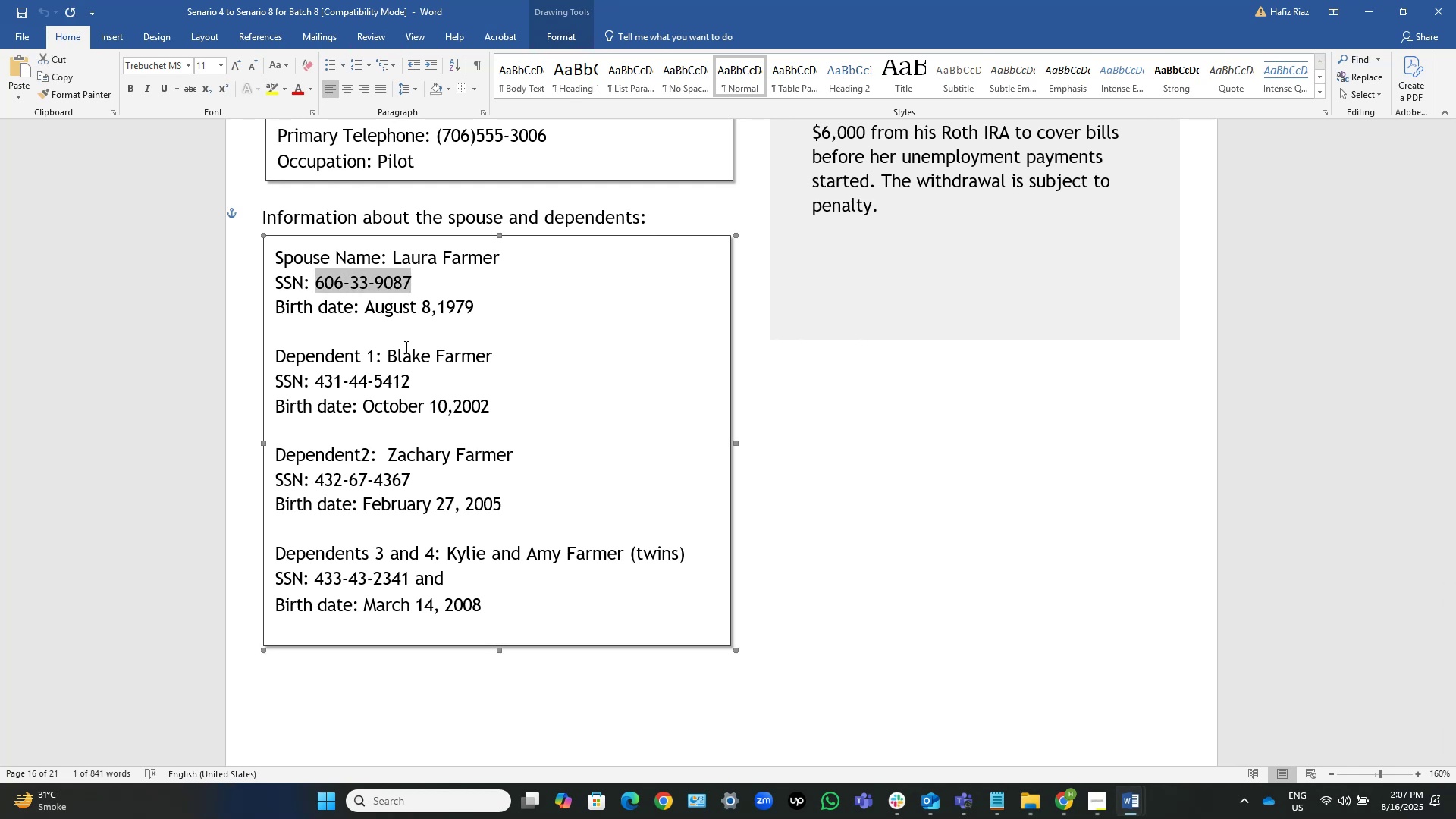 
key(Alt+AltLeft)
 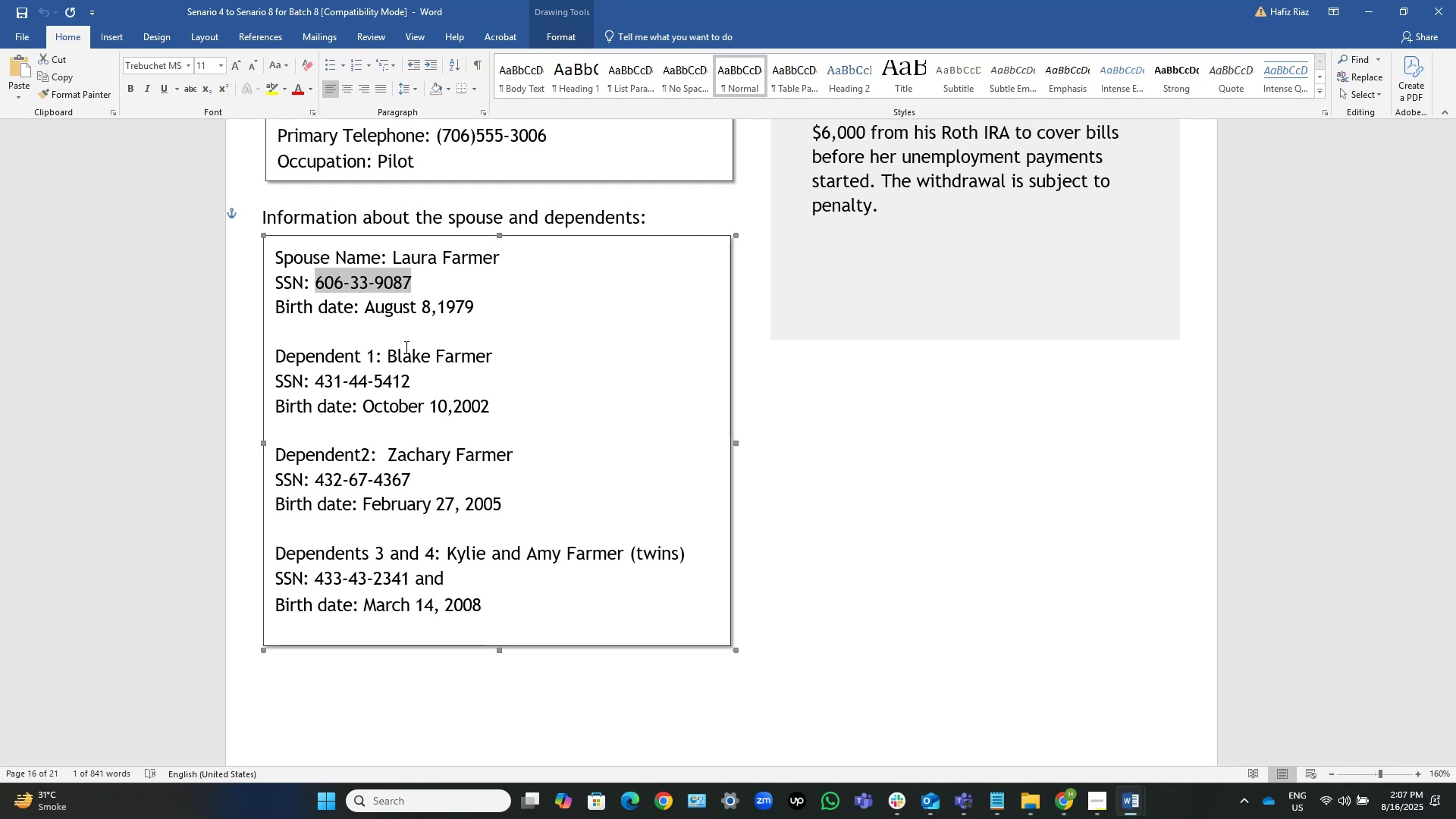 
key(Alt+Tab)
 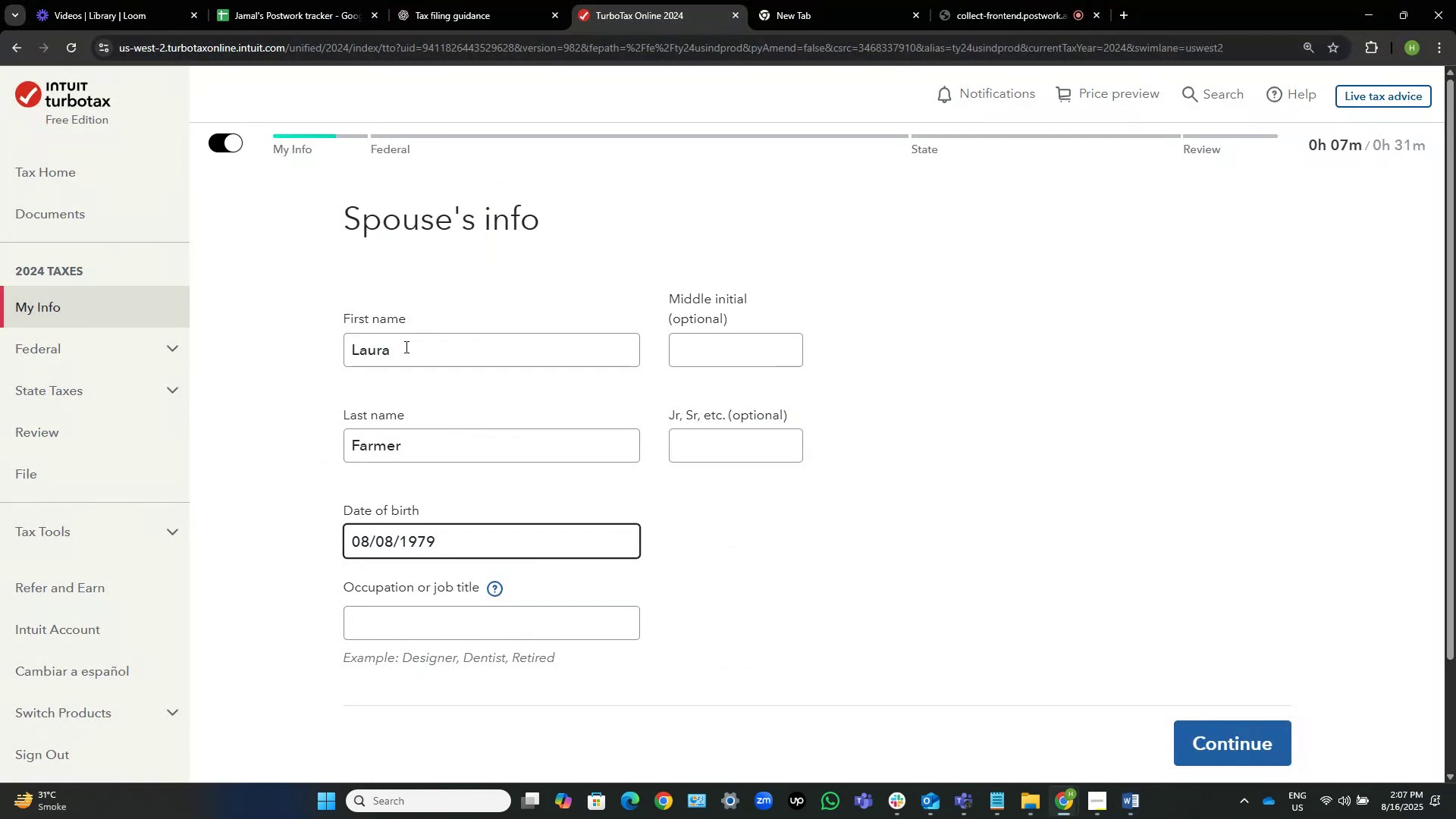 
key(Alt+AltLeft)
 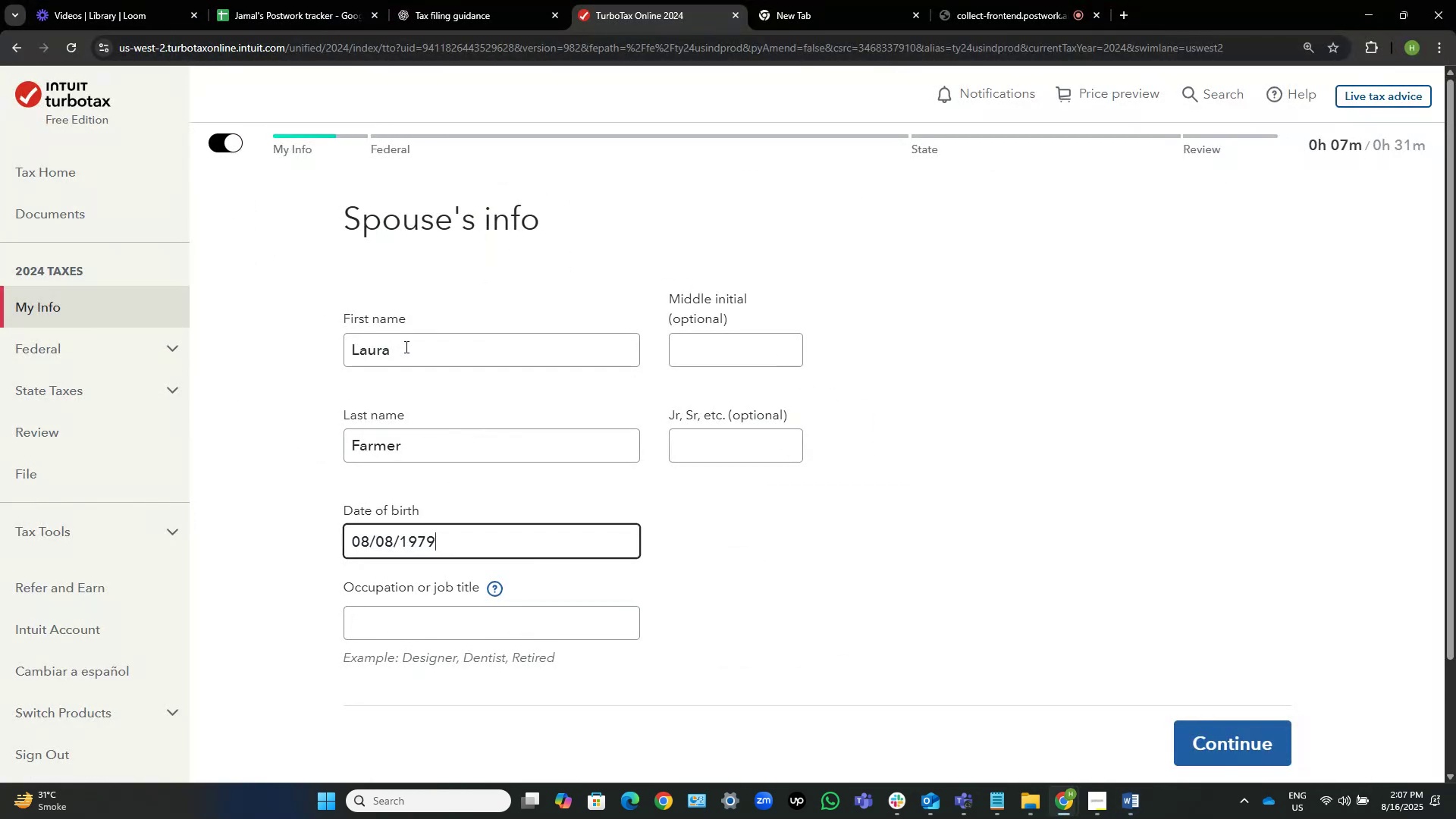 
key(Alt+Tab)
 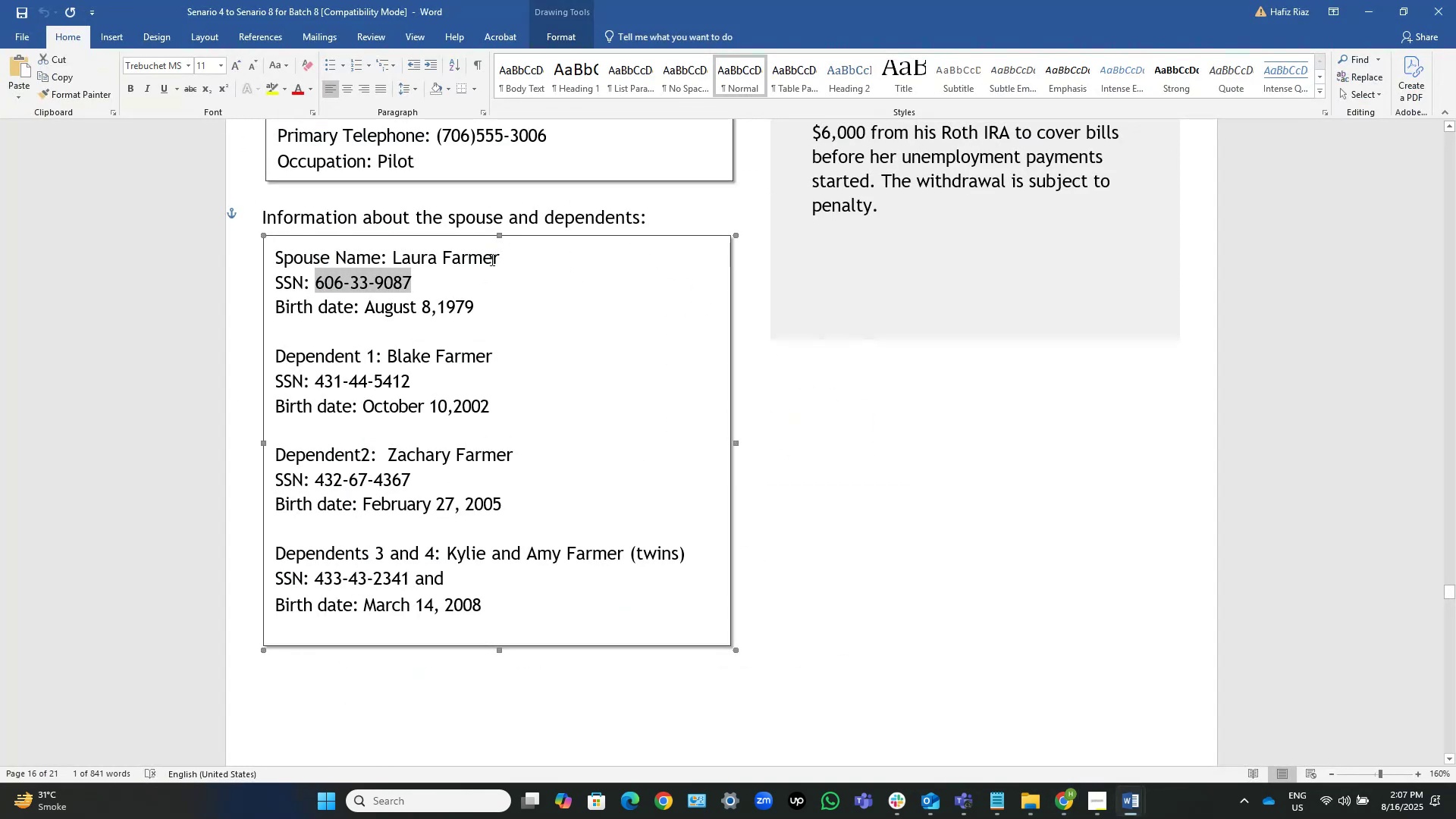 
scroll: coordinate [531, 293], scroll_direction: up, amount: 3.0
 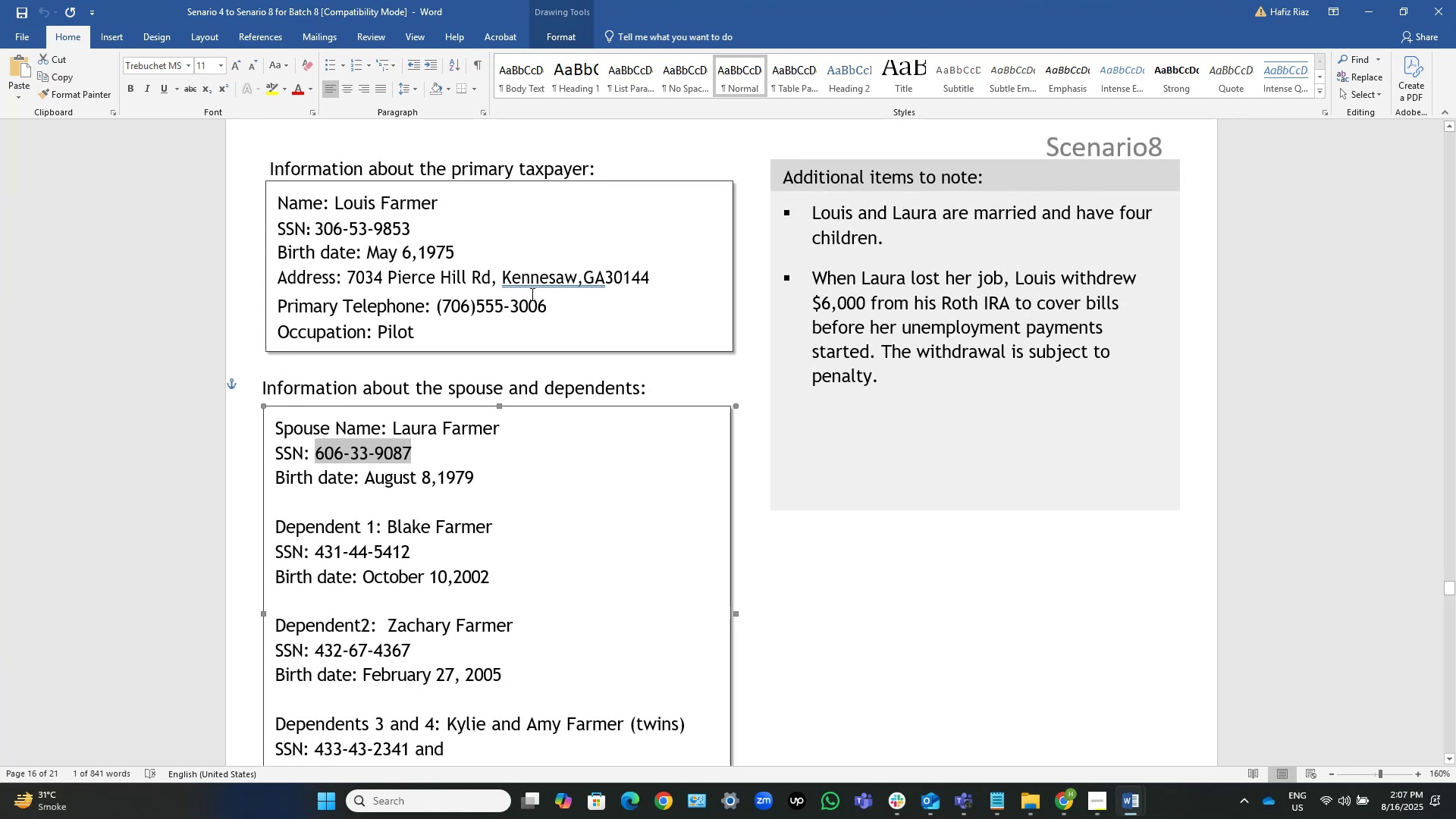 
wait(9.04)
 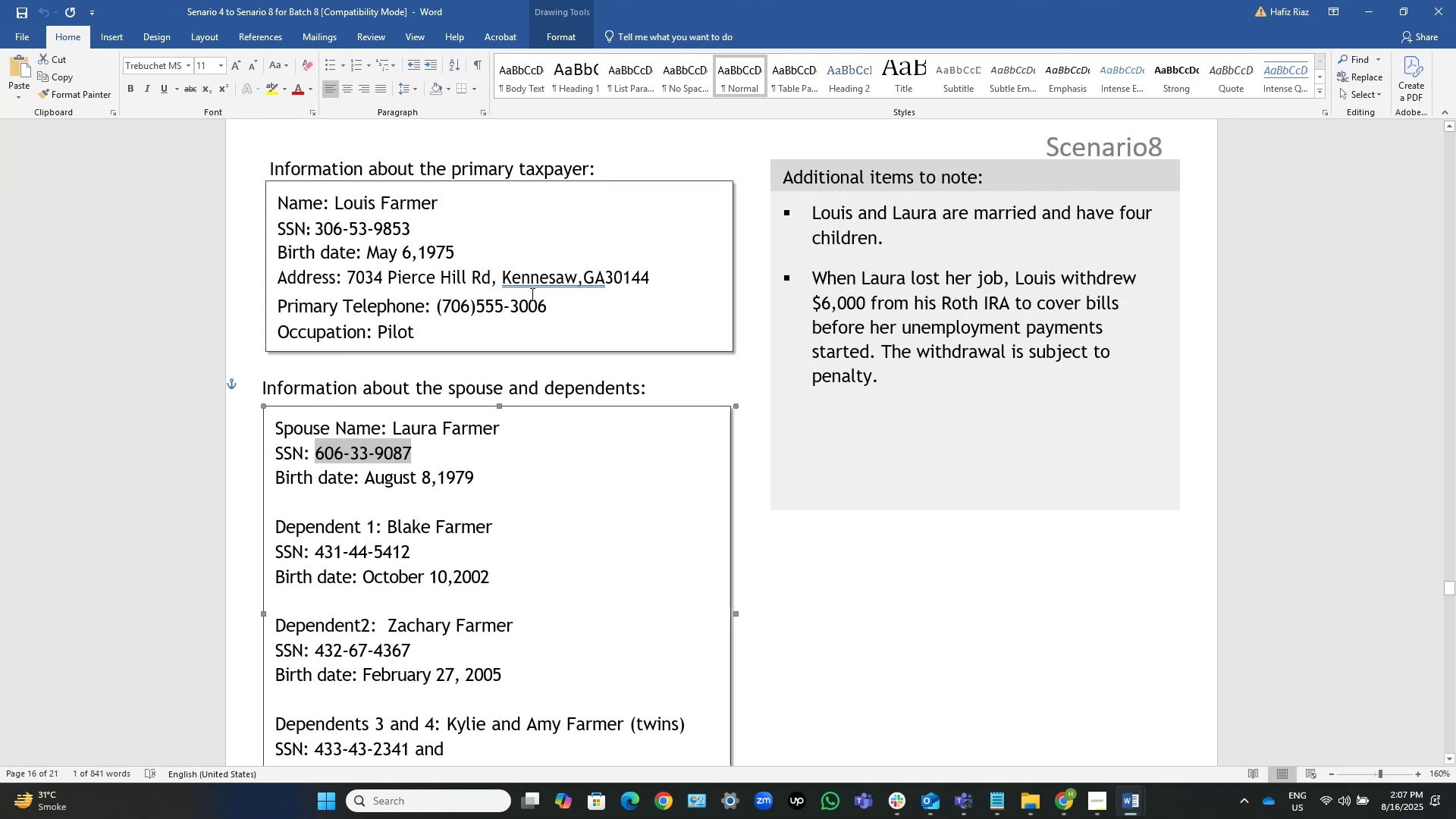 
key(Alt+AltLeft)
 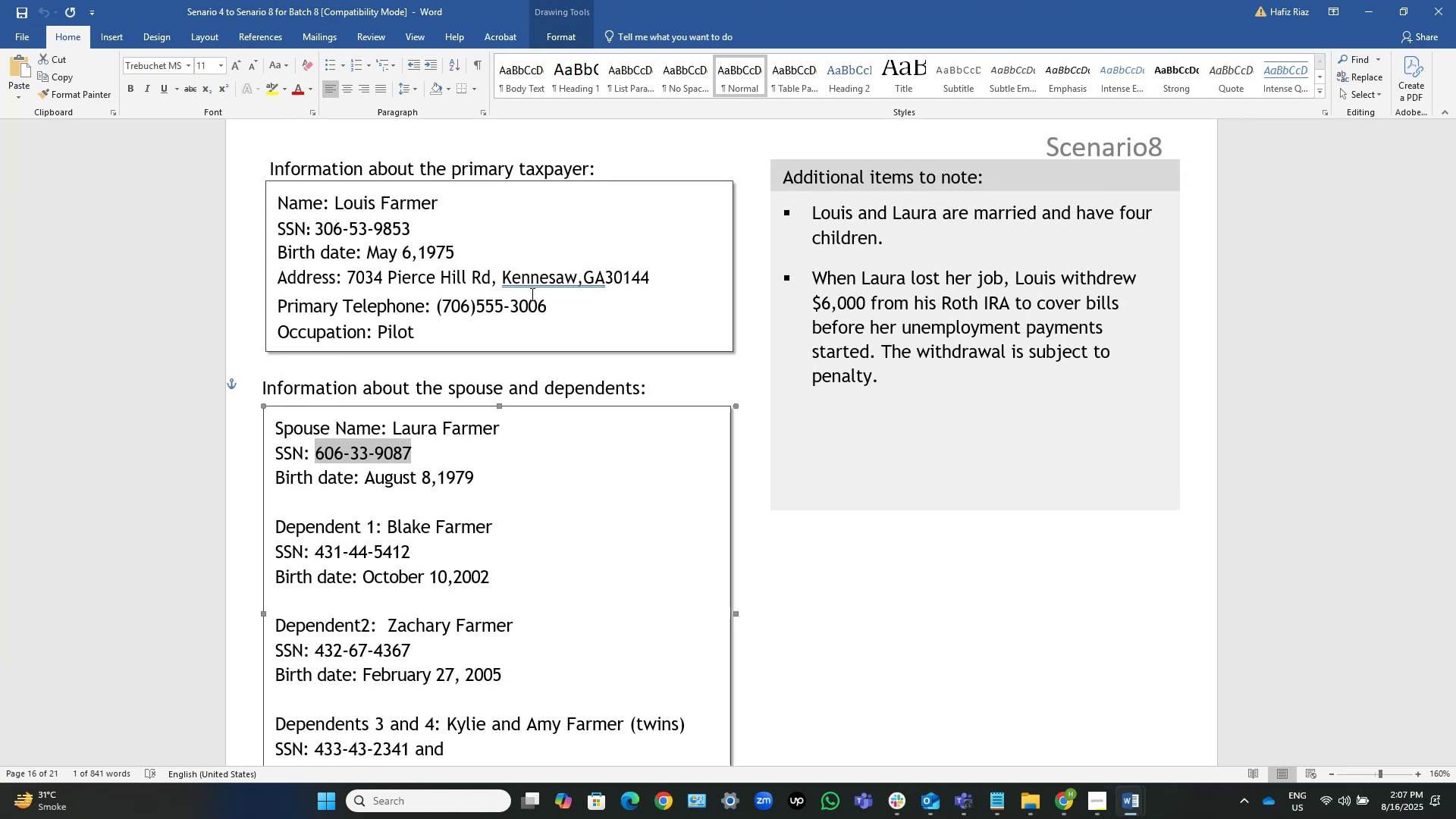 
key(Alt+Tab)
 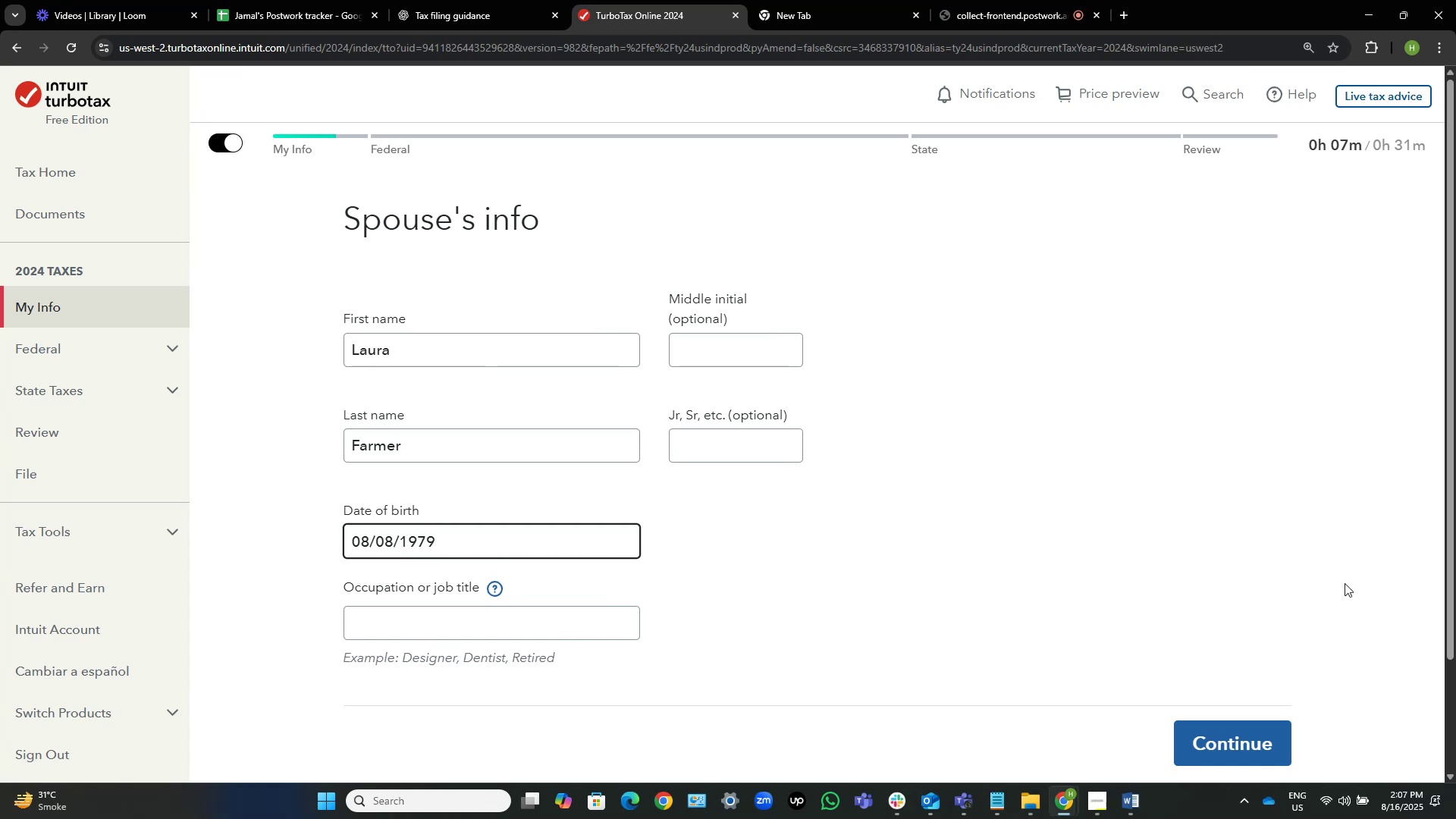 
left_click([1255, 748])
 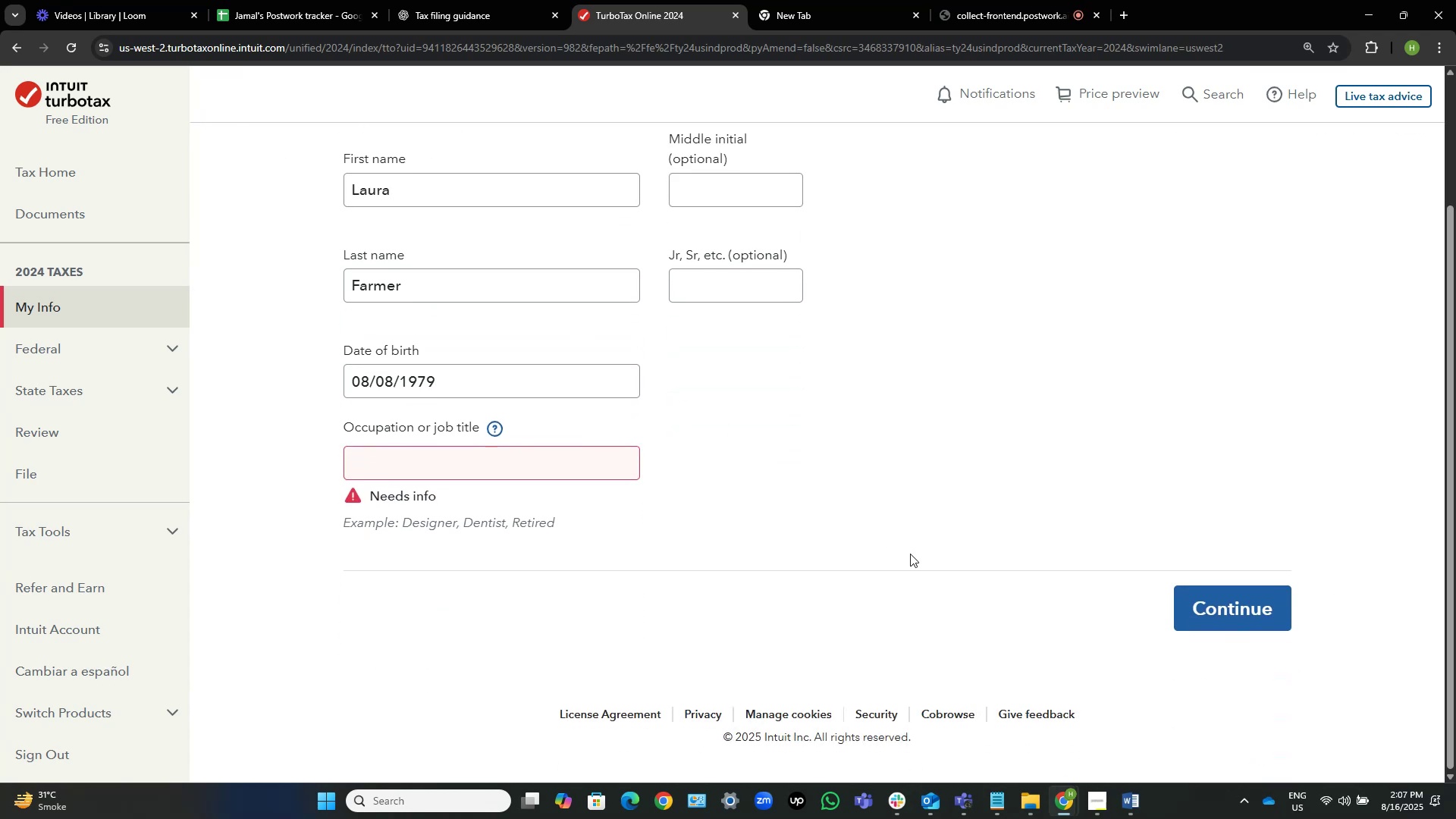 
key(Alt+AltLeft)
 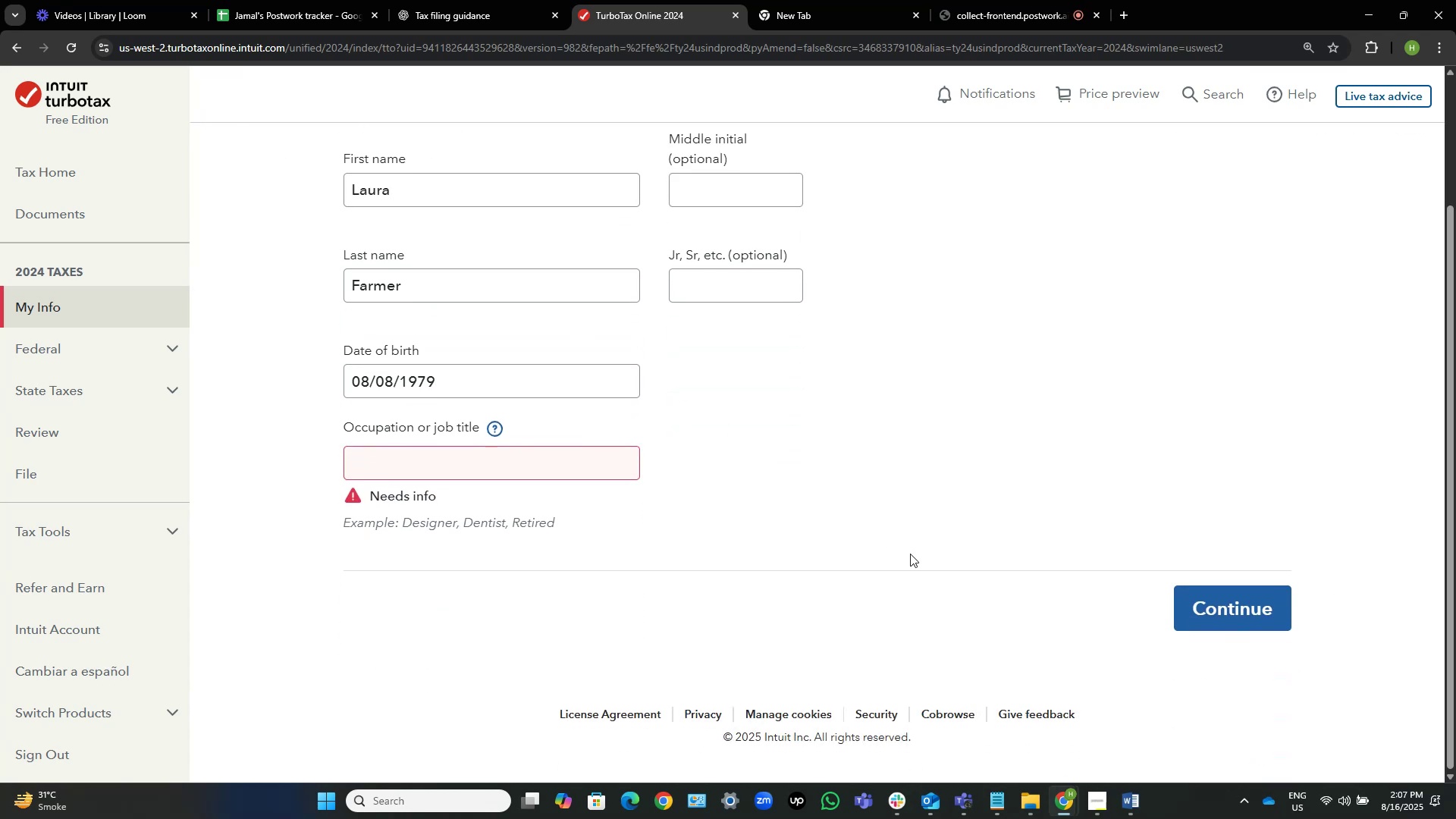 
key(Alt+Tab)
 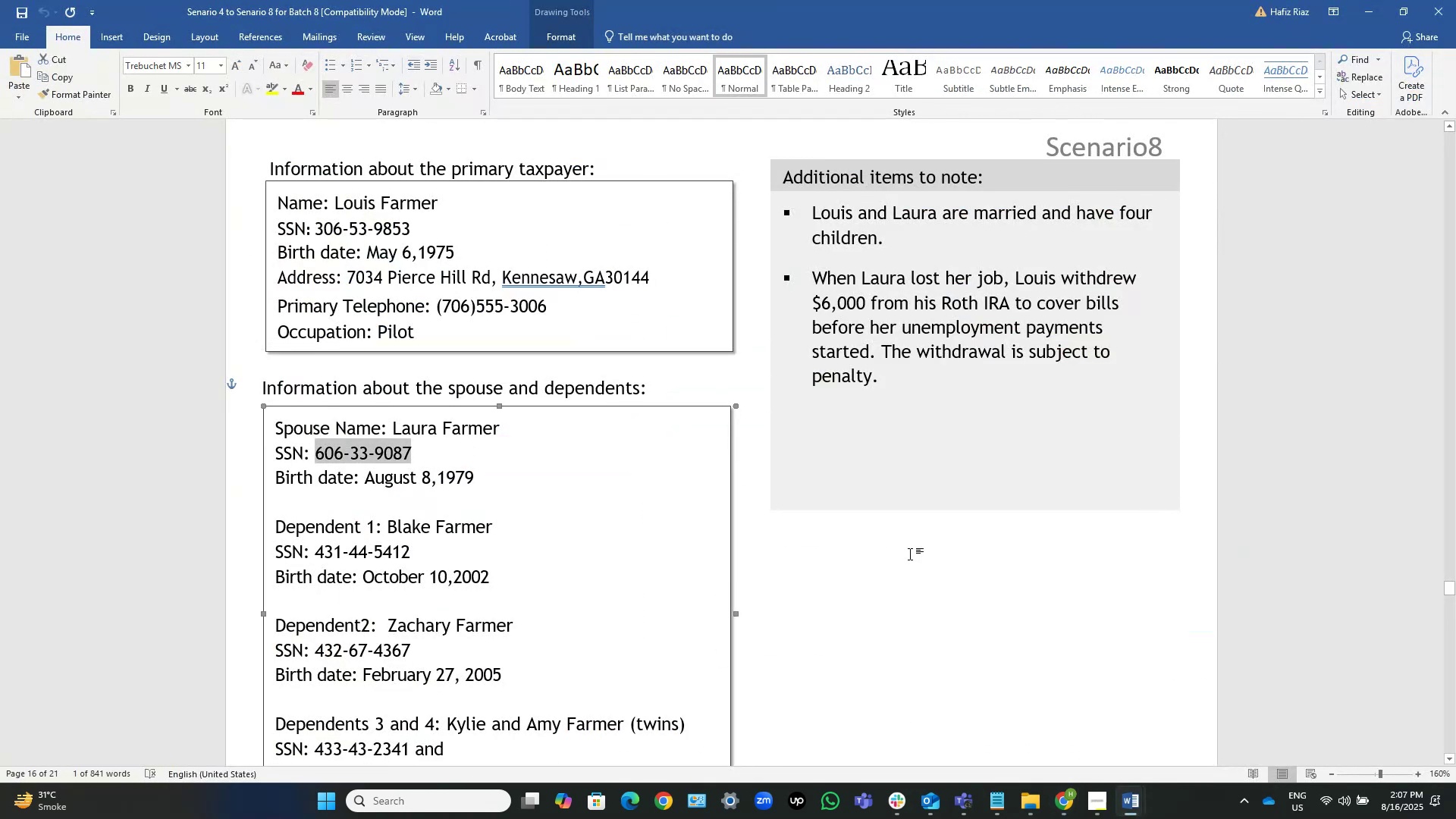 
key(Alt+AltLeft)
 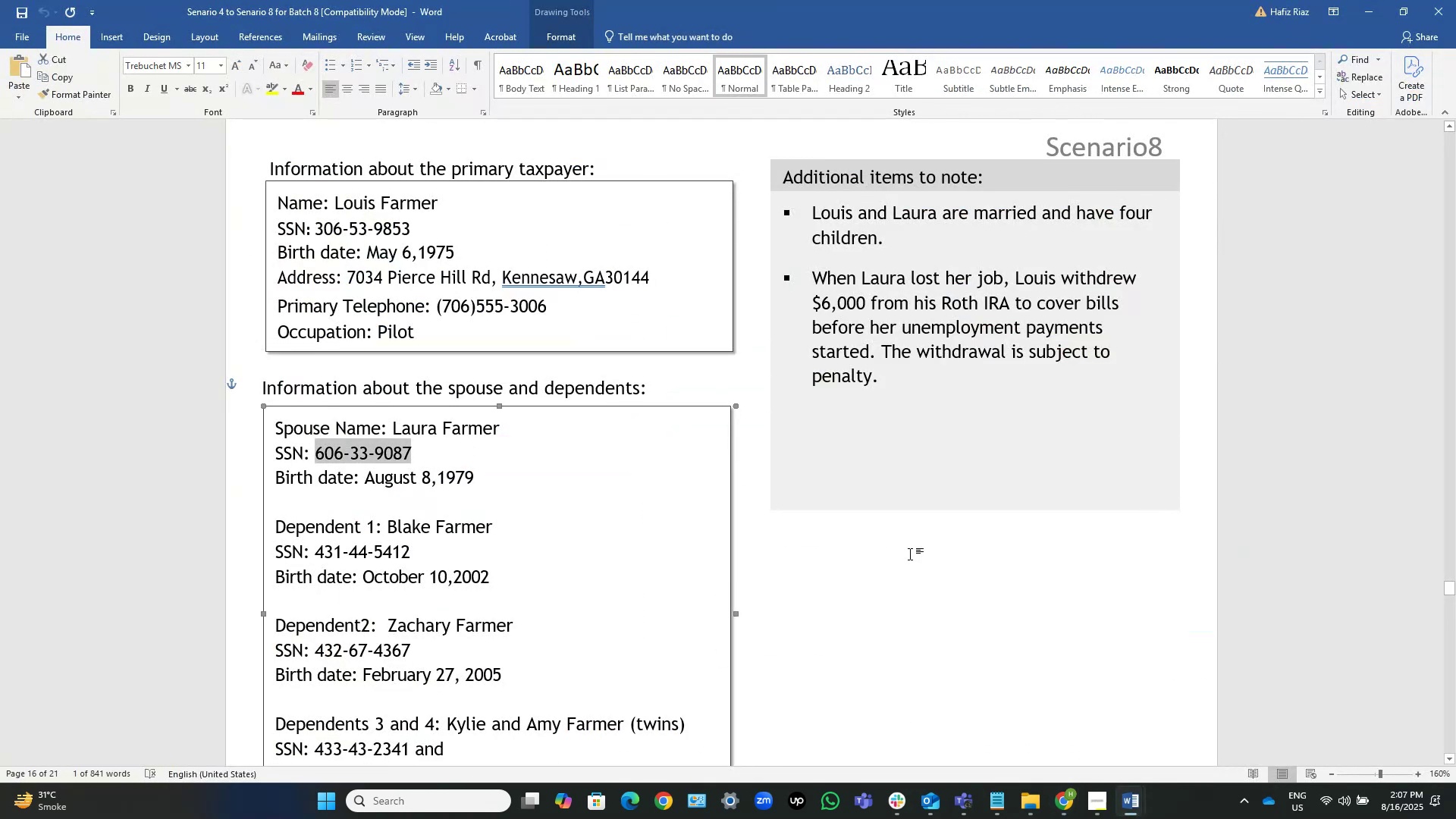 
key(Alt+Tab)
 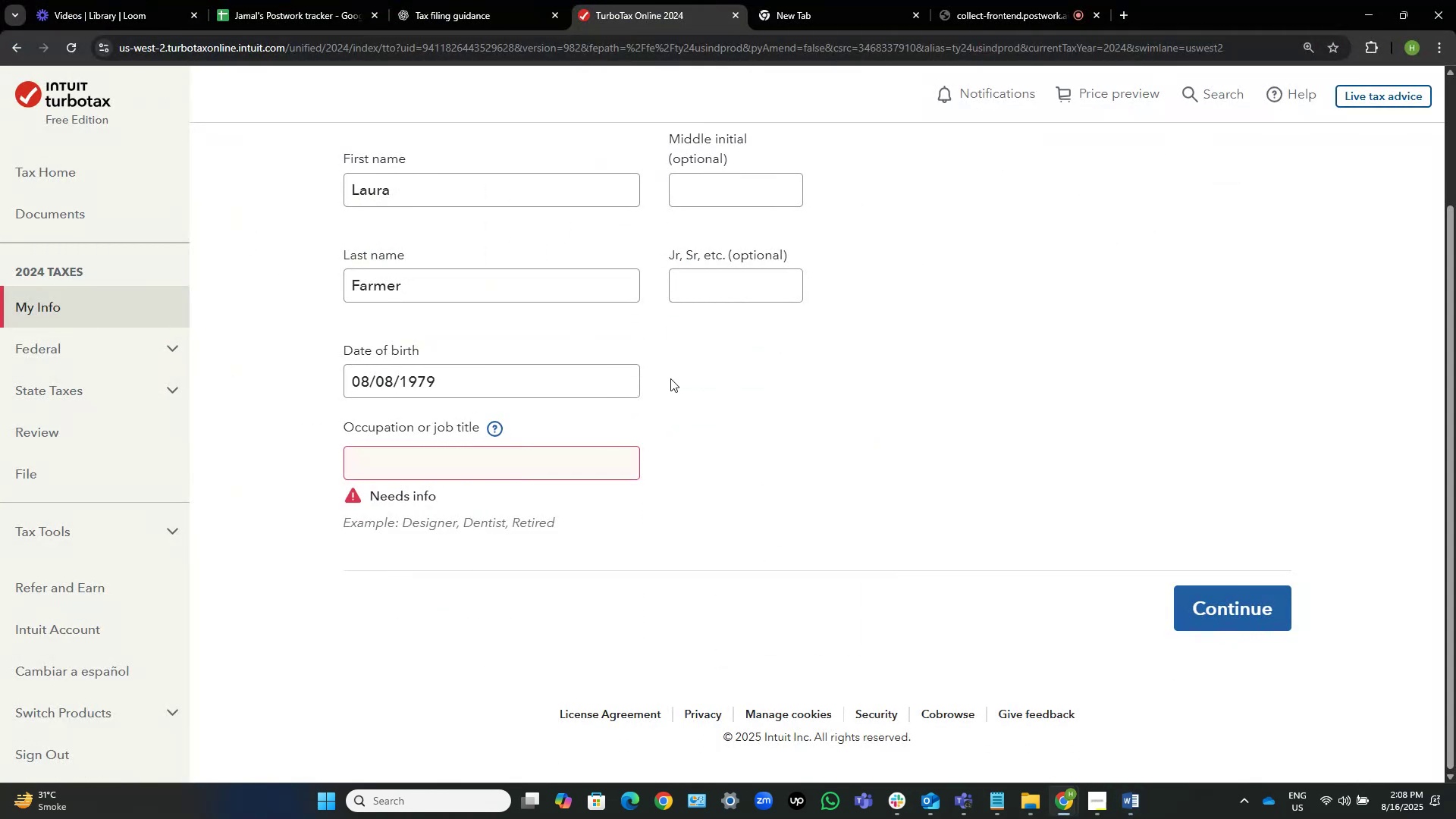 
left_click([541, 473])
 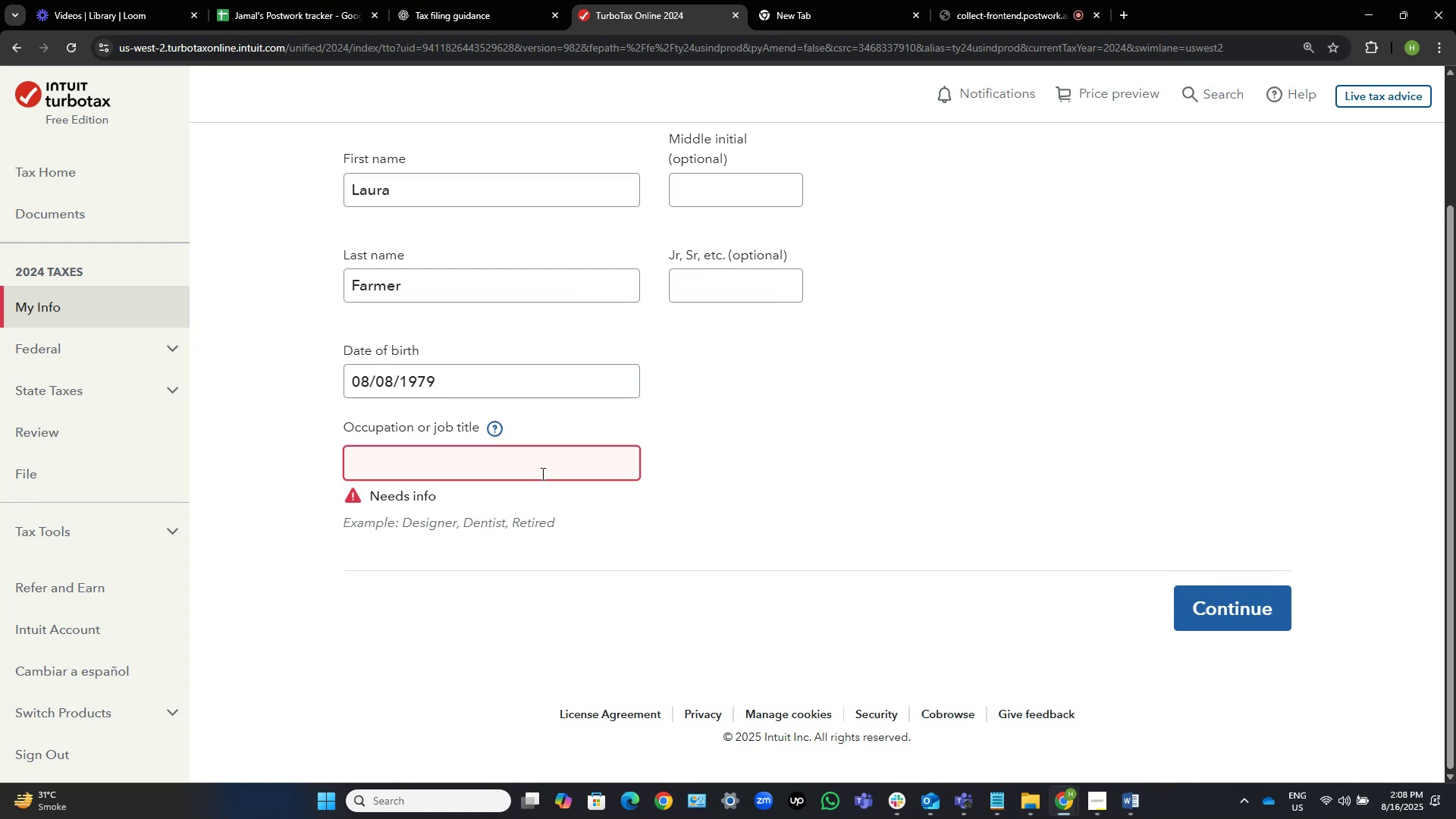 
type(anima)
 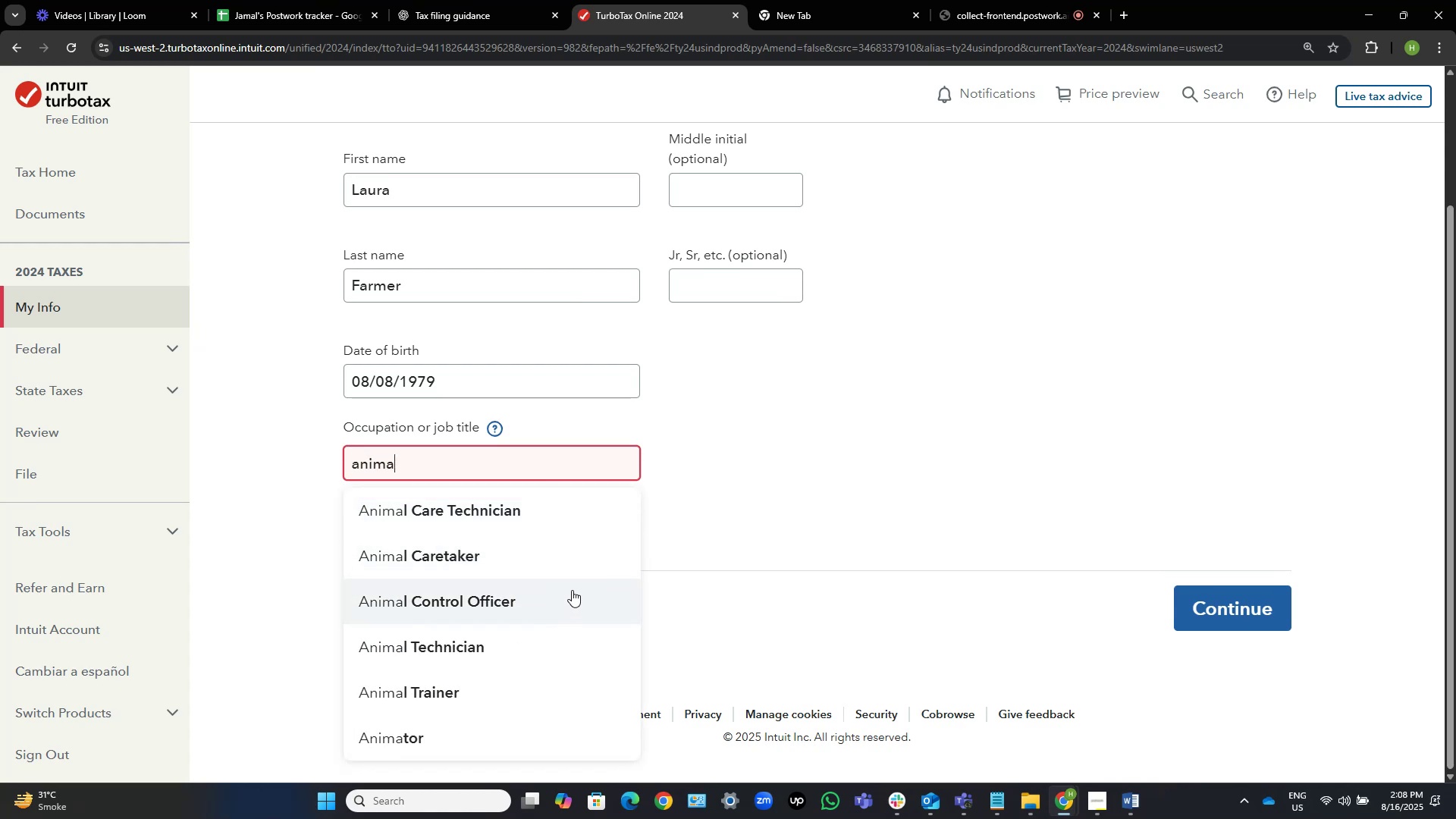 
hold_key(key=Backspace, duration=0.77)
 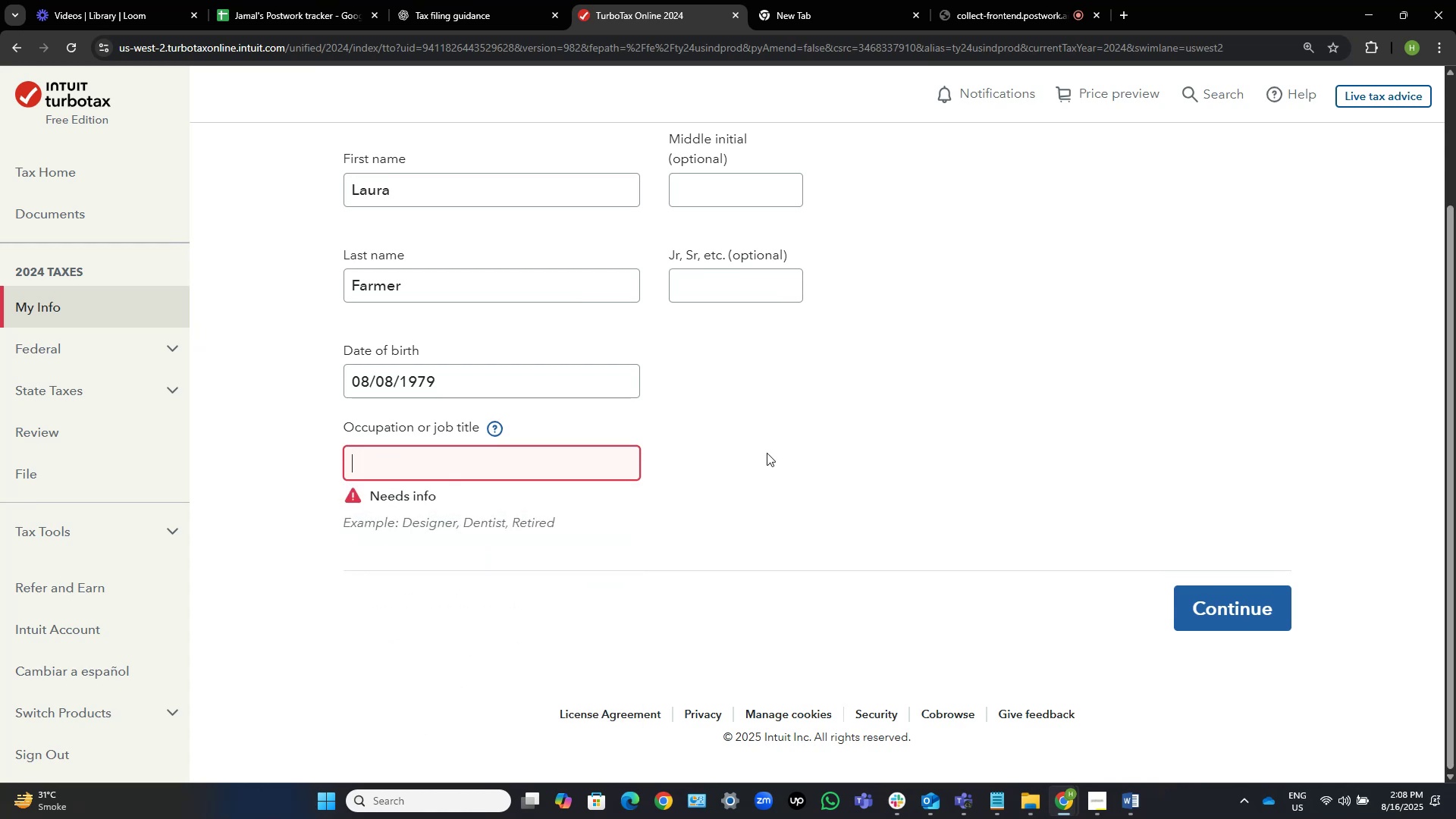 
type(pros)
key(Backspace)
 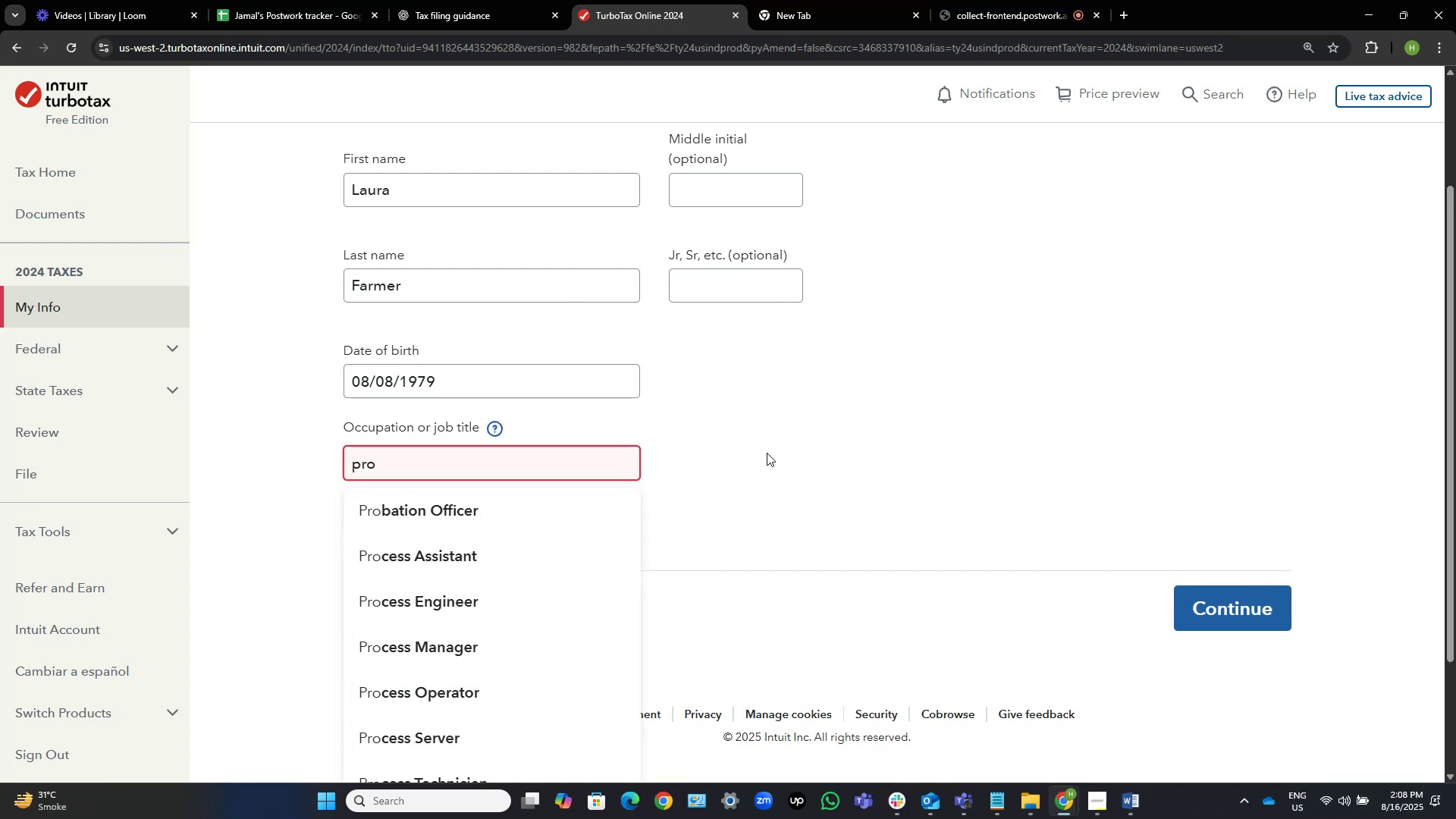 
hold_key(key=Backspace, duration=0.57)
 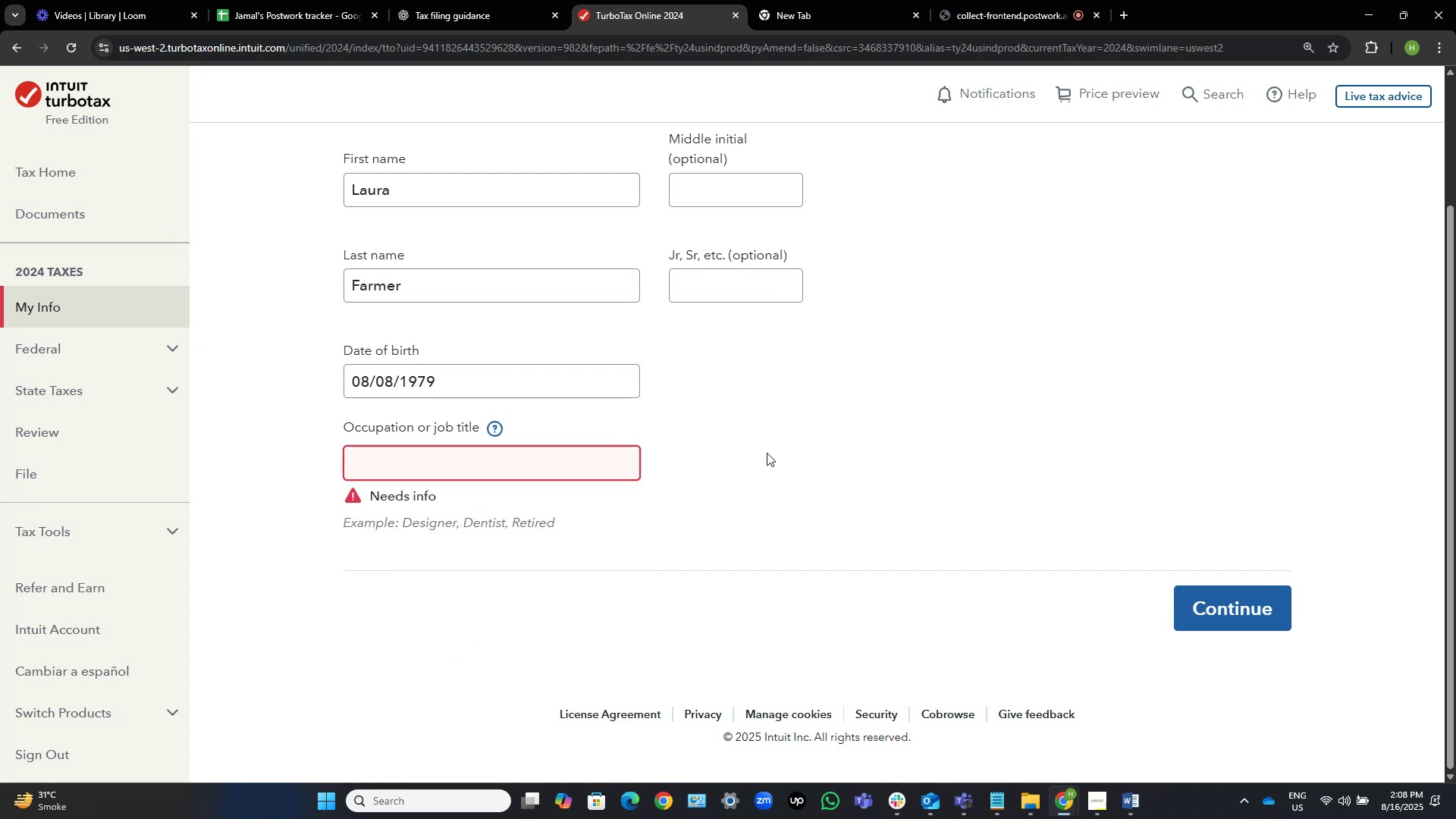 
type(nur)
 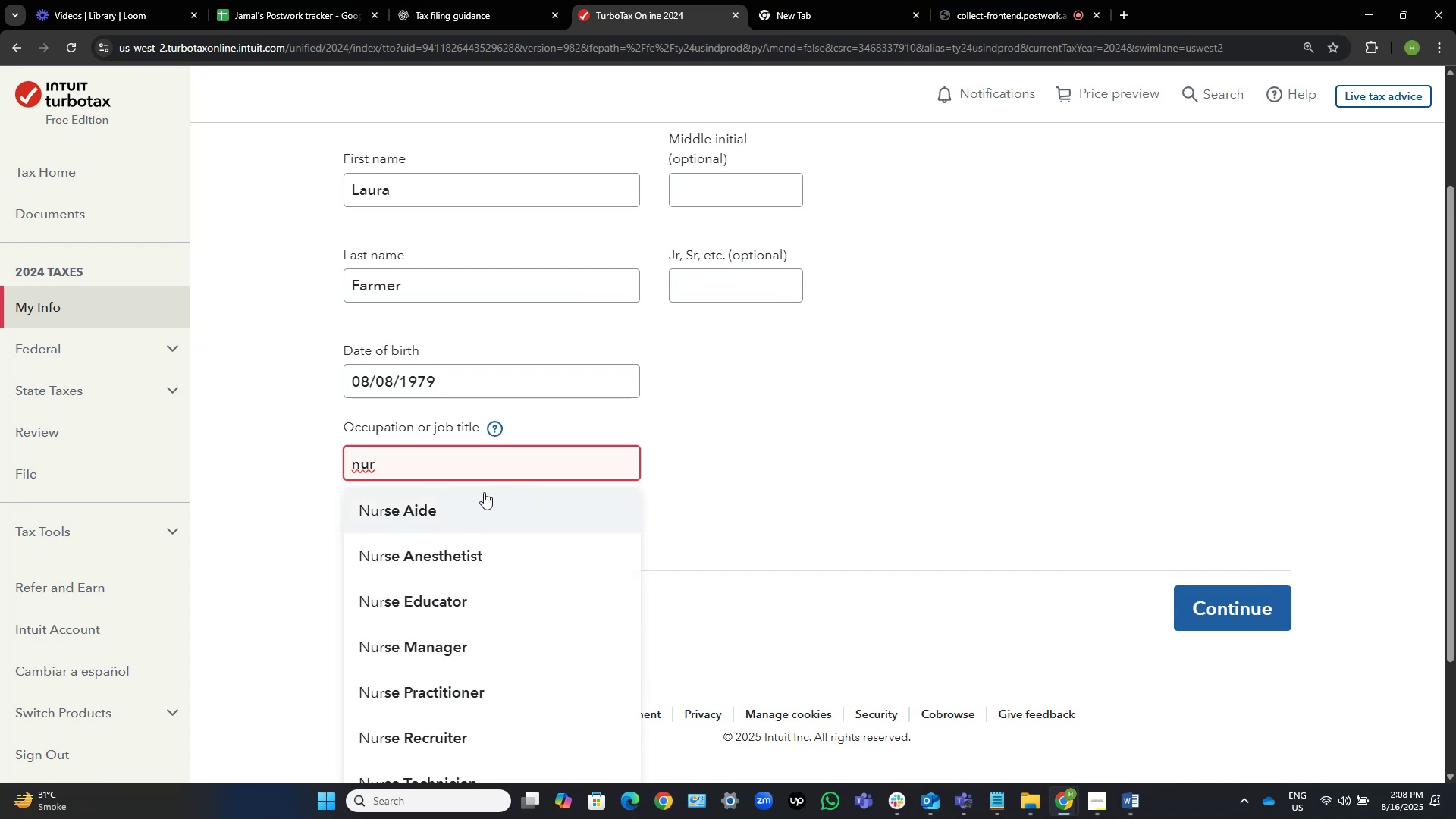 
left_click([500, 548])
 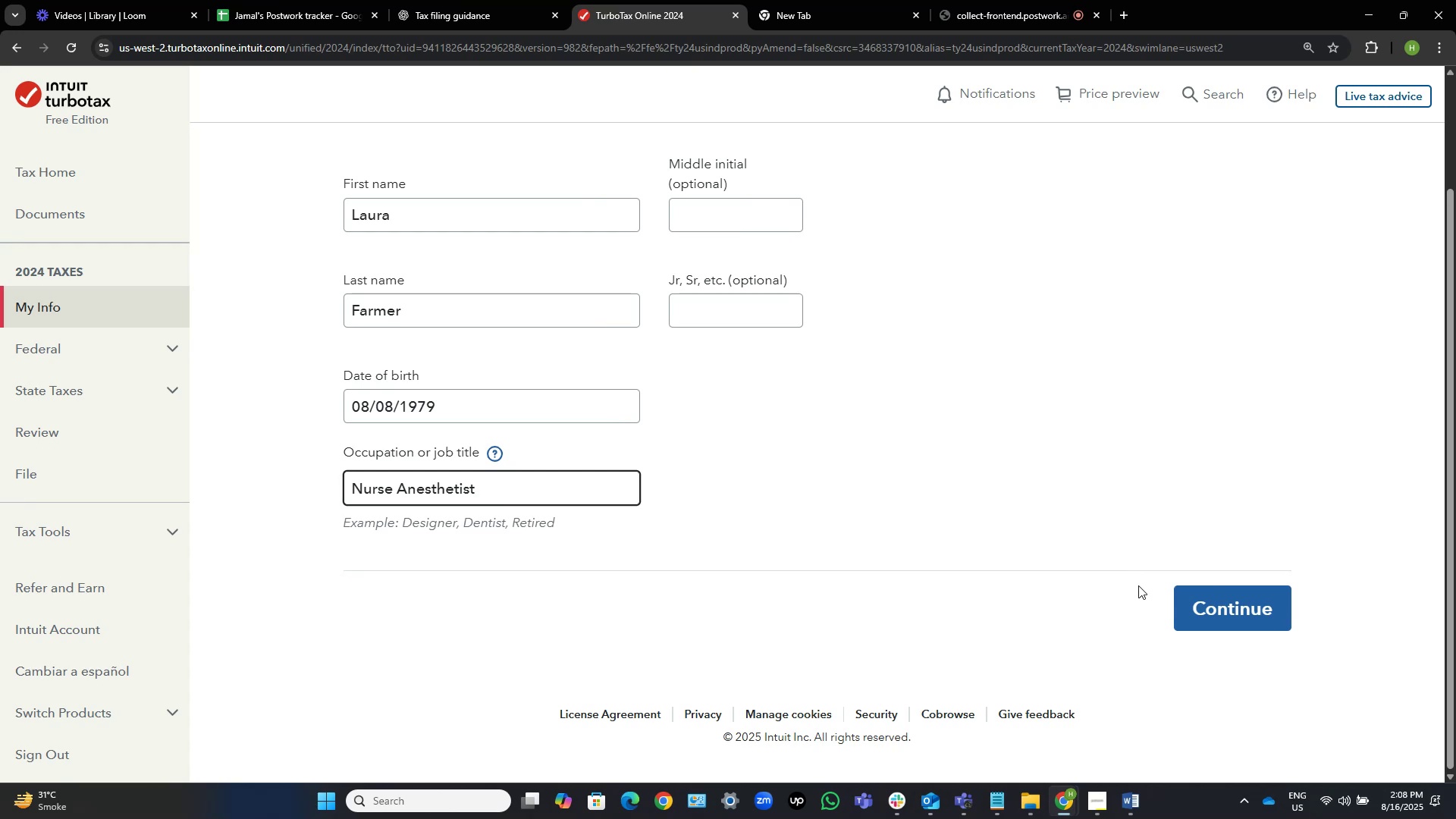 
left_click([1196, 603])
 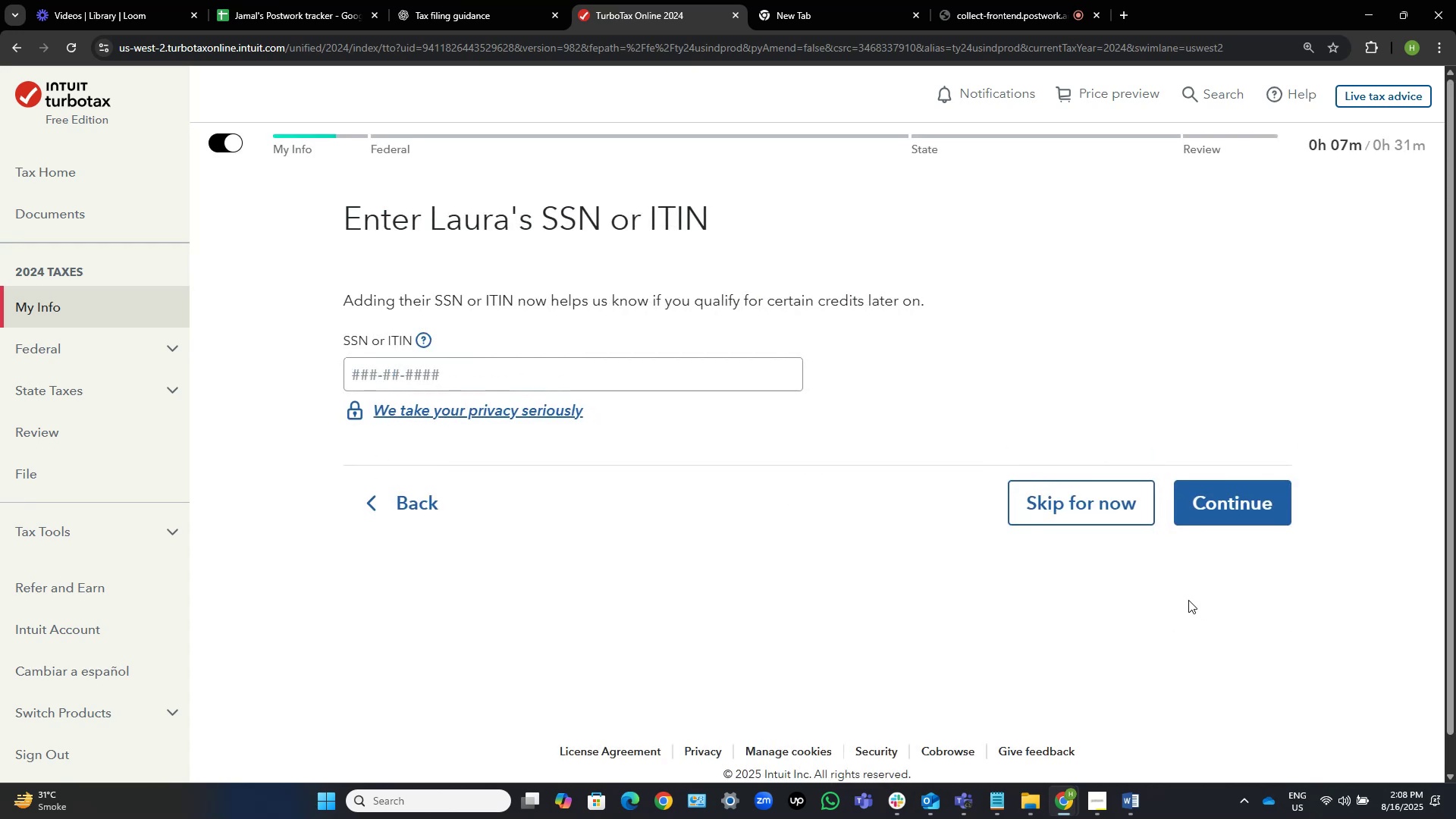 
left_click([684, 375])
 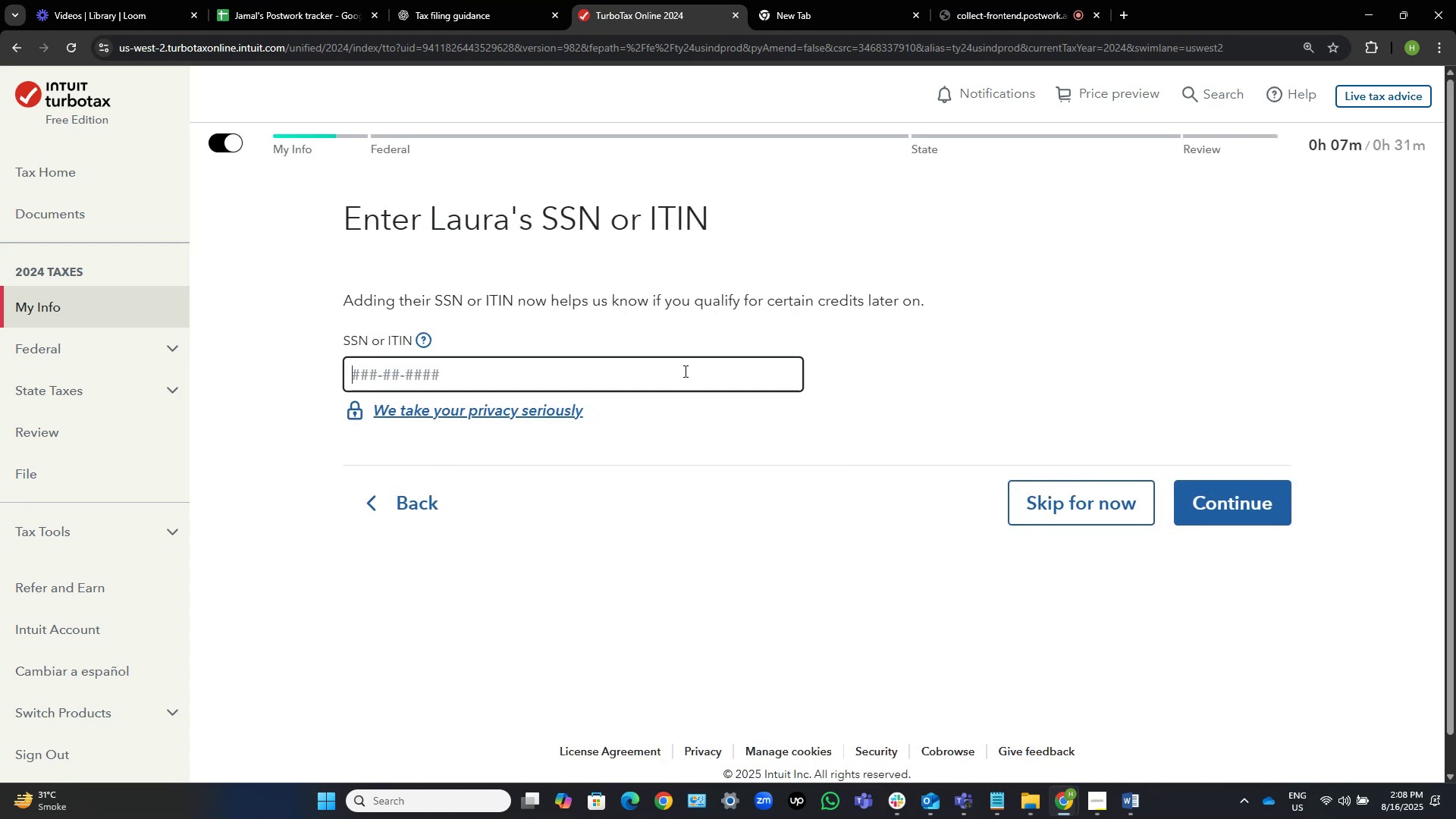 
key(Control+V)
 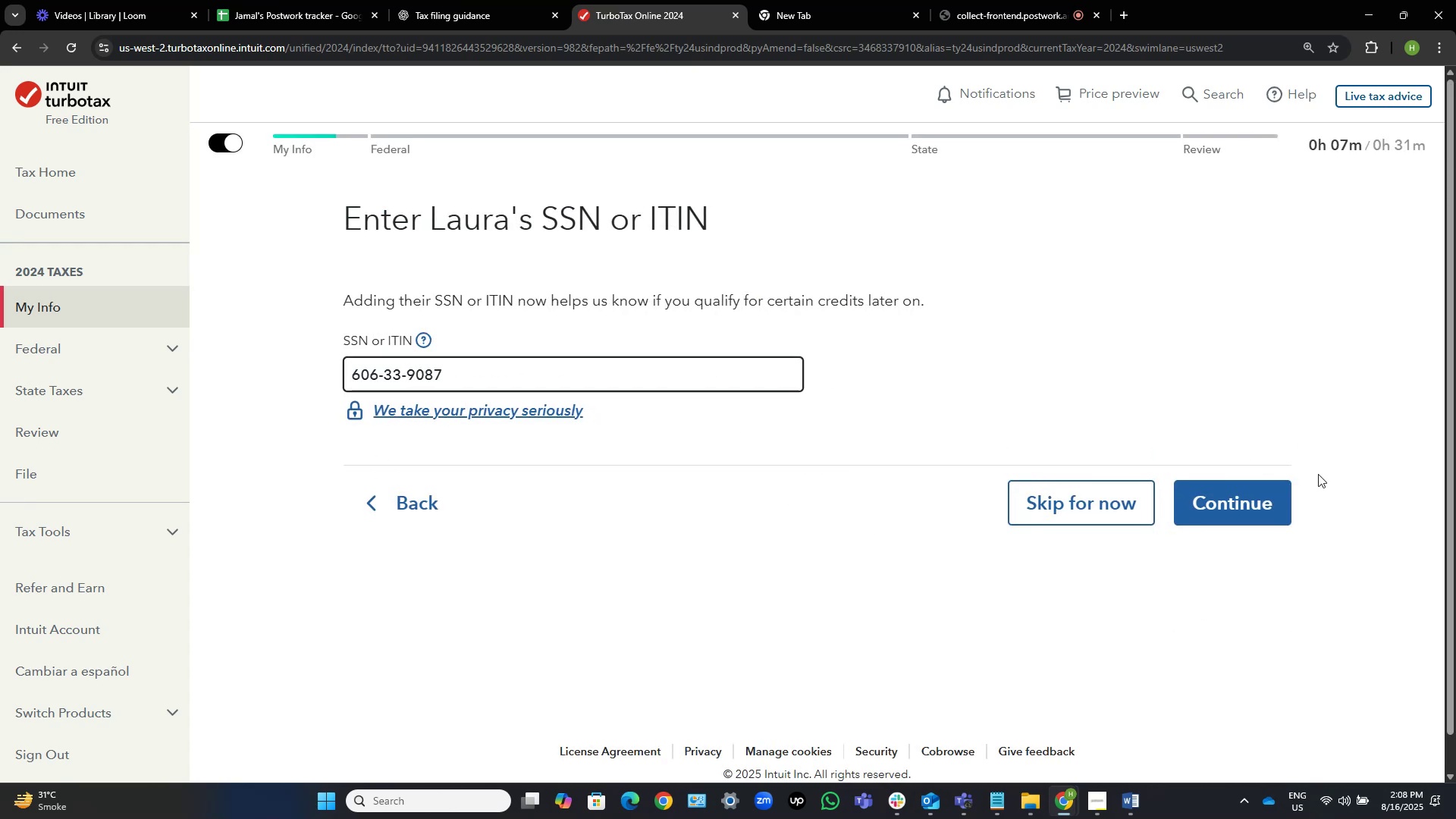 
left_click([1245, 496])
 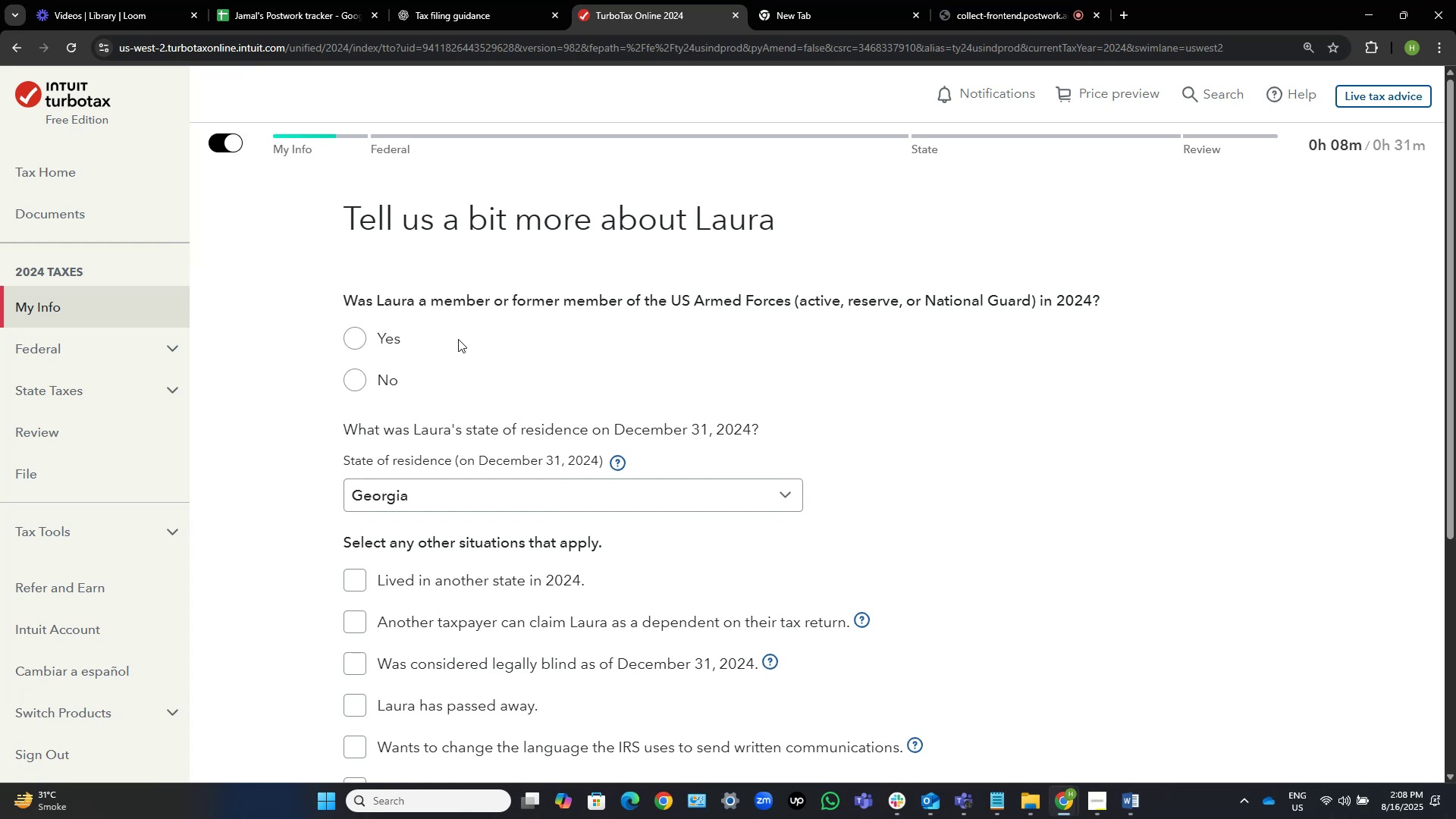 
wait(7.88)
 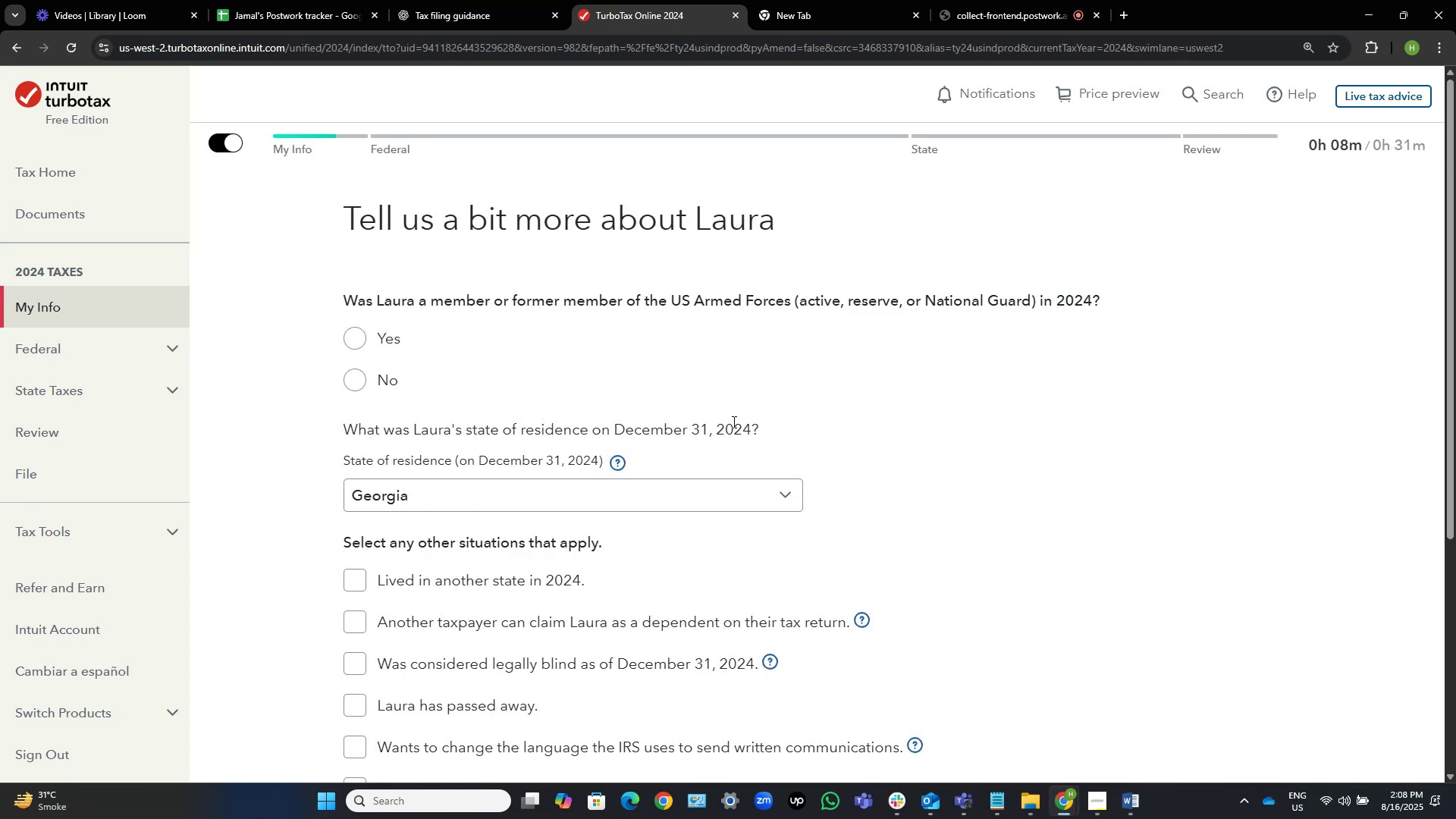 
left_click([360, 389])
 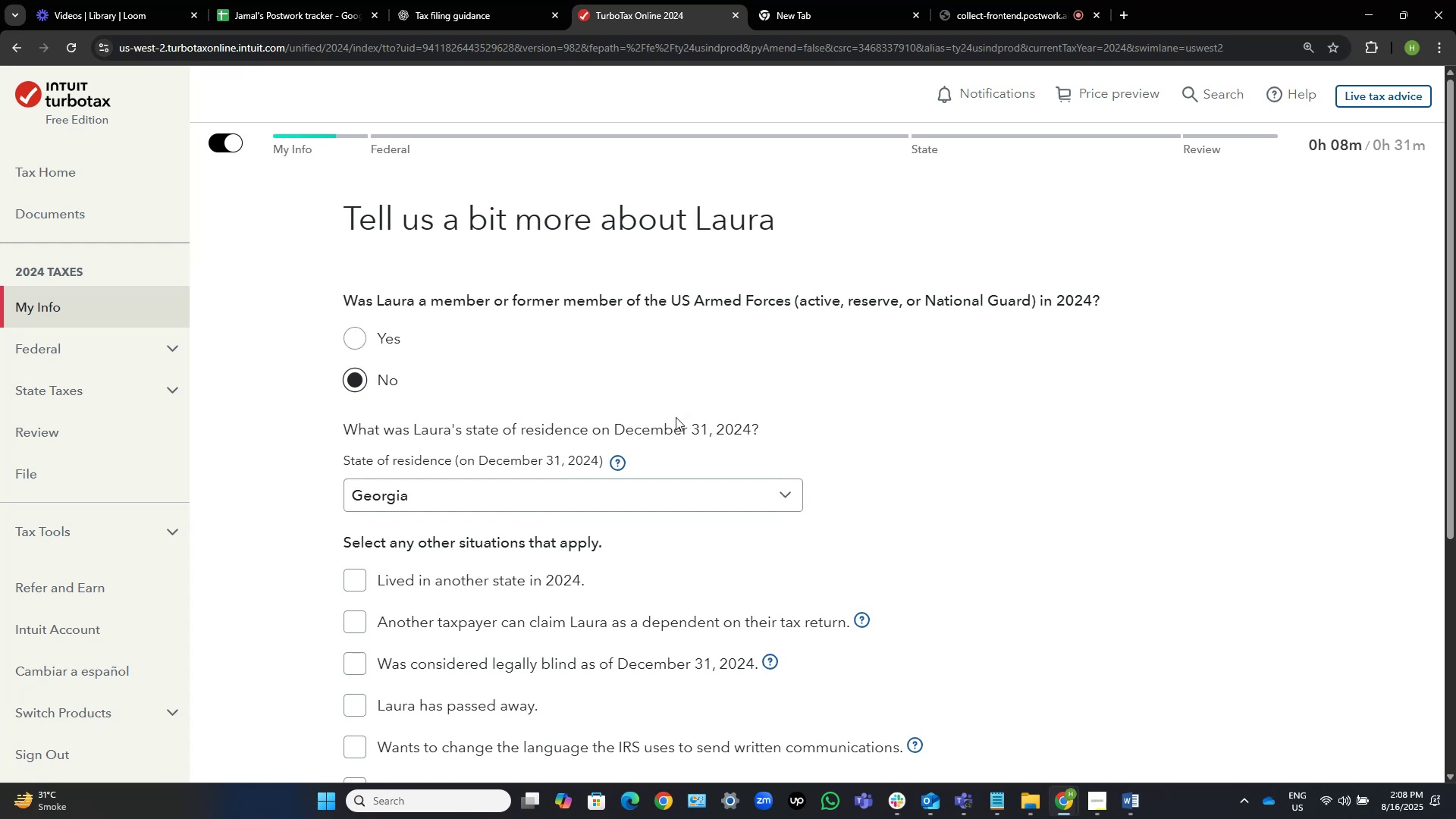 
scroll: coordinate [789, 415], scroll_direction: down, amount: 2.0
 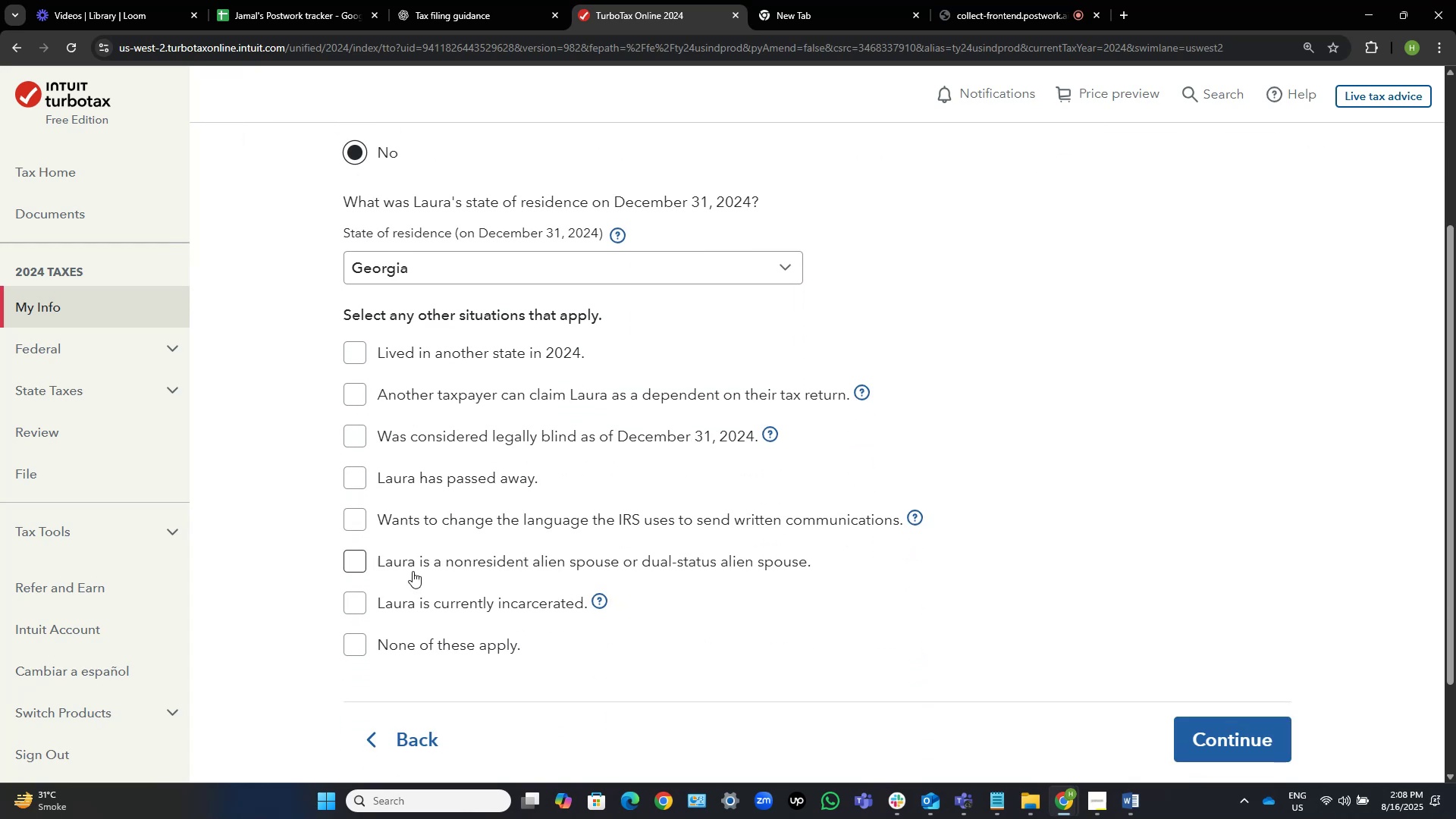 
left_click([420, 648])
 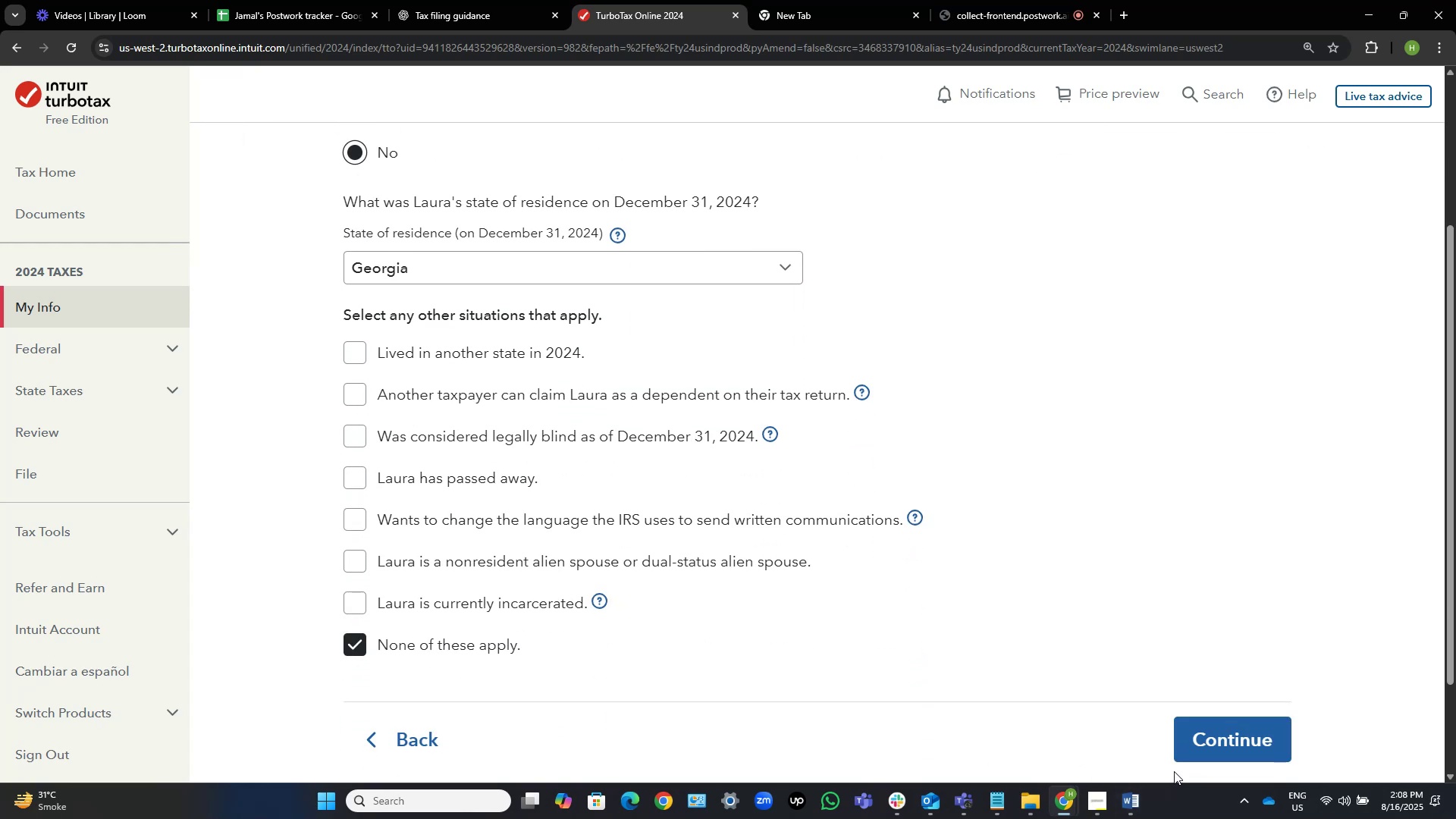 
left_click([1206, 742])
 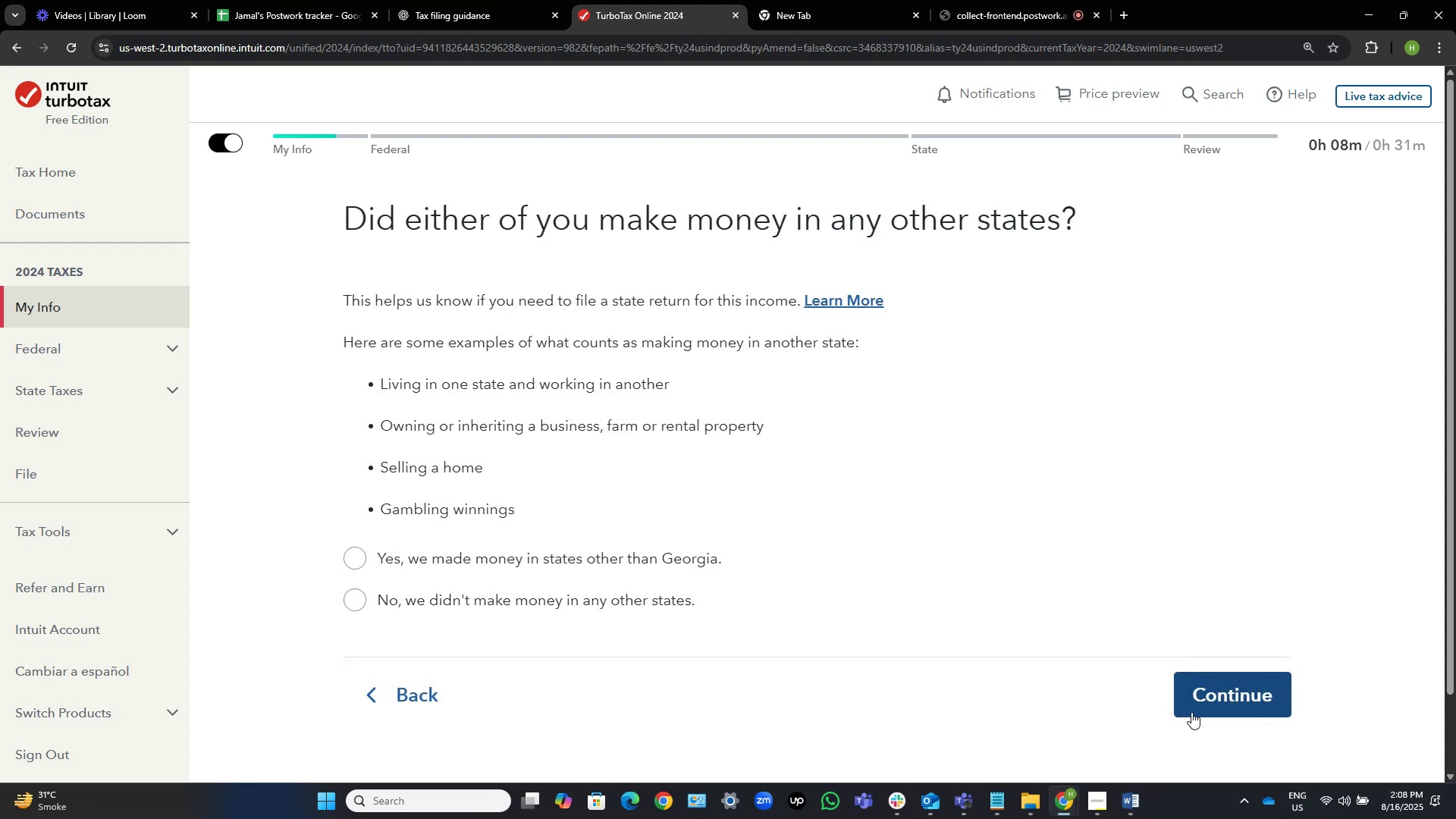 
wait(6.94)
 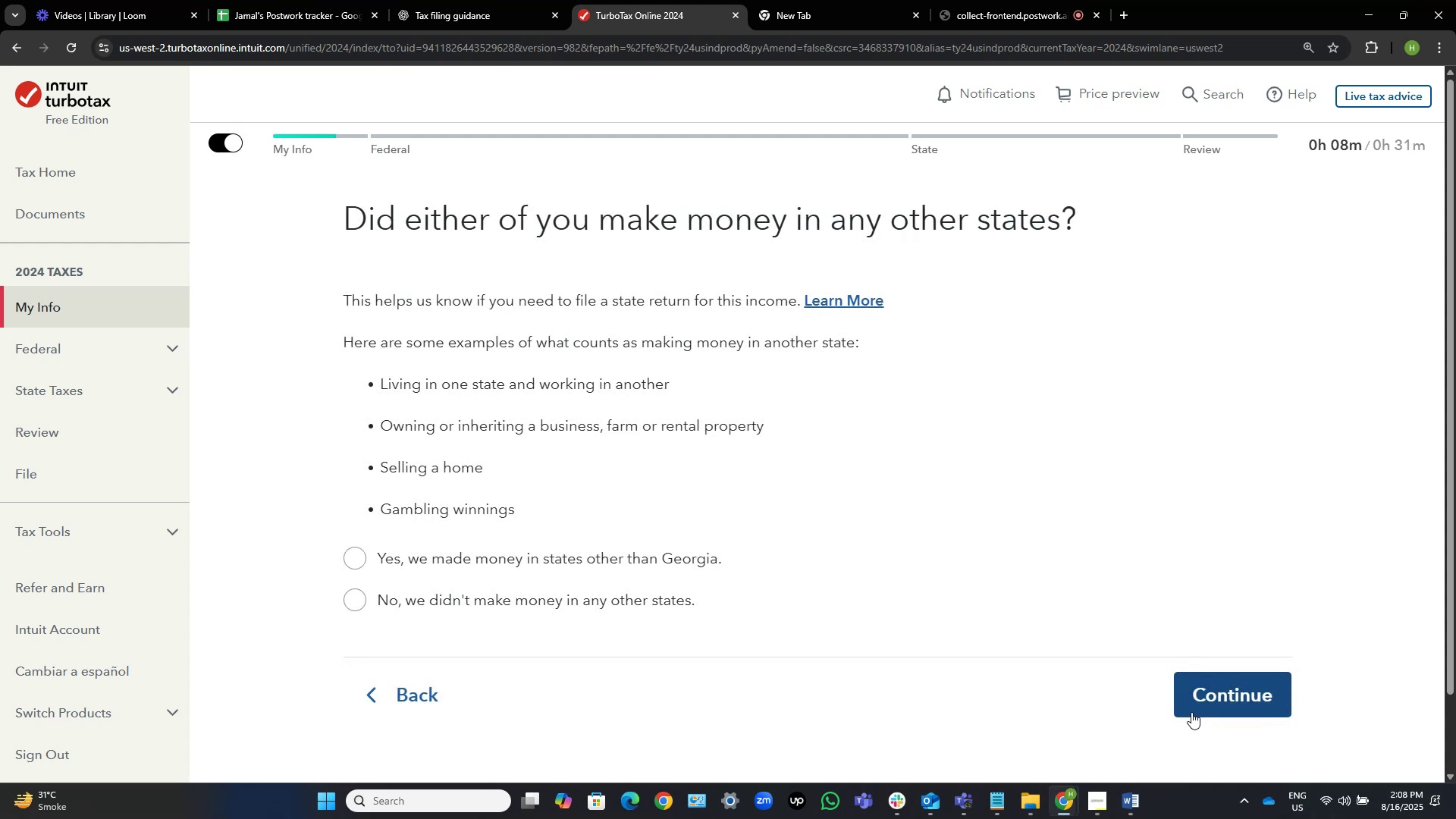 
left_click([373, 594])
 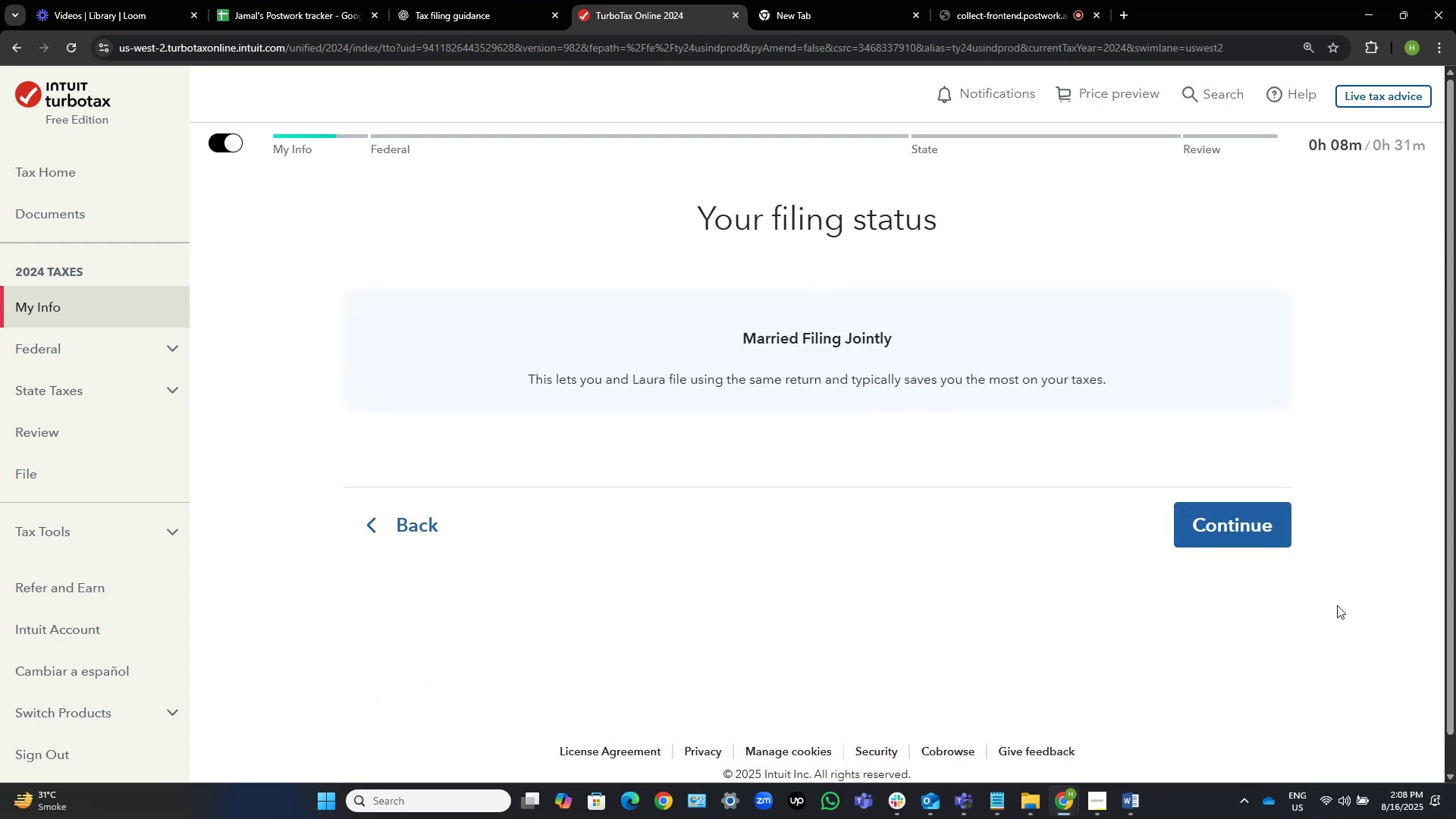 
left_click([1263, 519])
 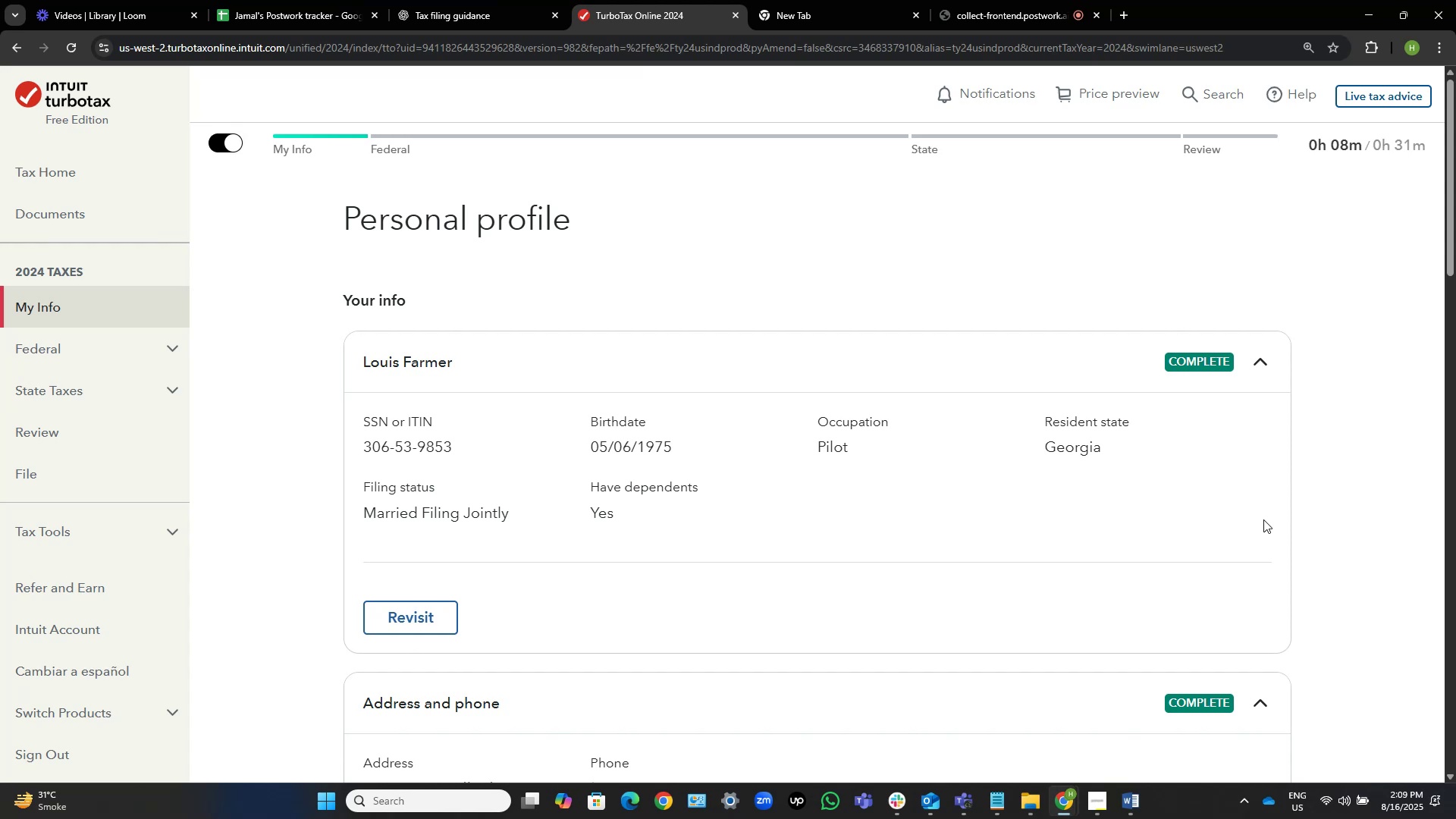 
wait(26.17)
 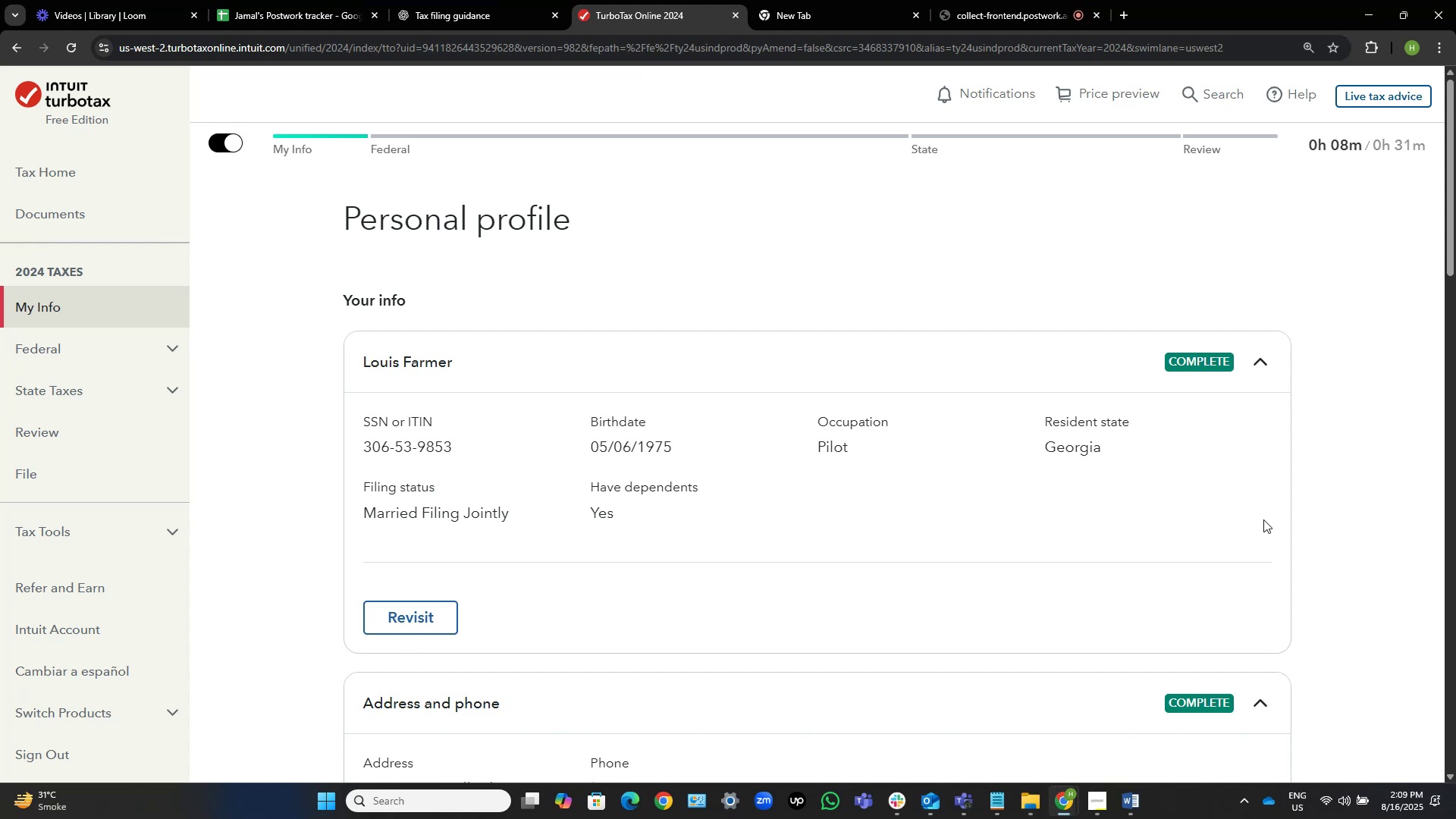 
scroll: coordinate [547, 547], scroll_direction: down, amount: 10.0
 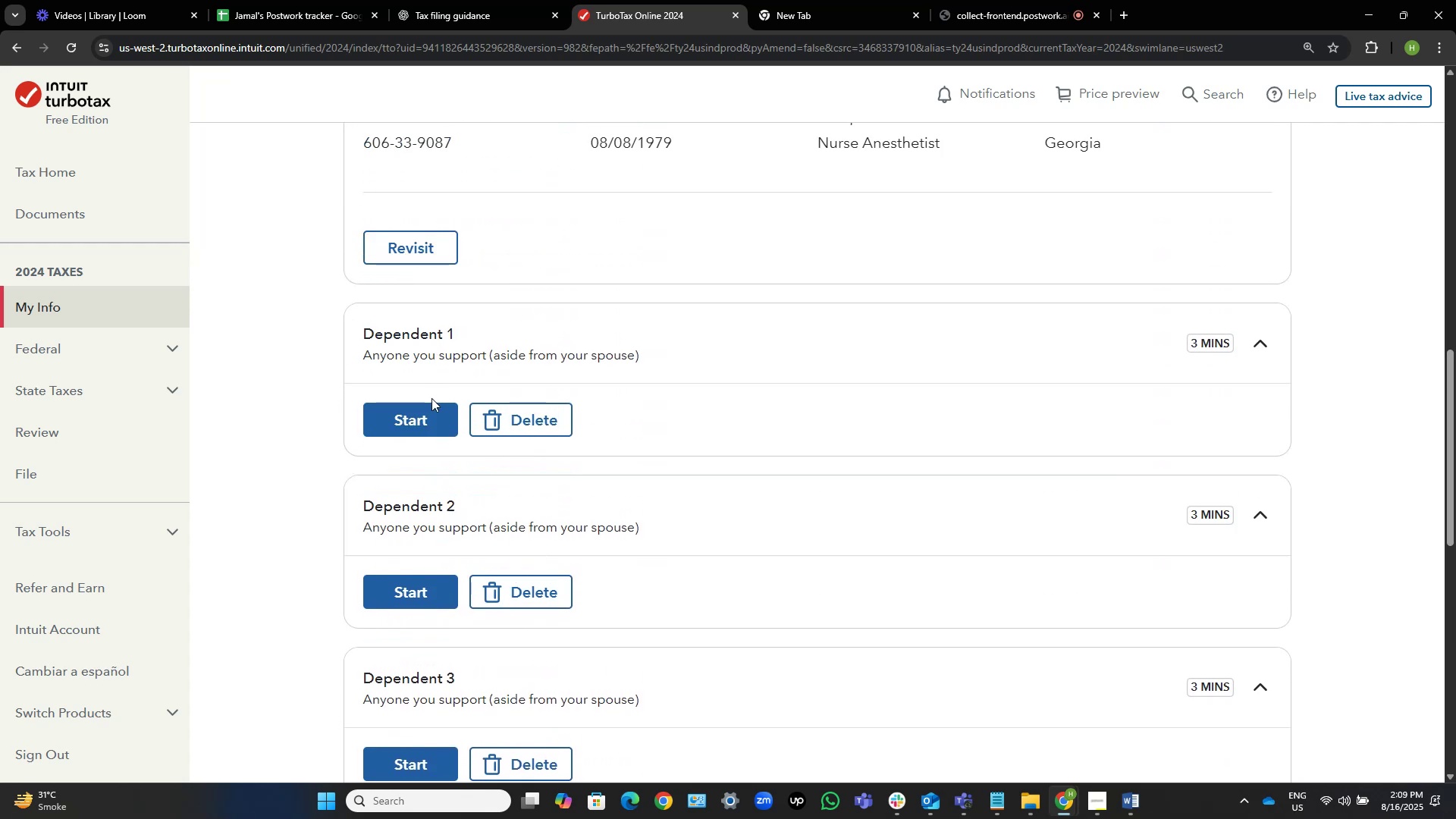 
left_click([419, 409])
 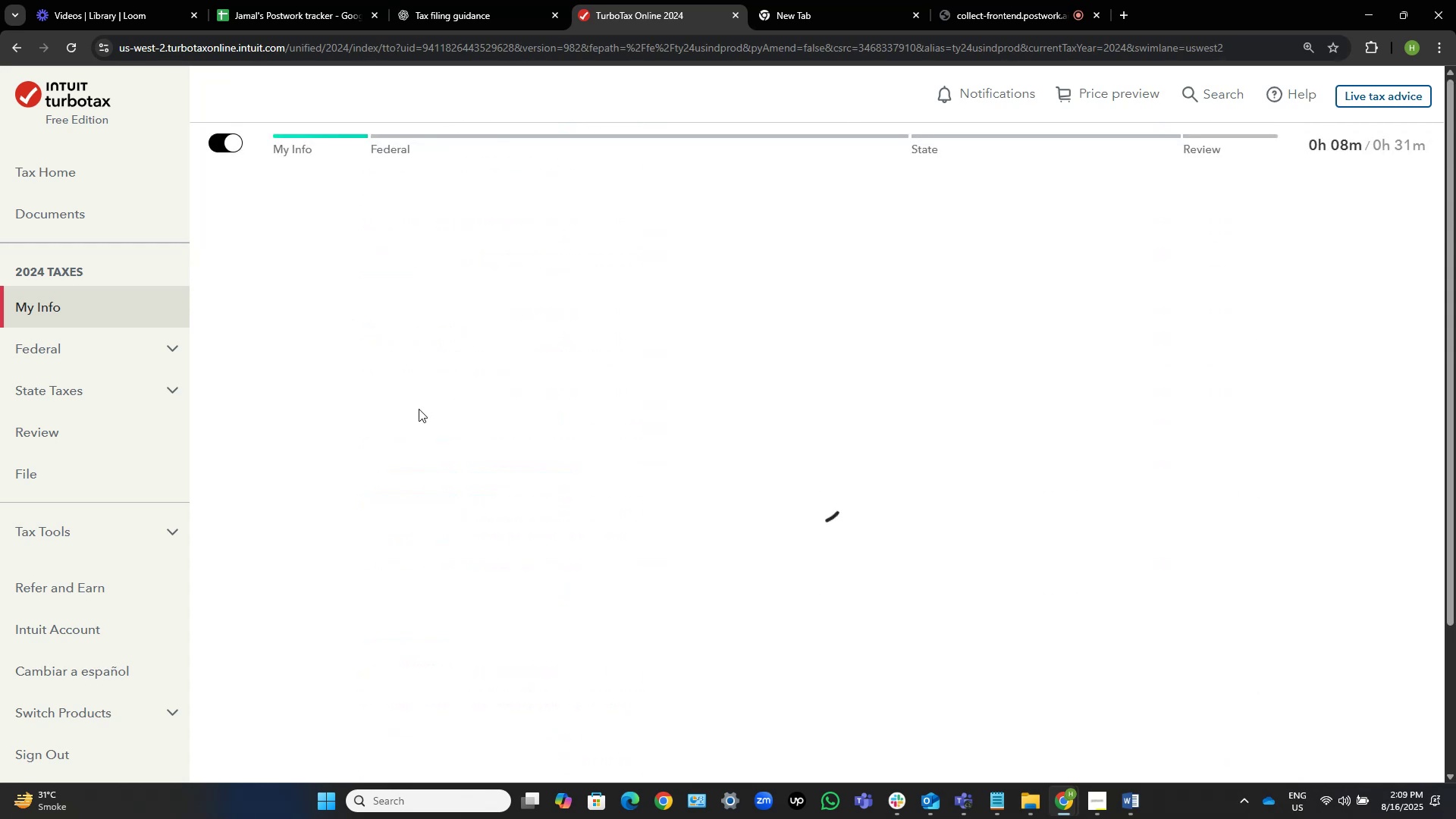 
mouse_move([792, 405])
 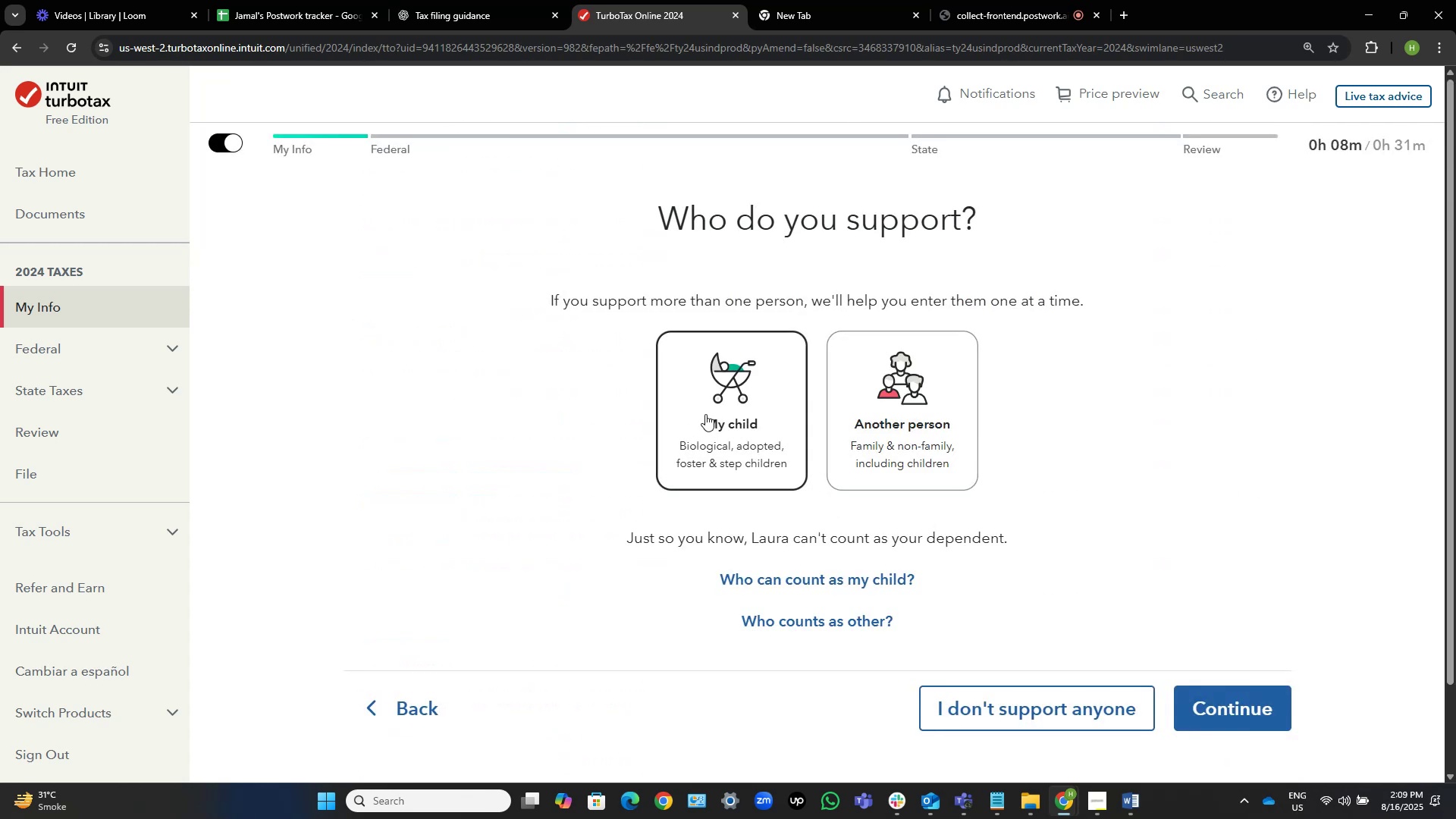 
left_click([710, 409])
 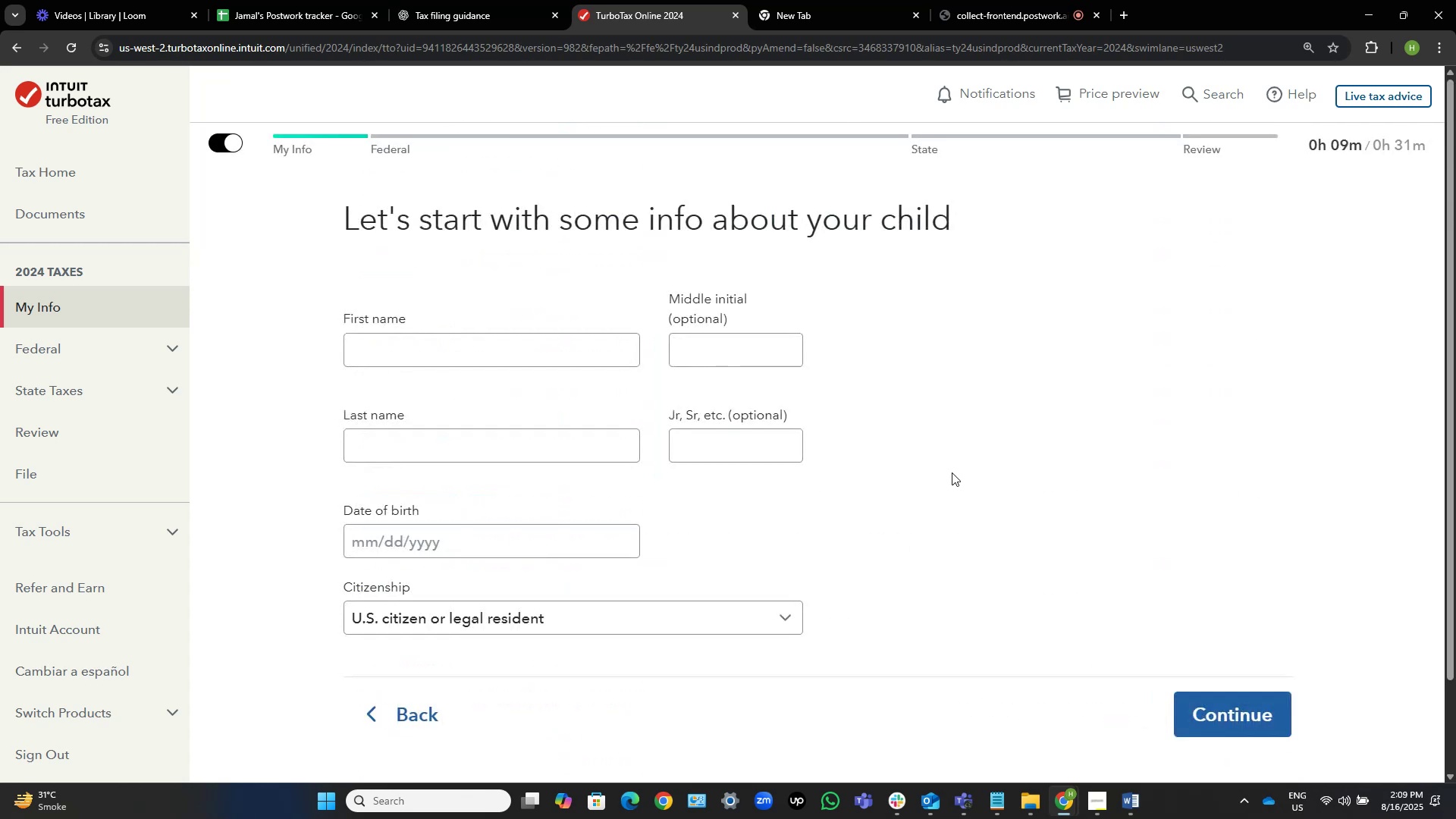 
key(Alt+AltLeft)
 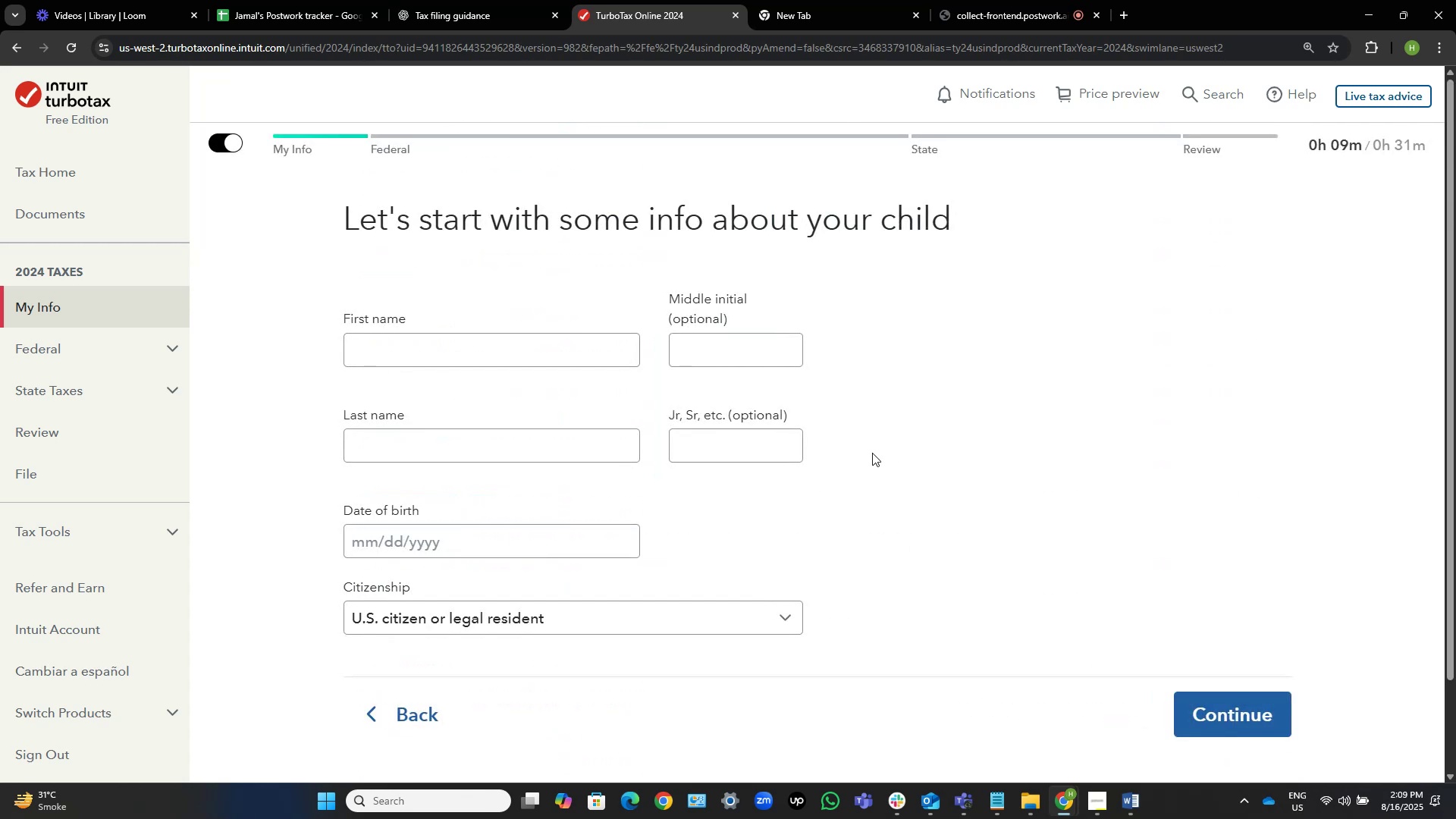 
key(Alt+Tab)
 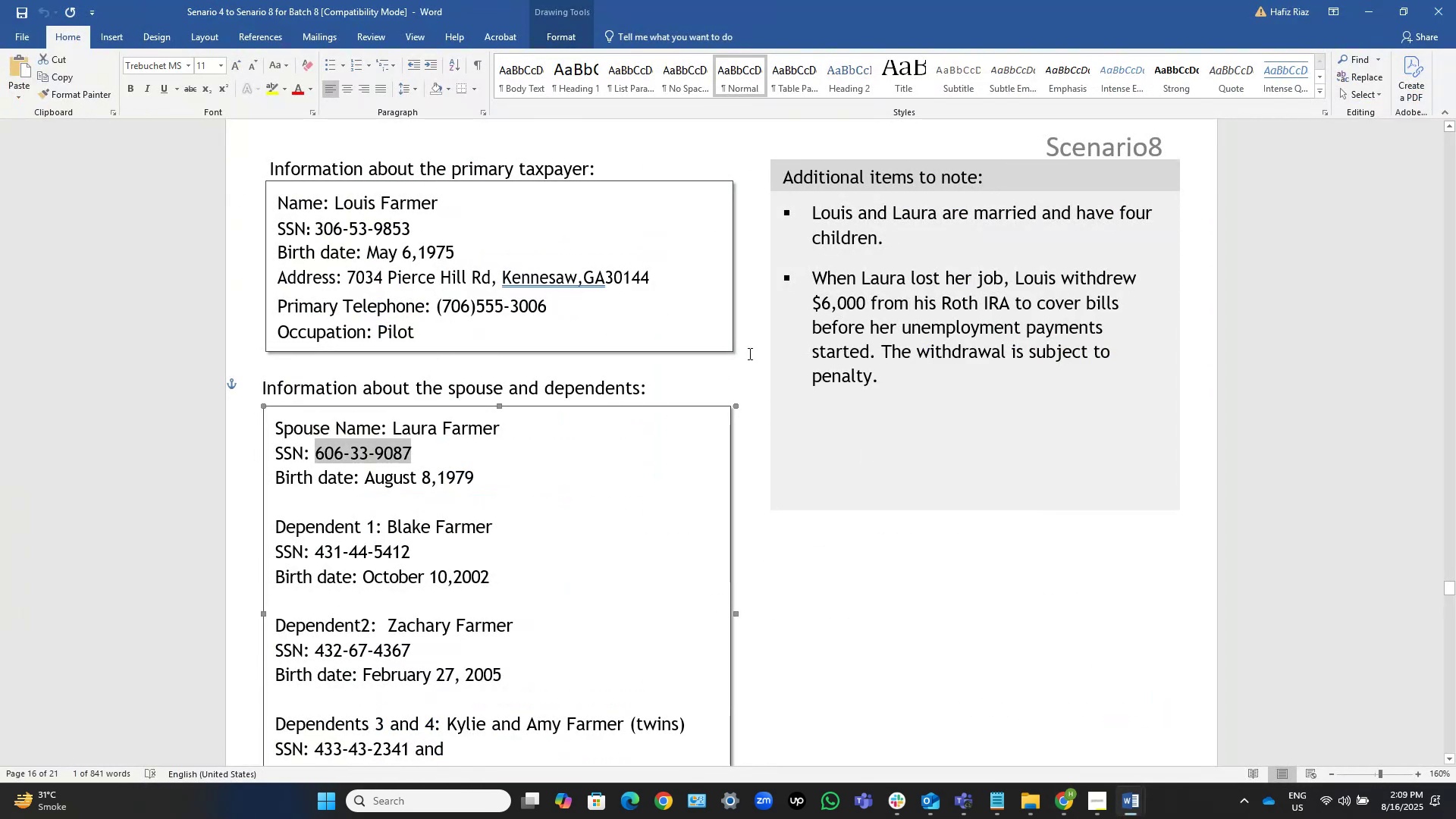 
scroll: coordinate [640, 397], scroll_direction: down, amount: 1.0
 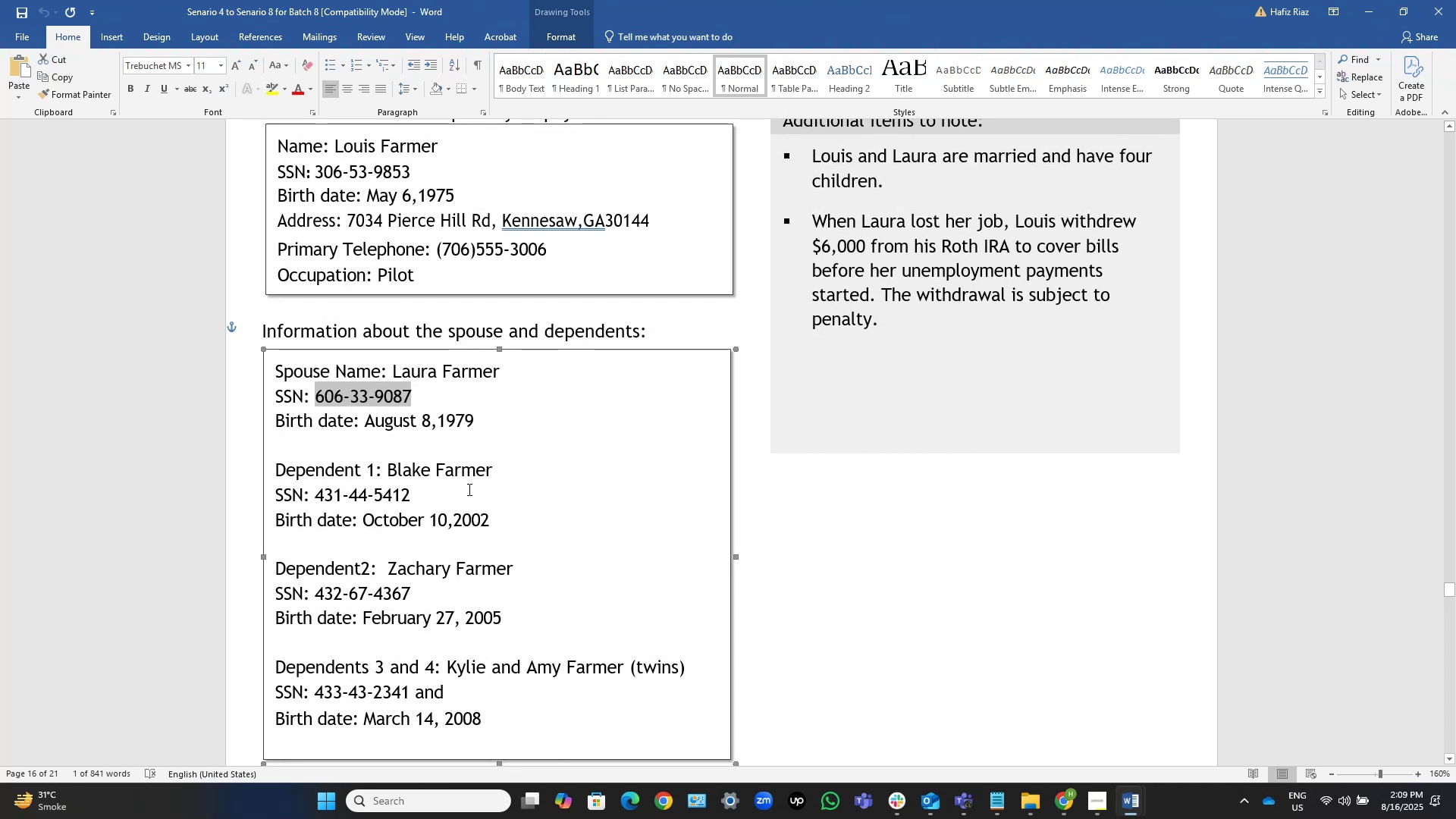 
left_click_drag(start_coordinate=[495, 473], to_coordinate=[412, 469])
 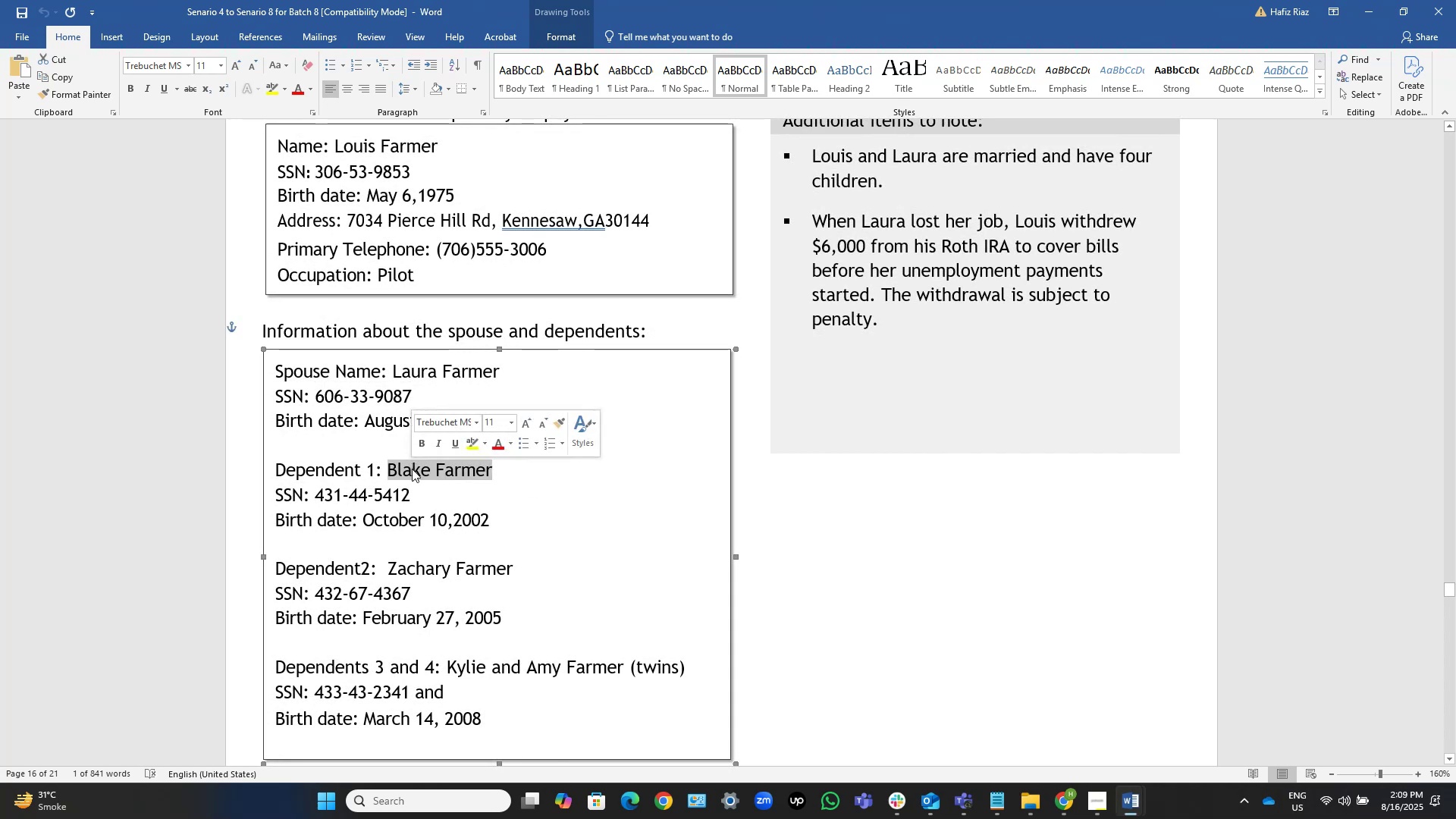 
key(Control+C)
 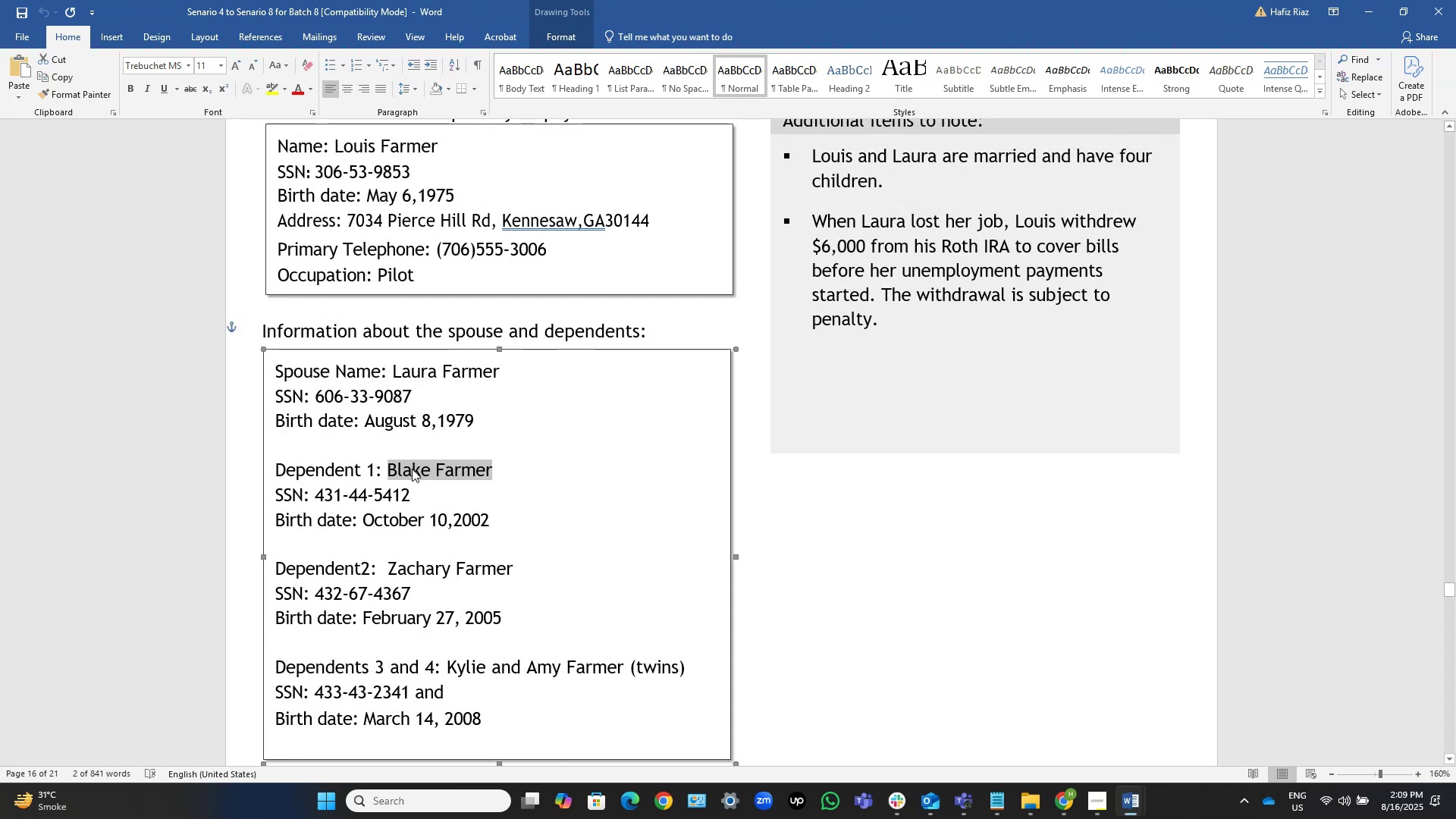 
key(Alt+AltLeft)
 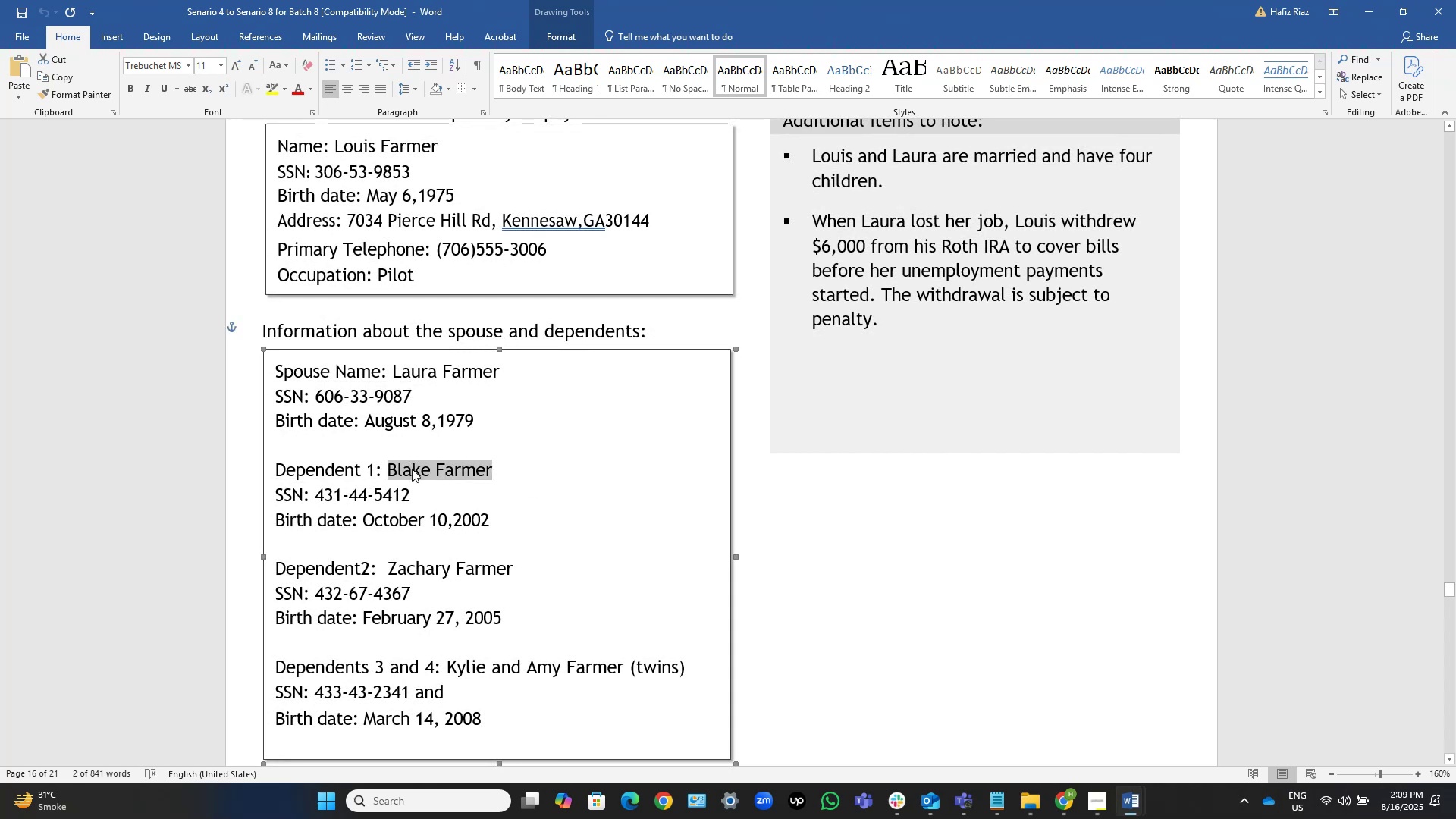 
key(Alt+Tab)
 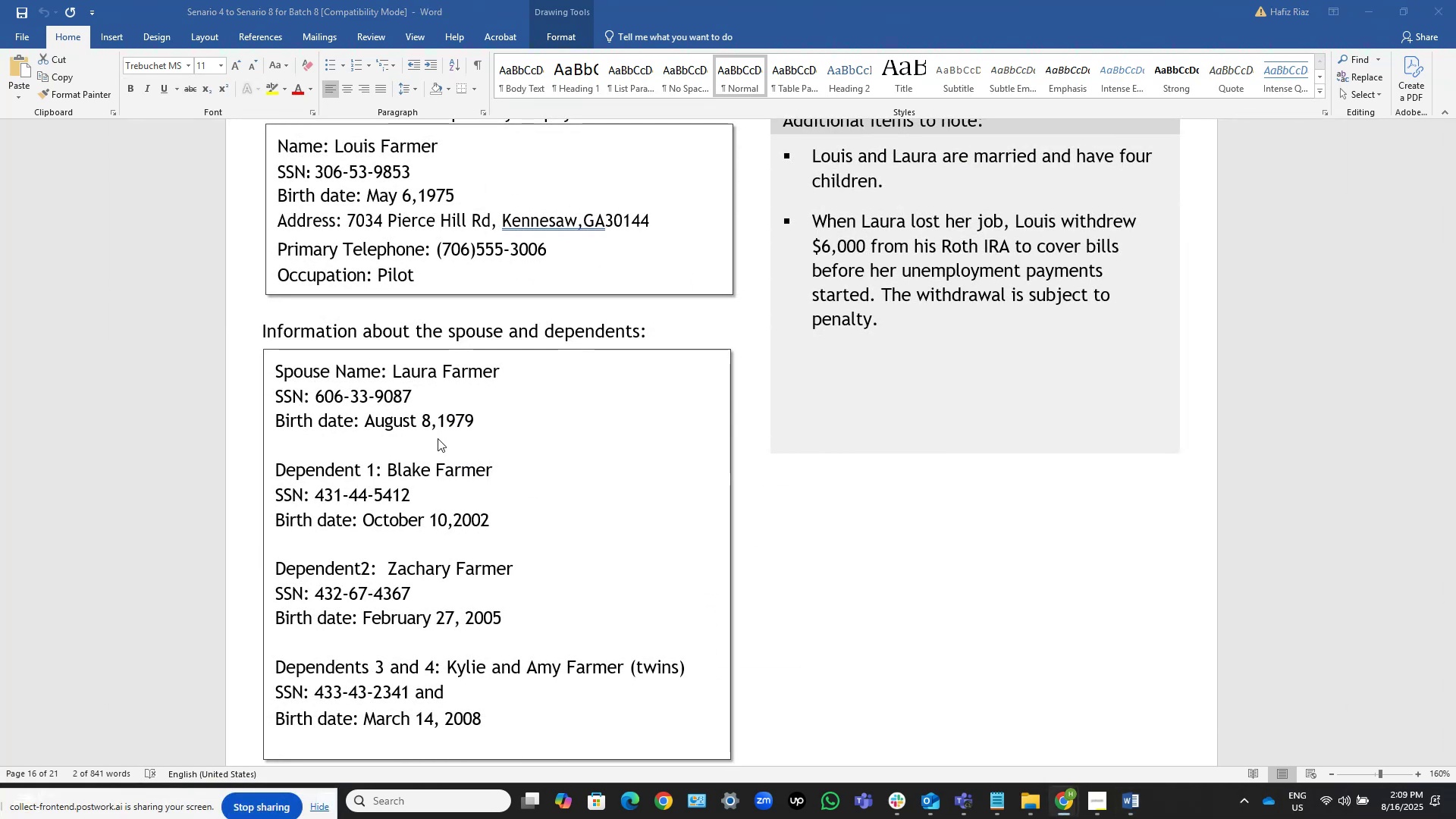 
key(Alt+AltLeft)
 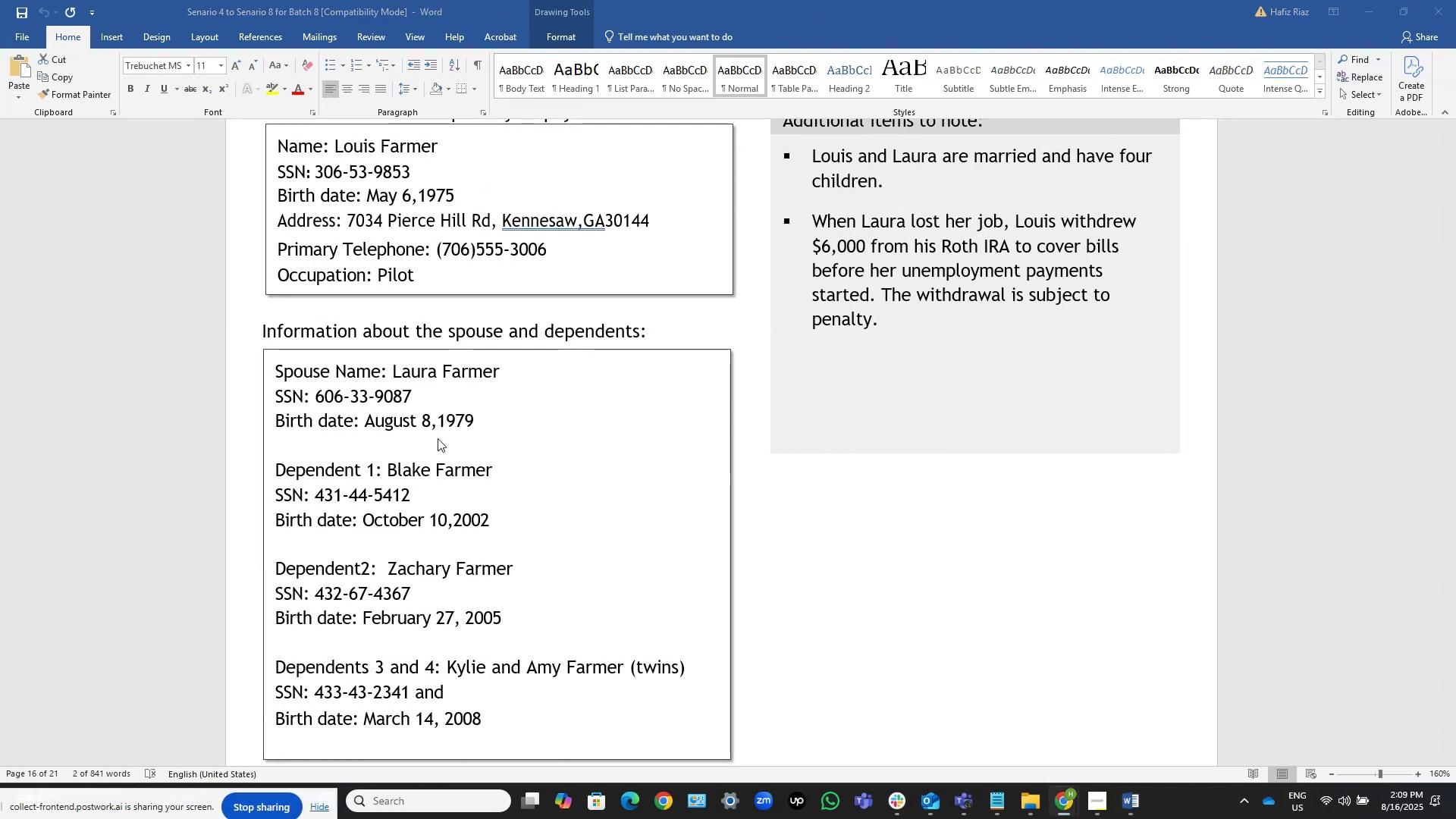 
key(Alt+Tab)
 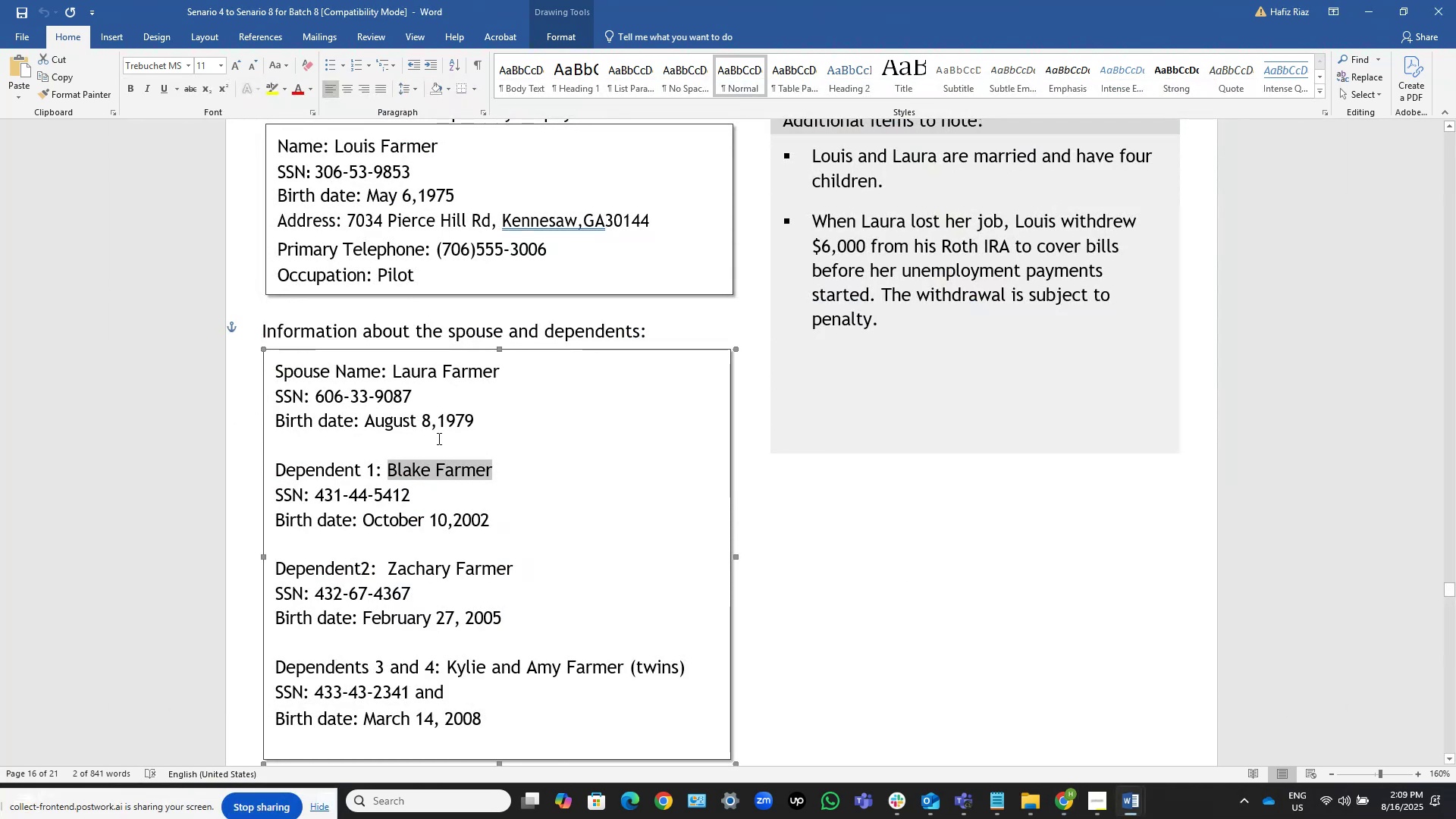 
key(Alt+AltLeft)
 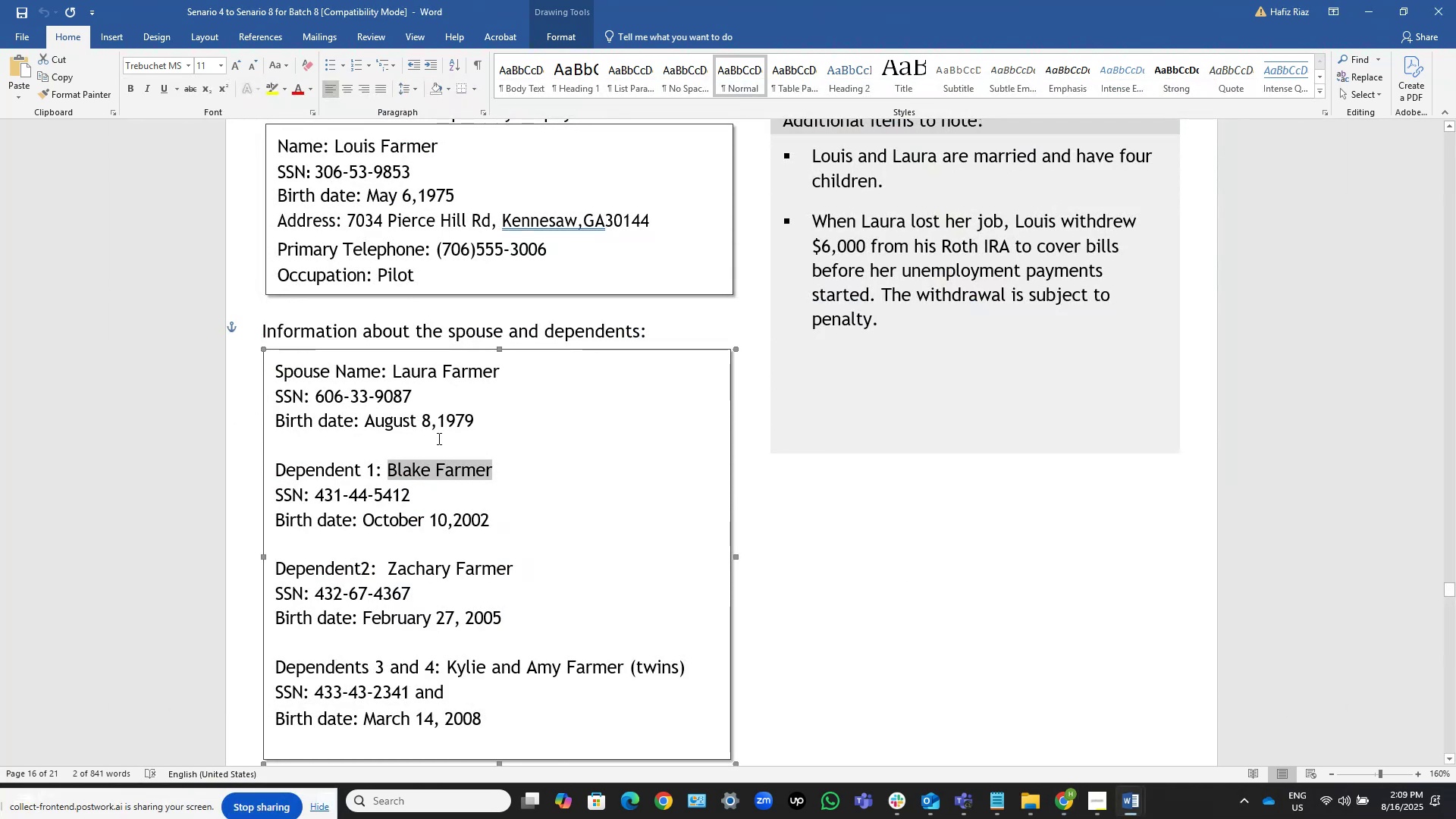 
key(Alt+Tab)
 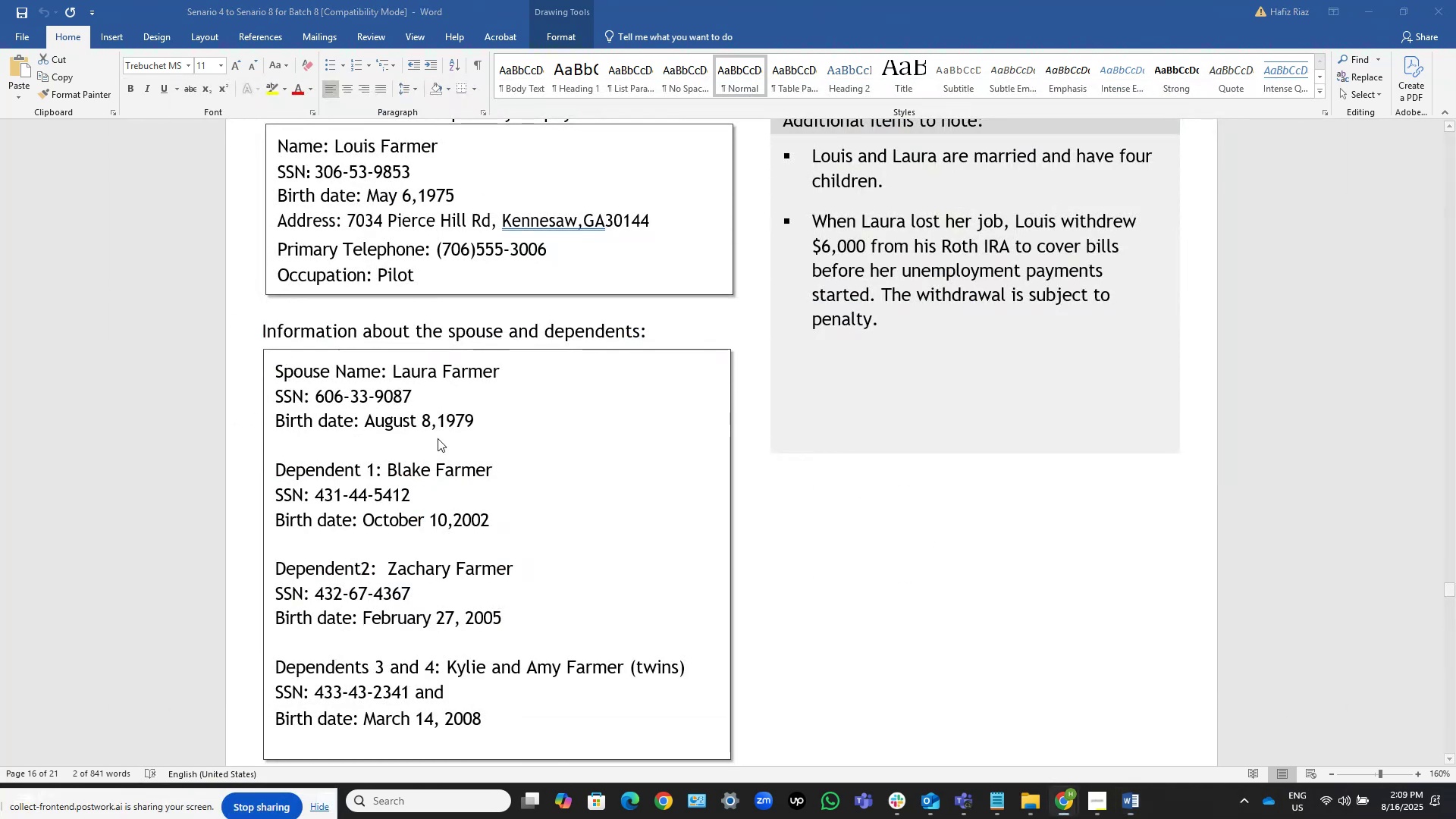 
key(Alt+Tab)
 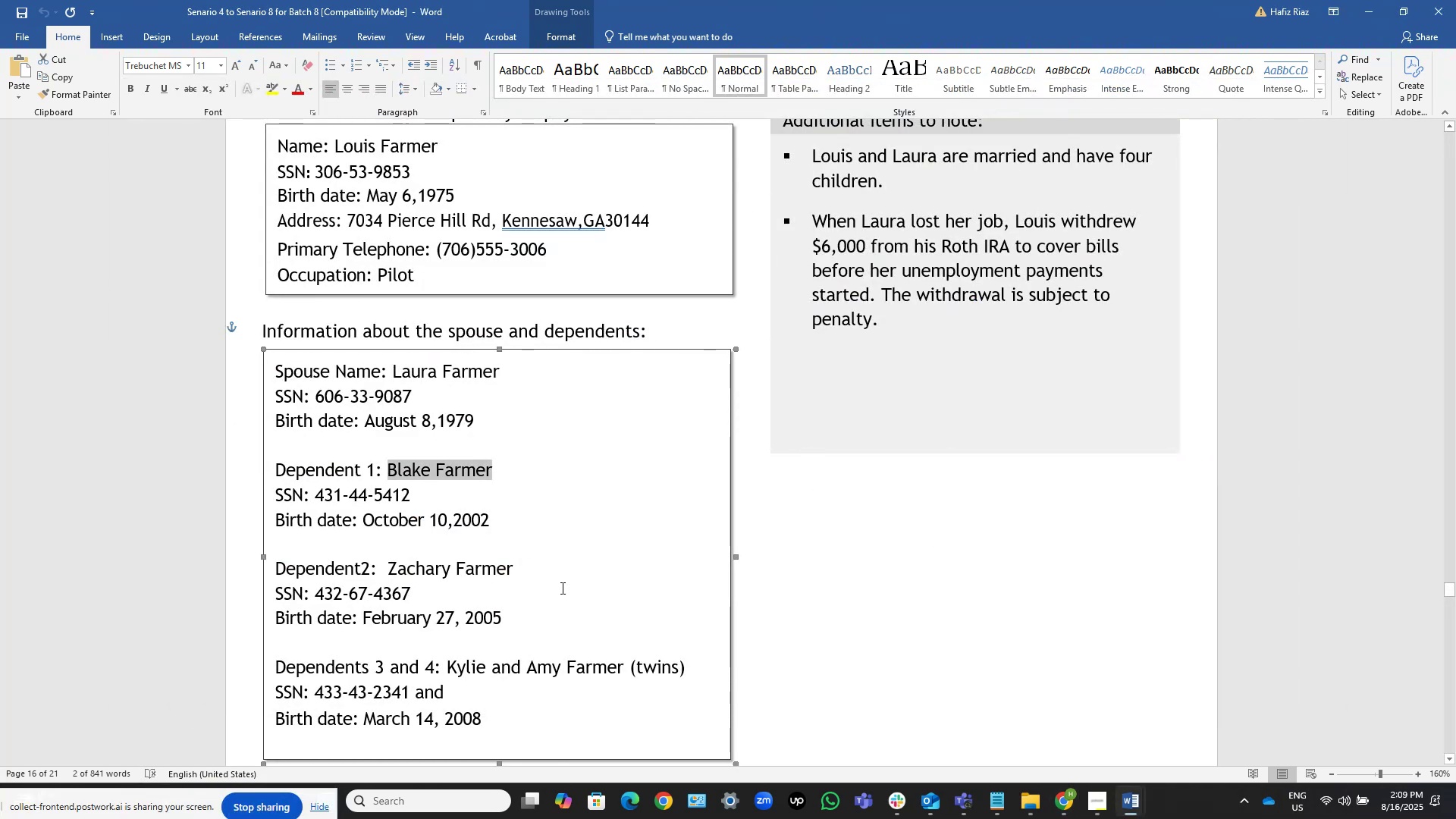 
left_click([1099, 805])
 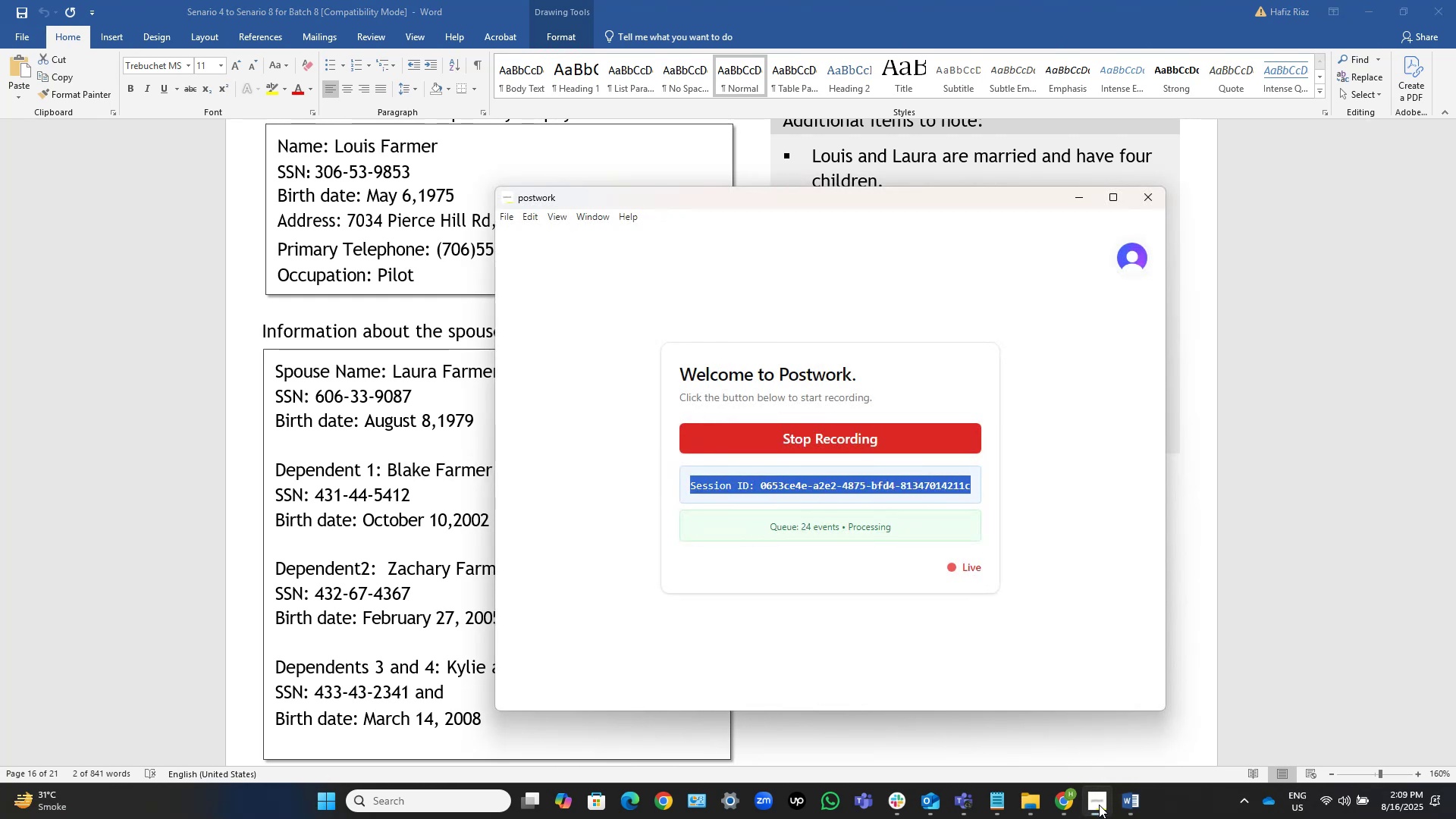 
left_click([1099, 805])
 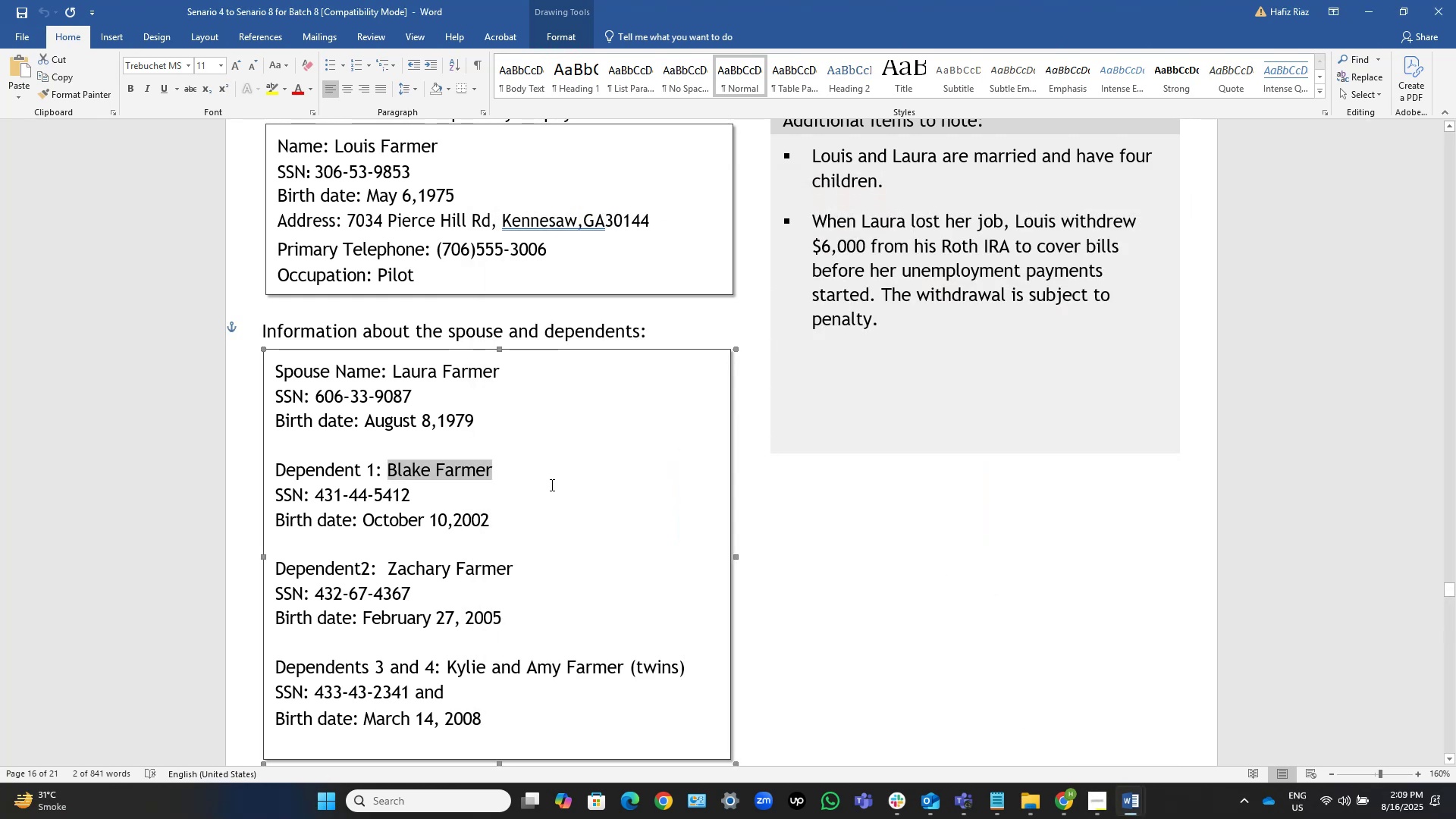 
key(Alt+Tab)
 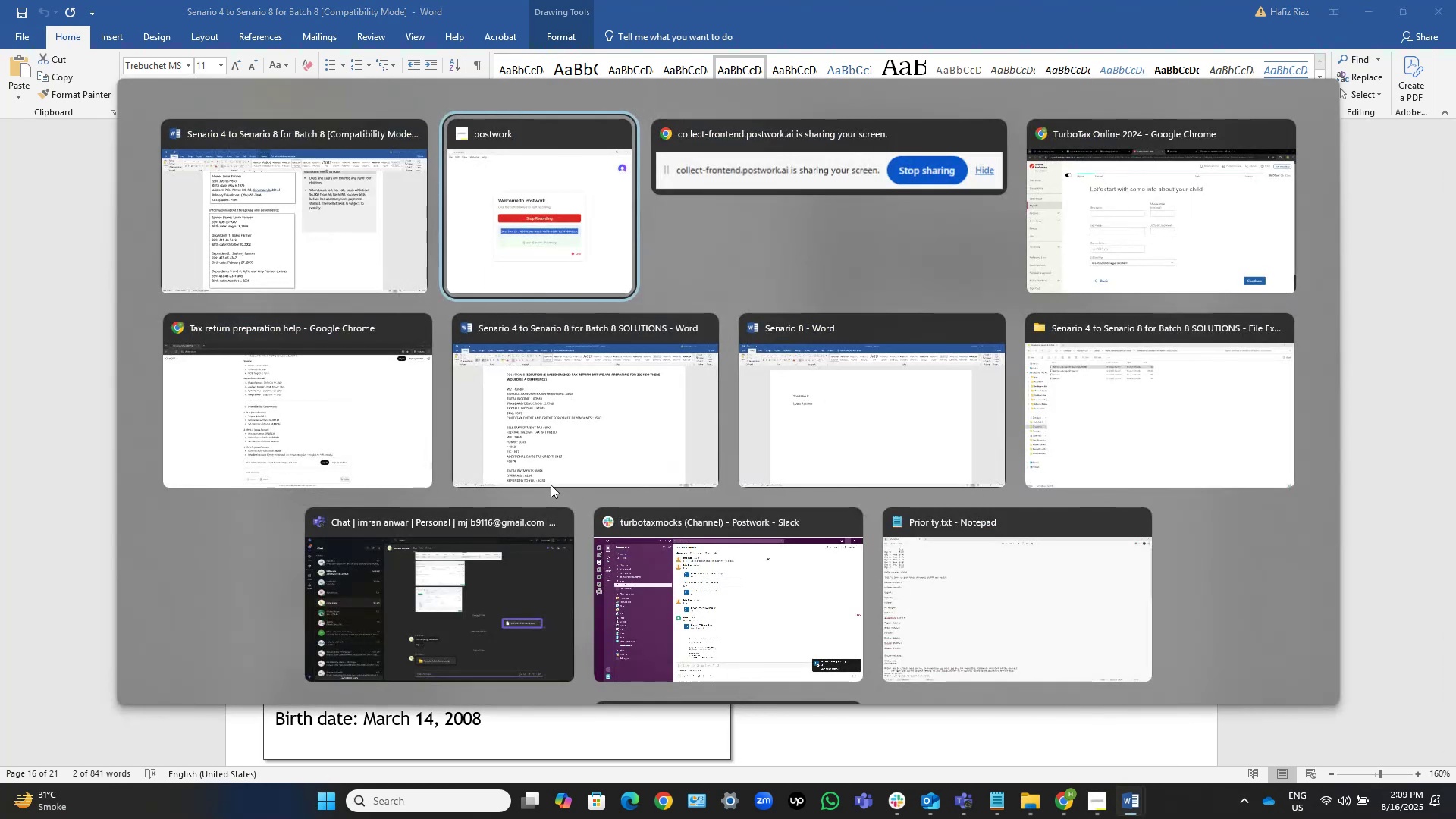 
key(Alt+Tab)
 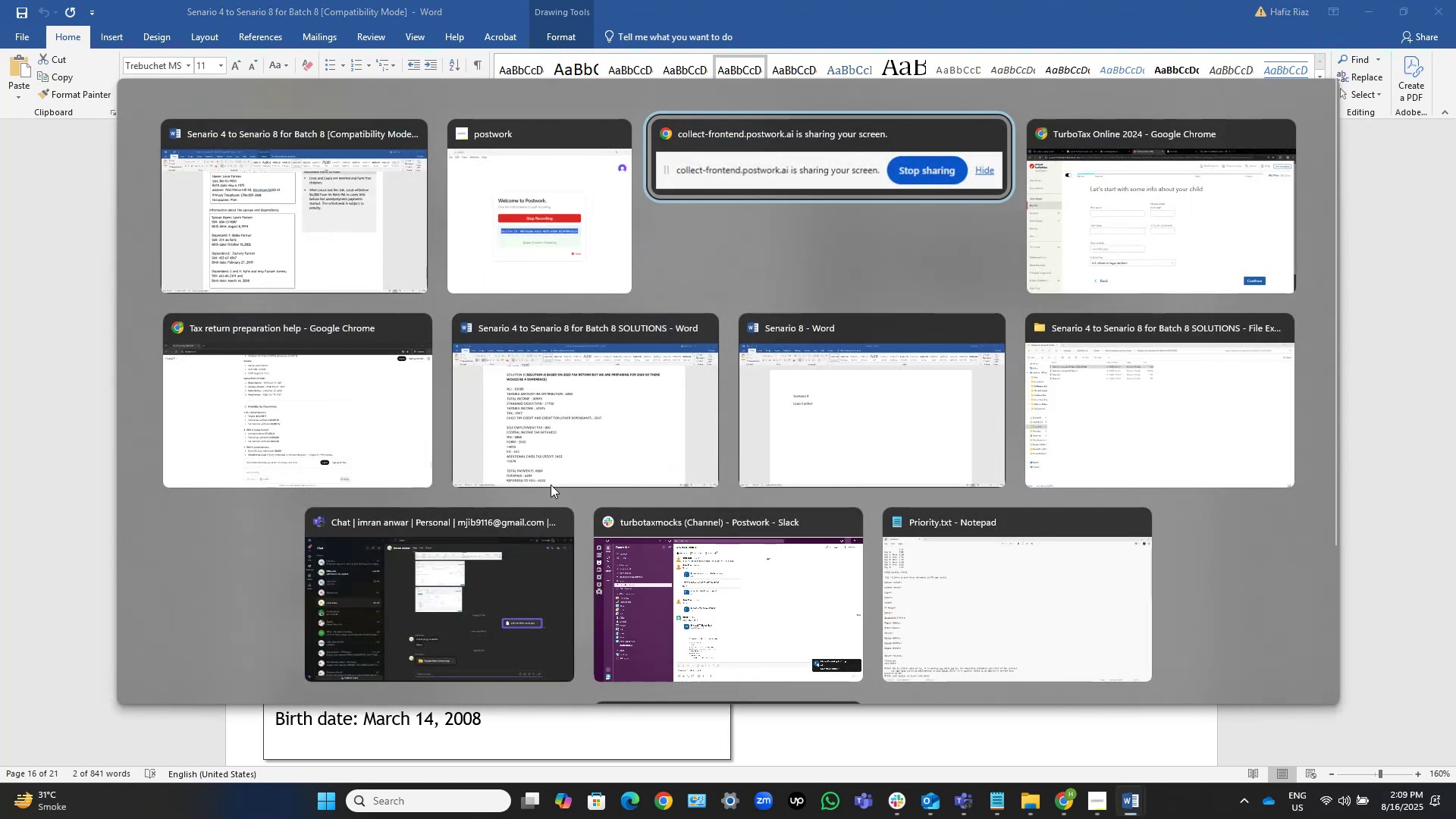 
key(Alt+Tab)
 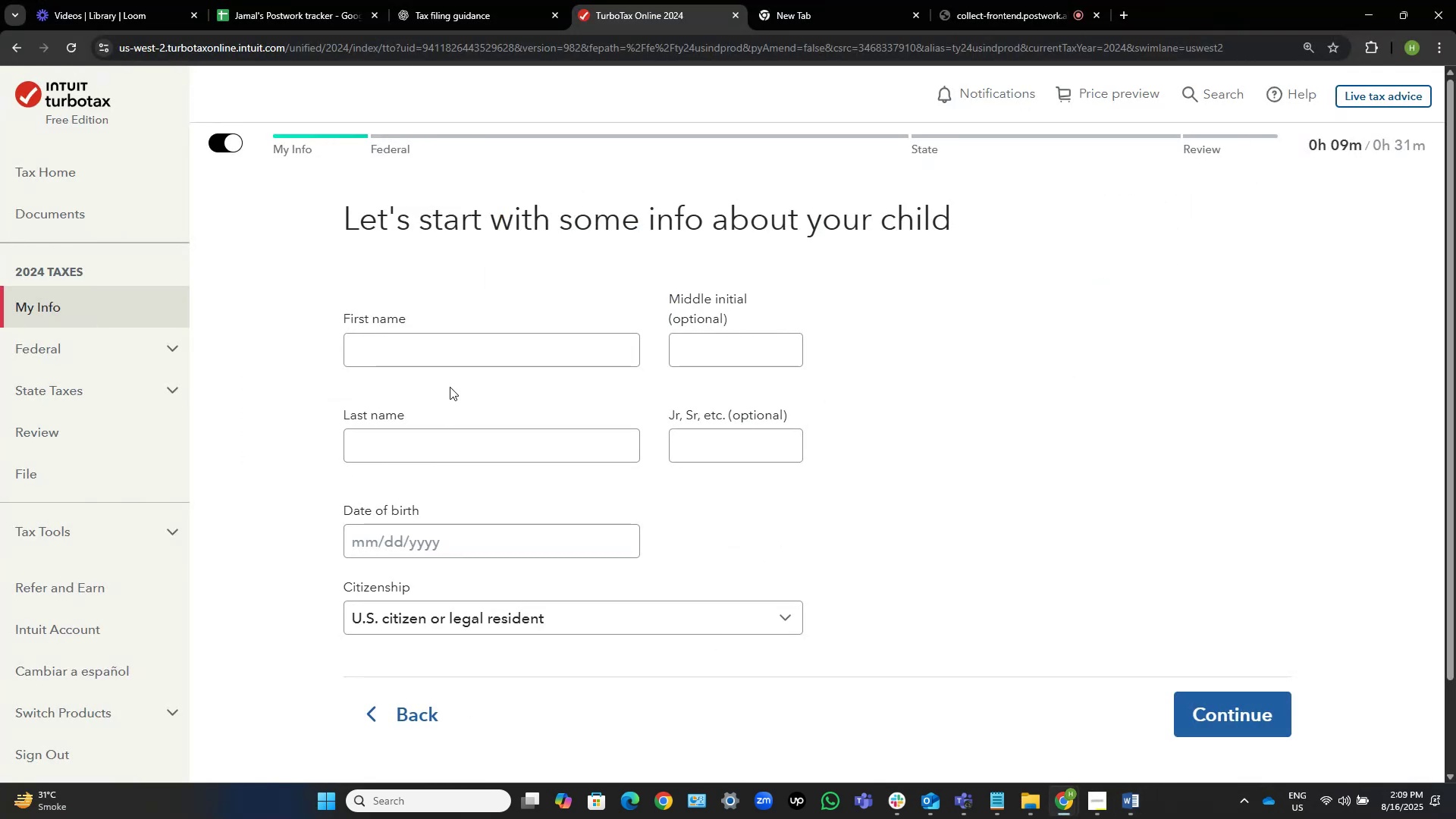 
left_click([465, 354])
 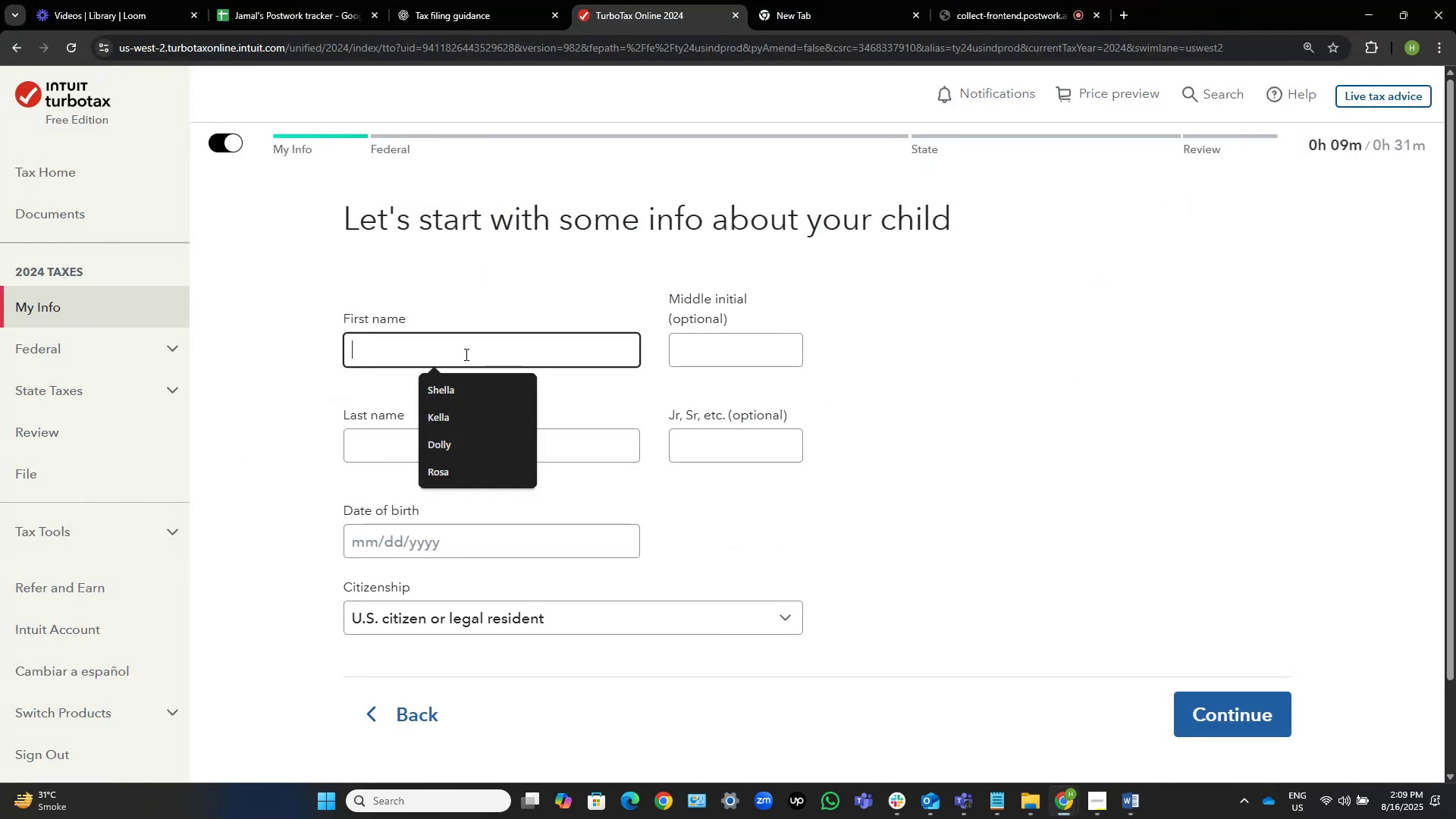 
key(Control+V)
 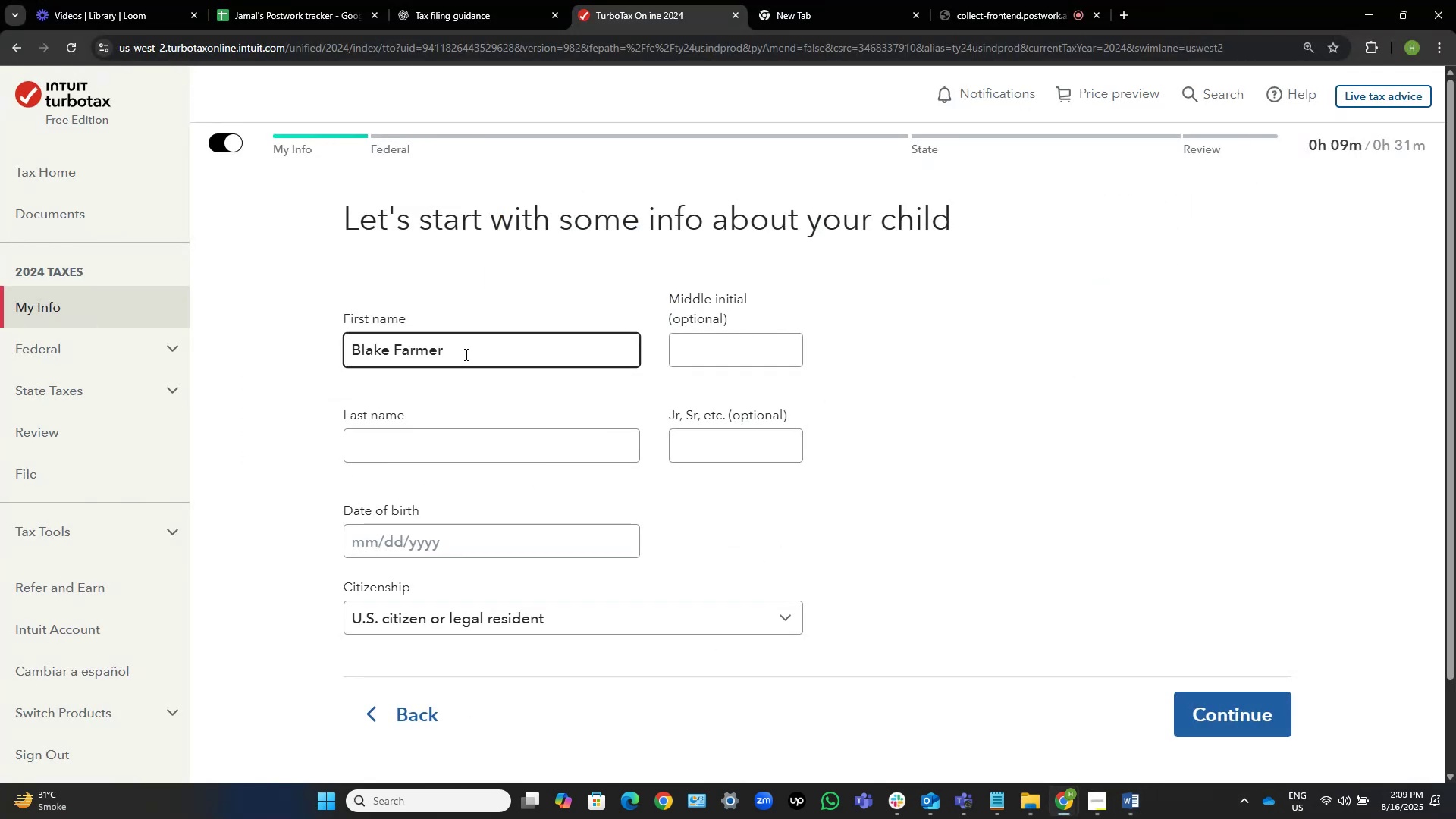 
key(Control+ControlLeft)
 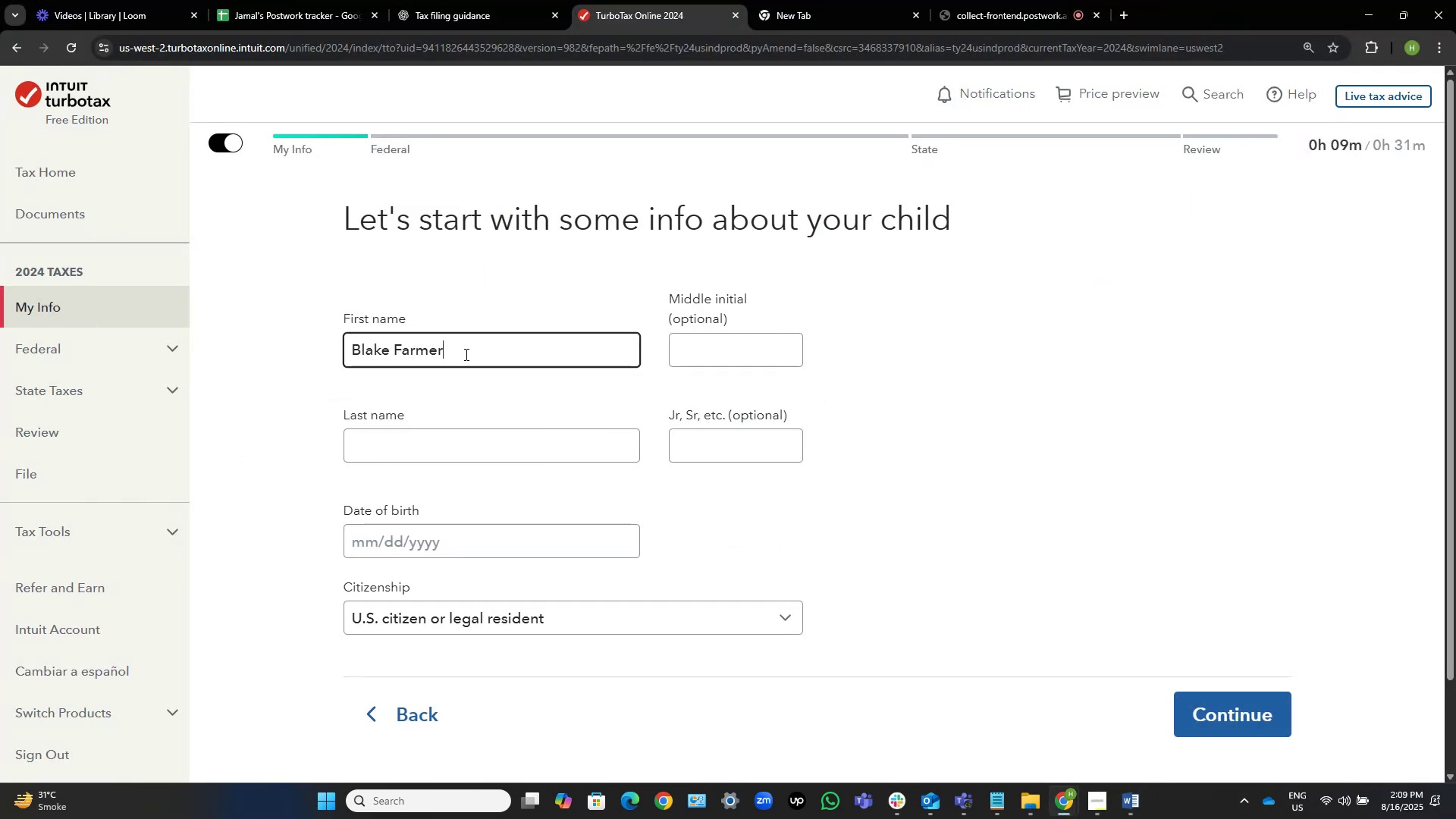 
key(Control+Shift+ShiftLeft)
 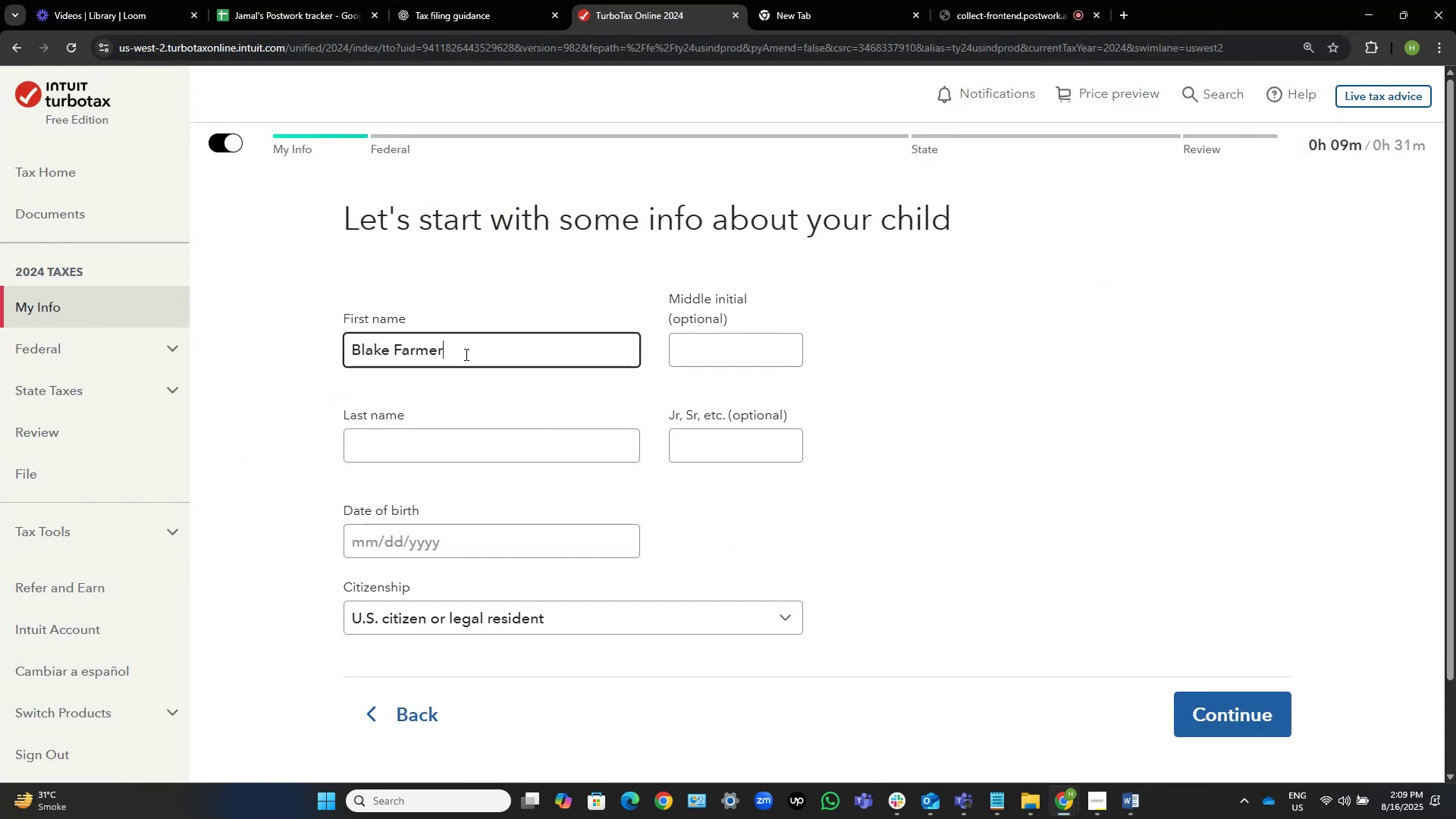 
key(Control+Shift+ArrowLeft)
 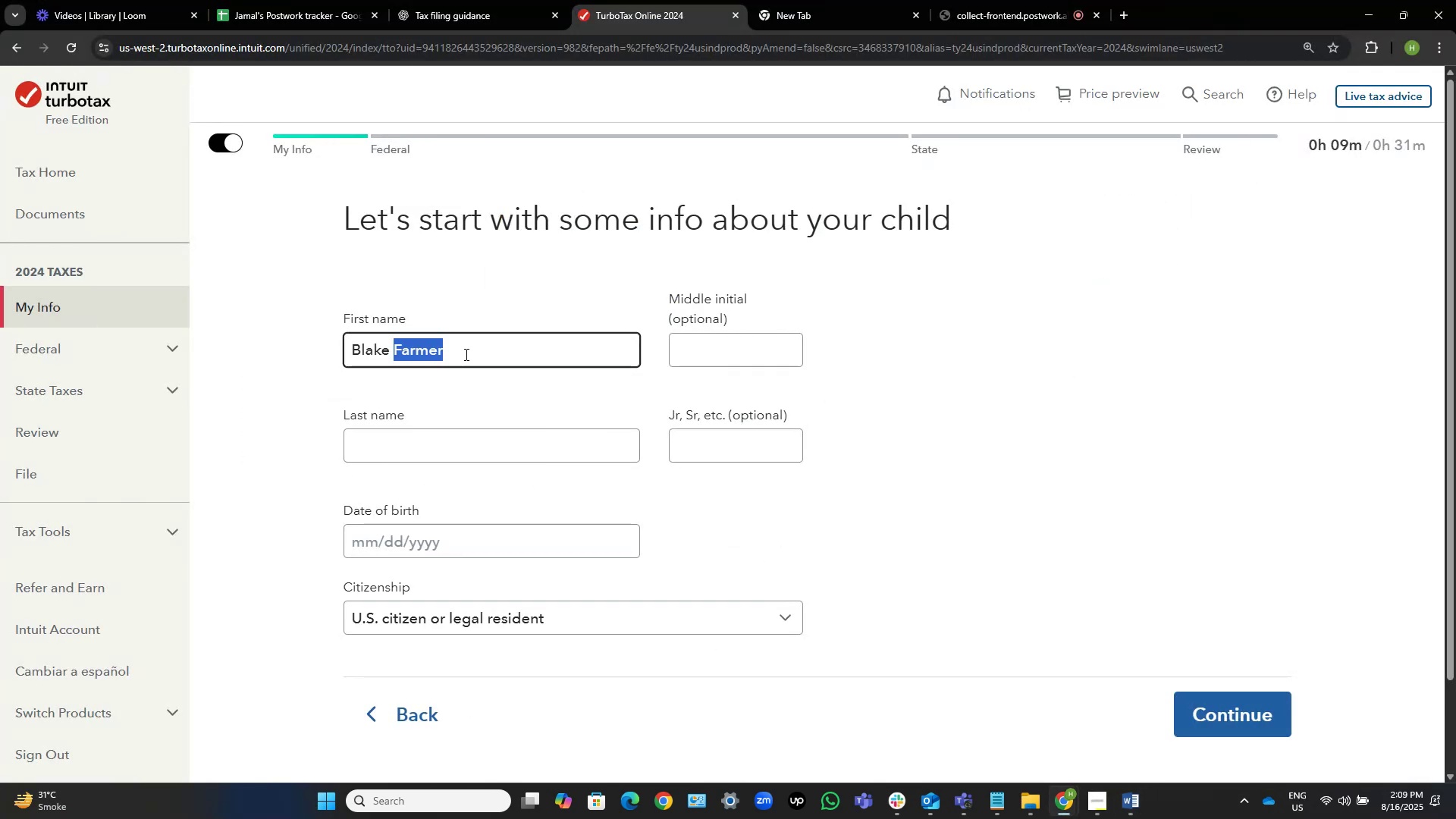 
key(Backspace)
 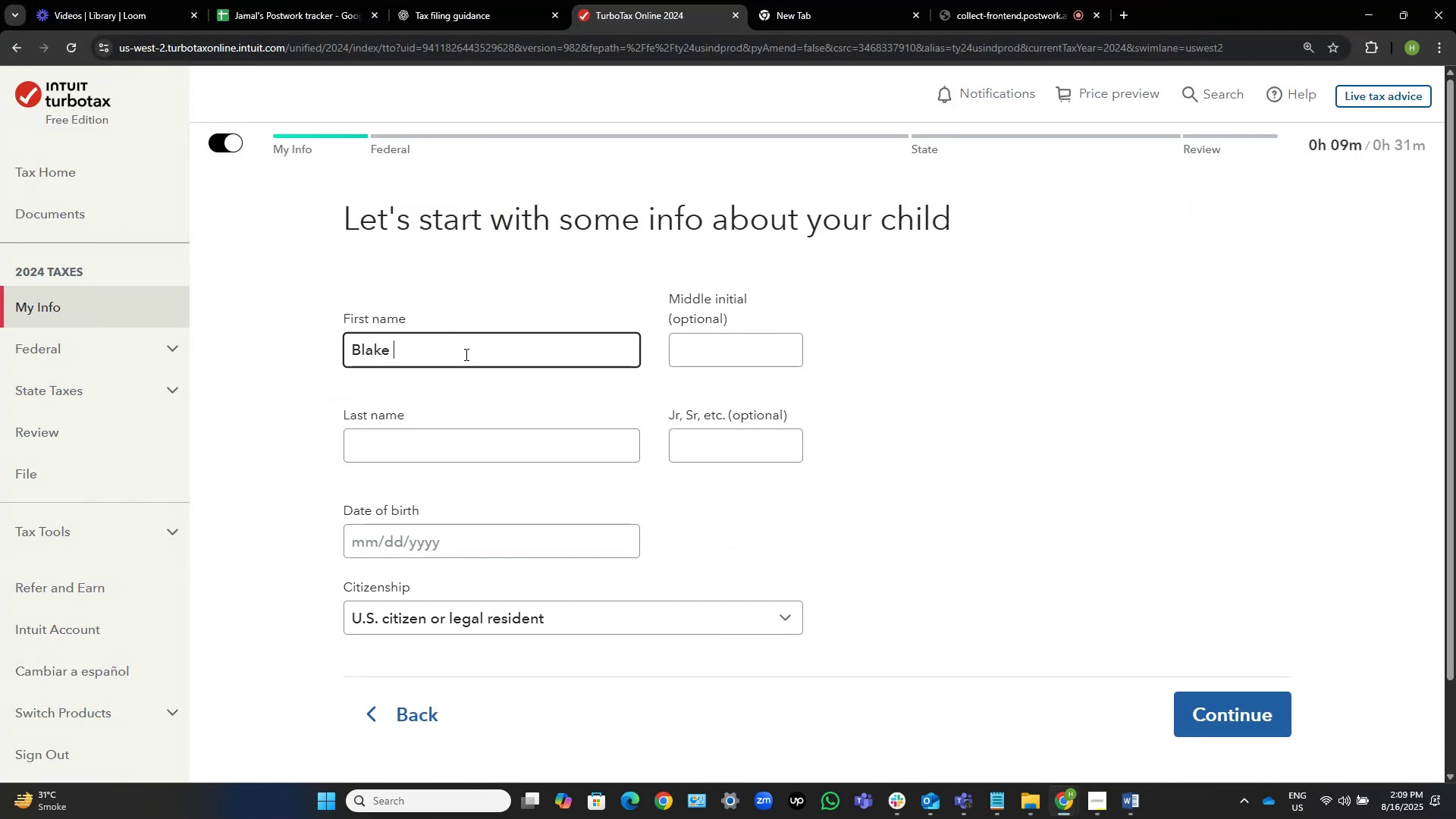 
key(Backspace)
 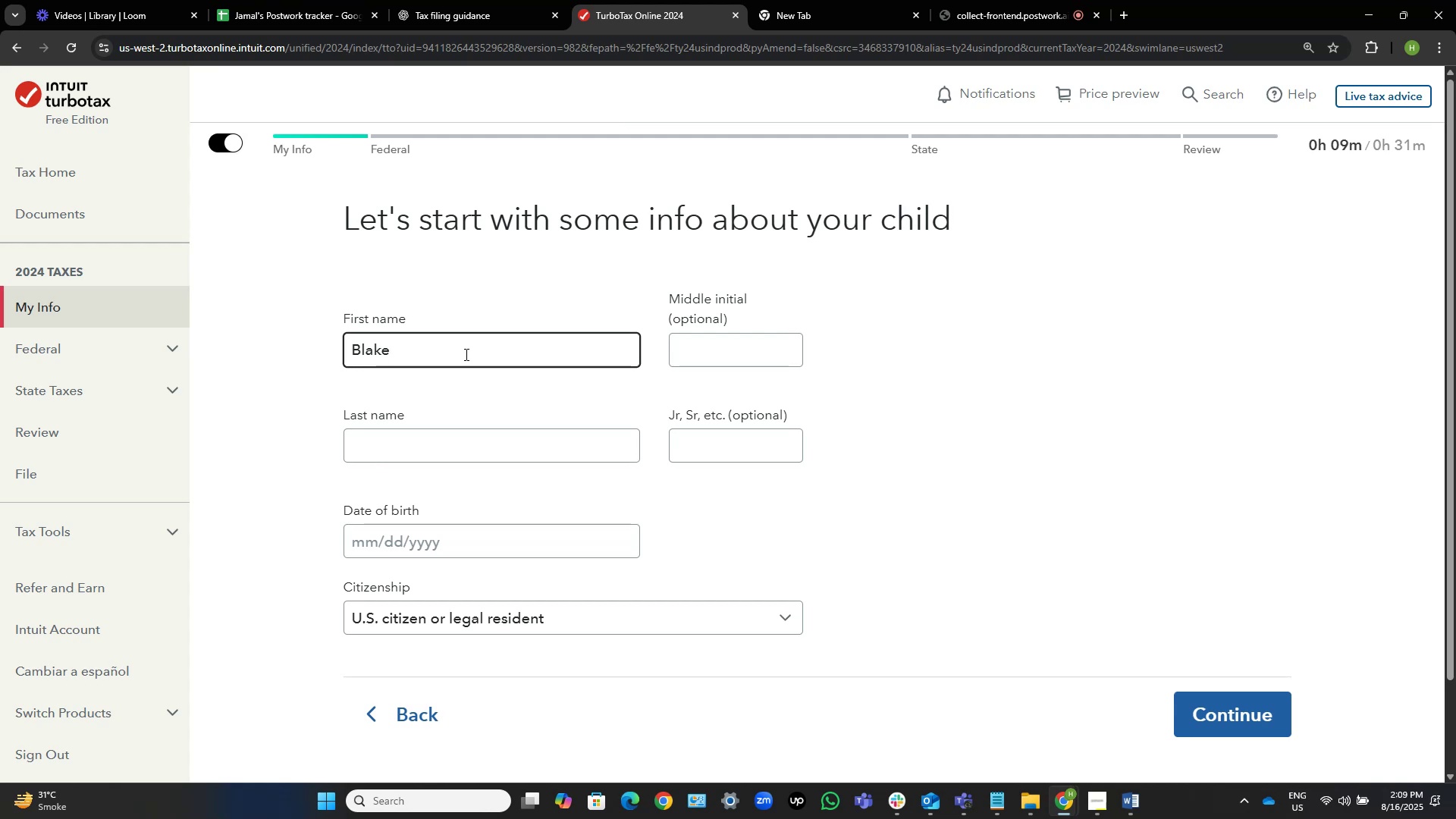 
key(Tab)
 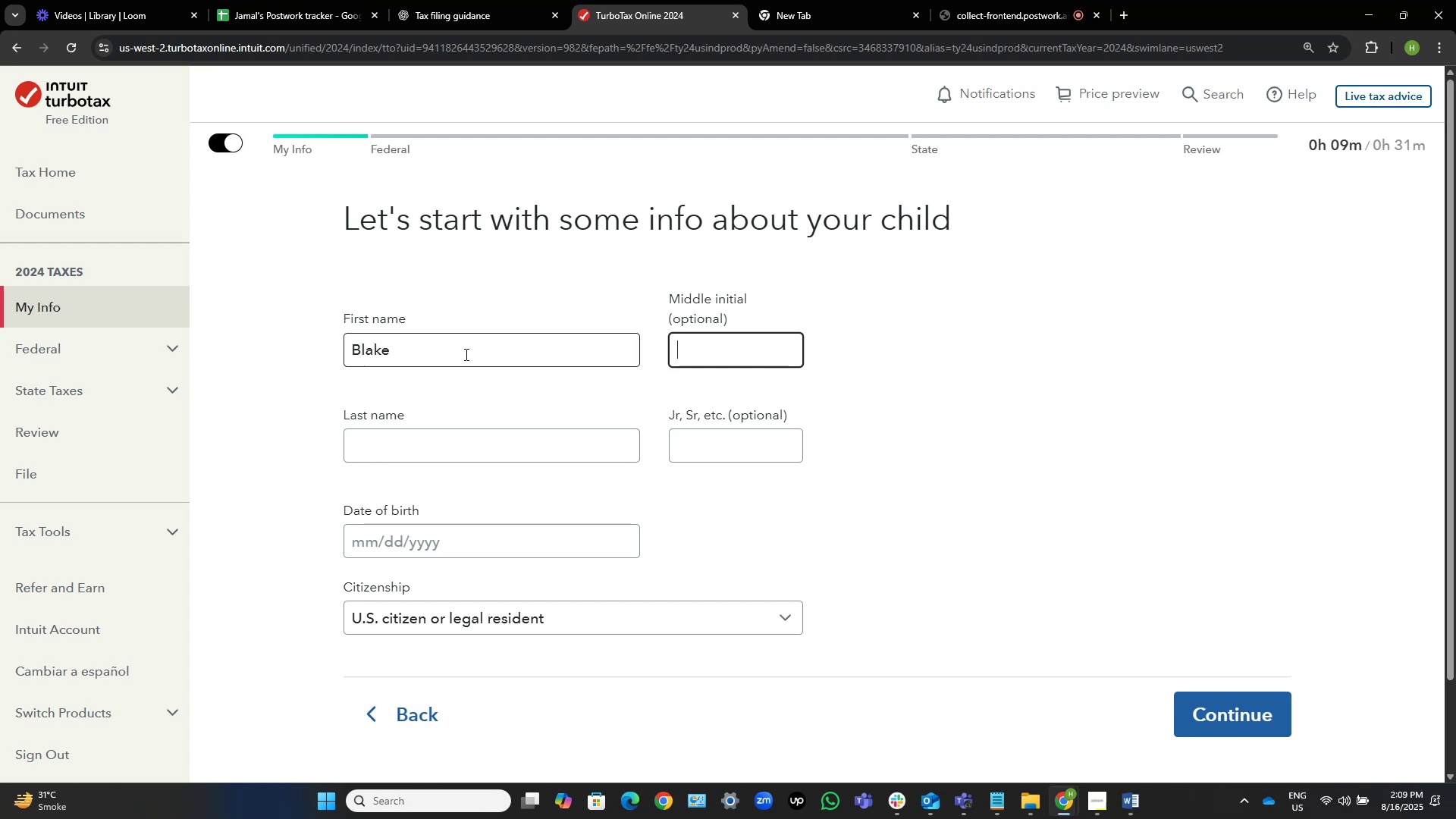 
key(Tab)
 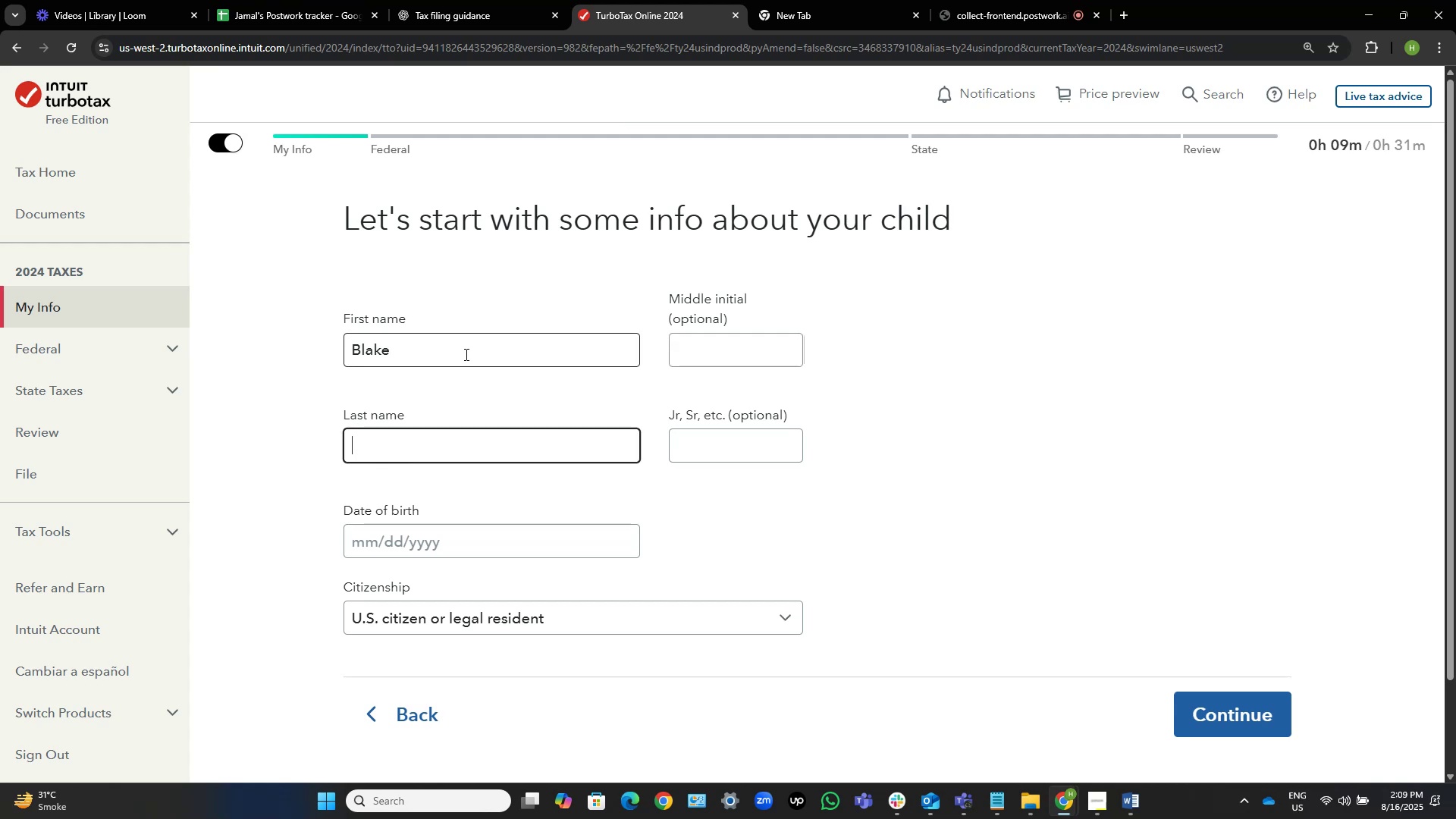 
key(Control+V)
 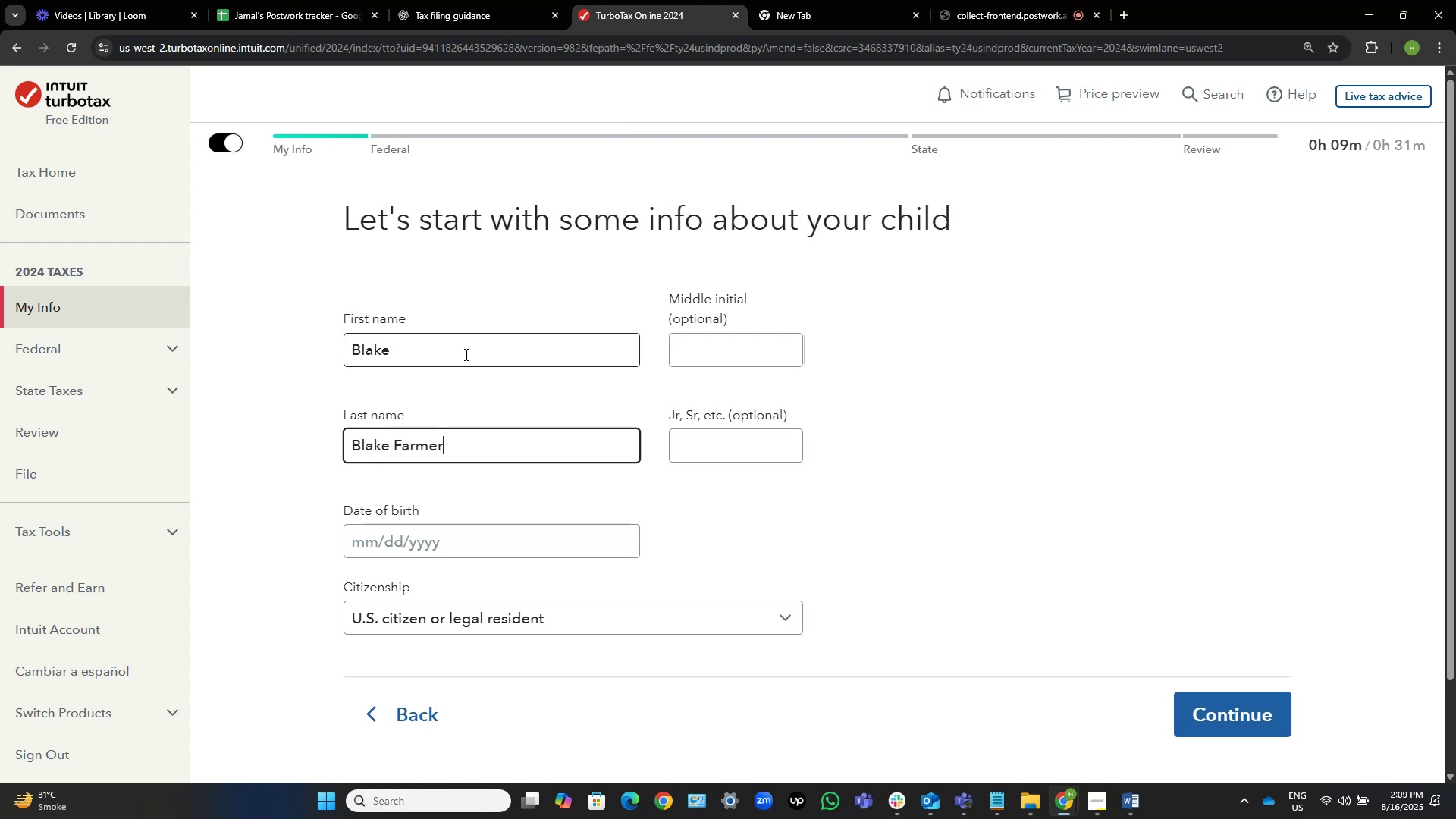 
key(Control+ArrowLeft)
 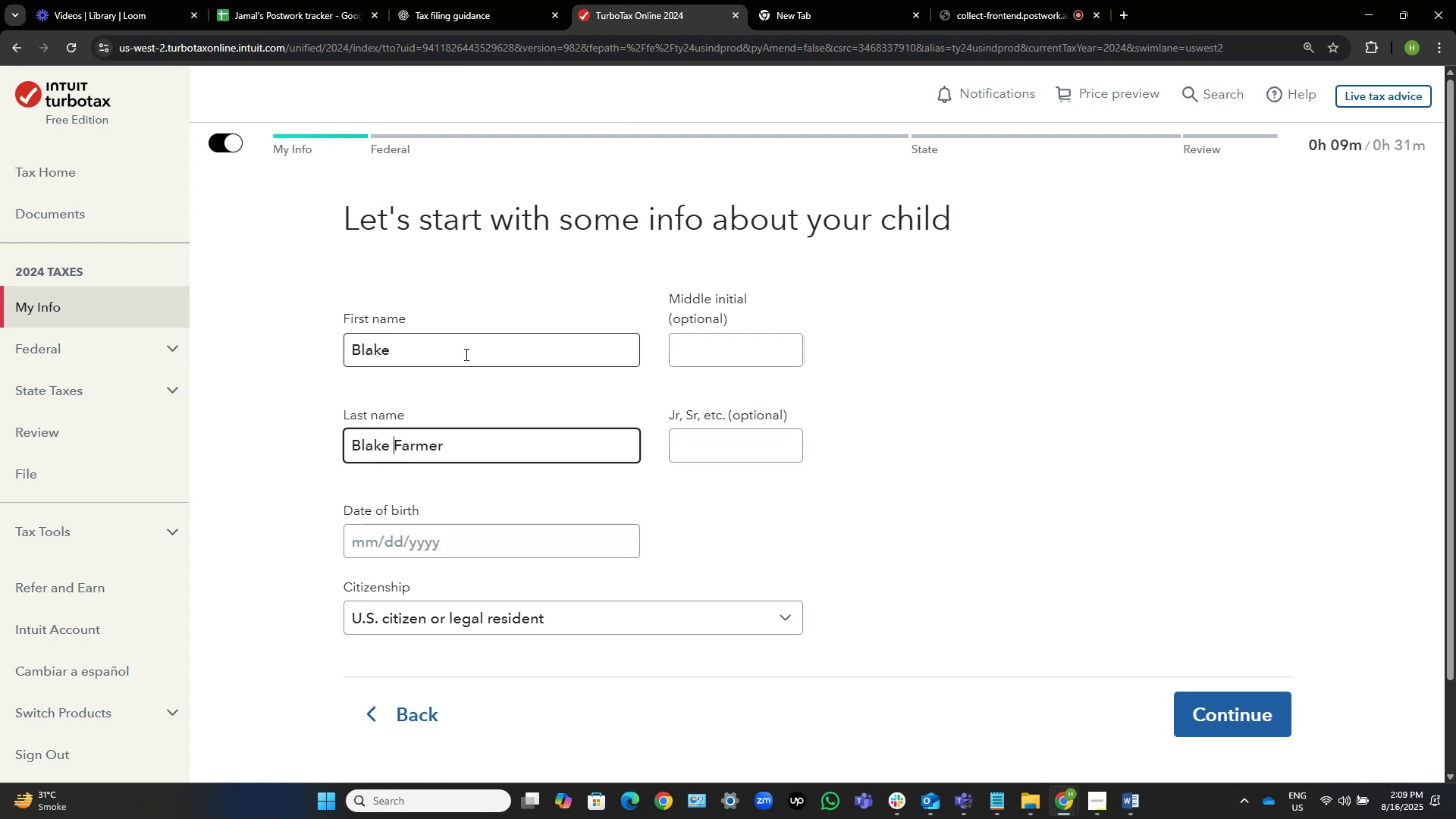 
key(Control+Shift+ShiftLeft)
 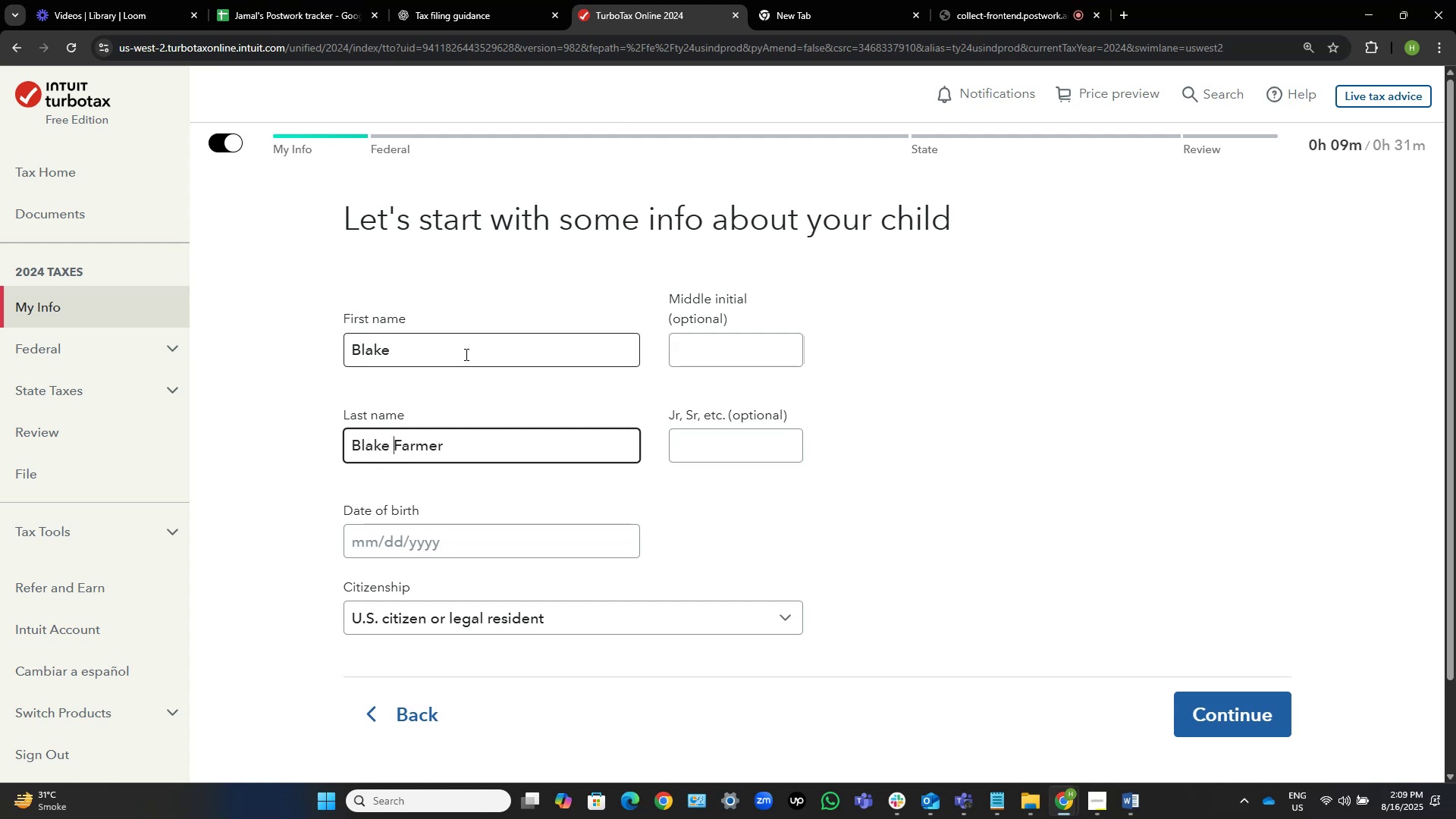 
key(Control+Shift+ArrowLeft)
 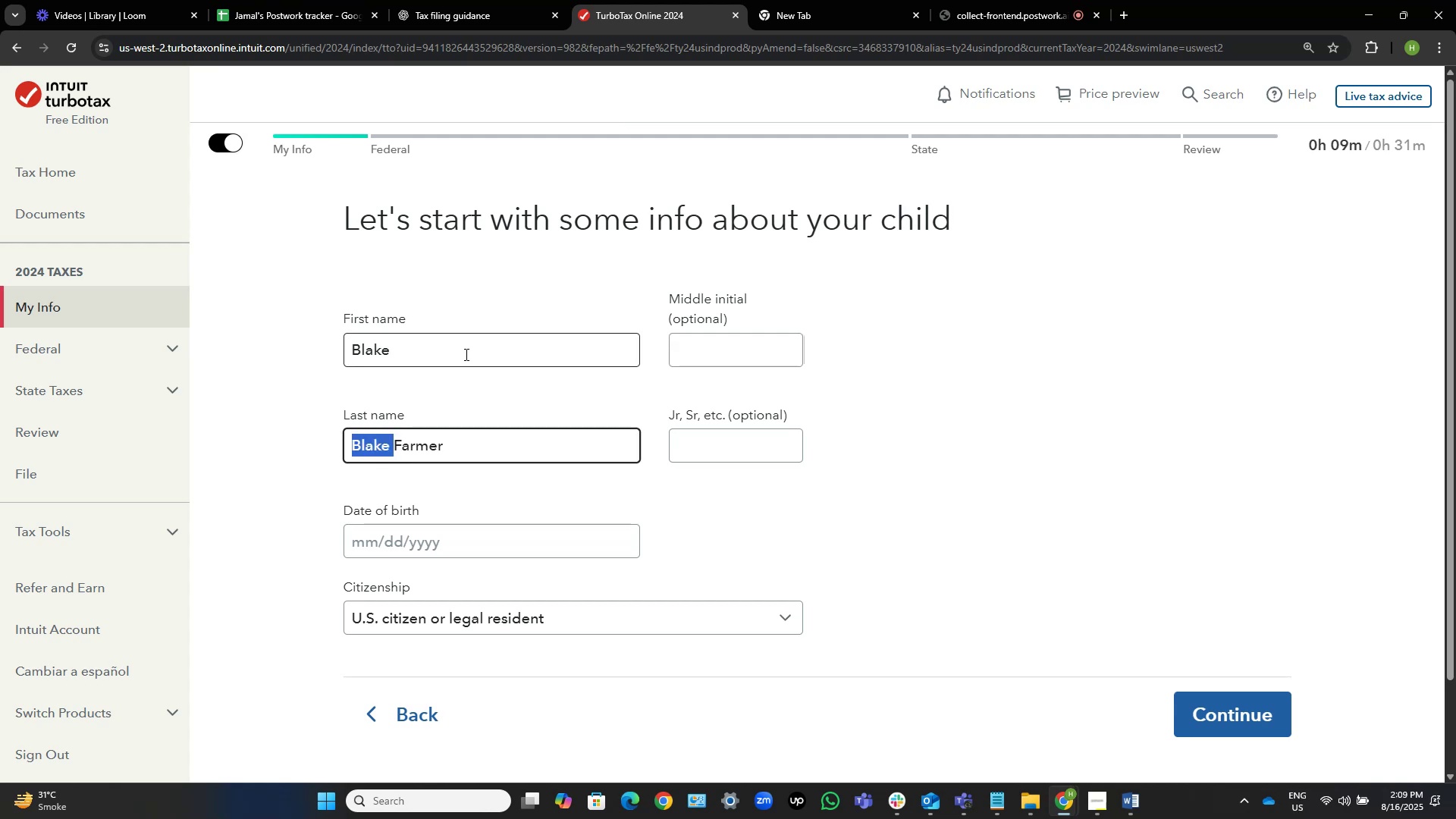 
key(Backspace)
 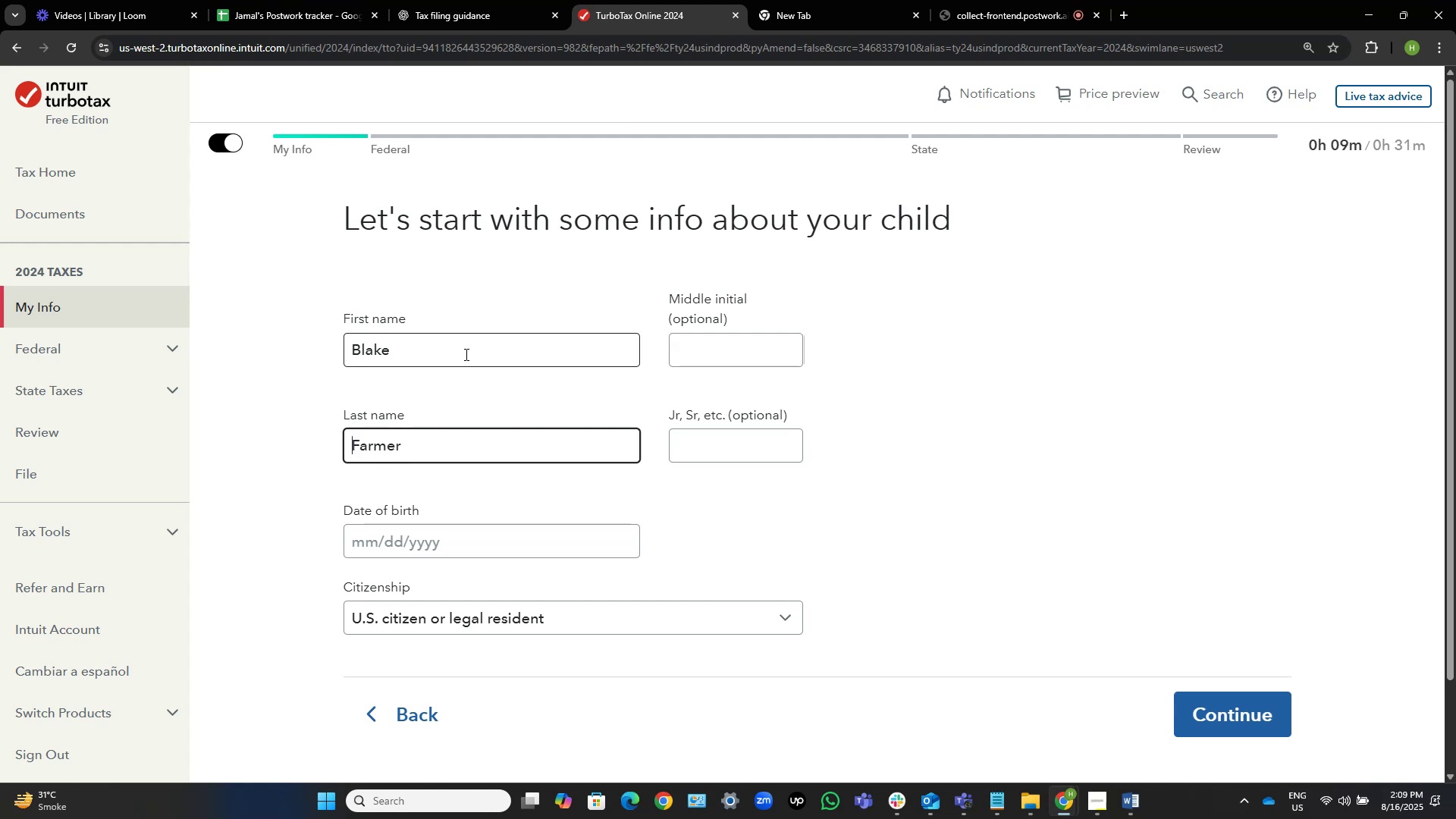 
key(Backspace)
 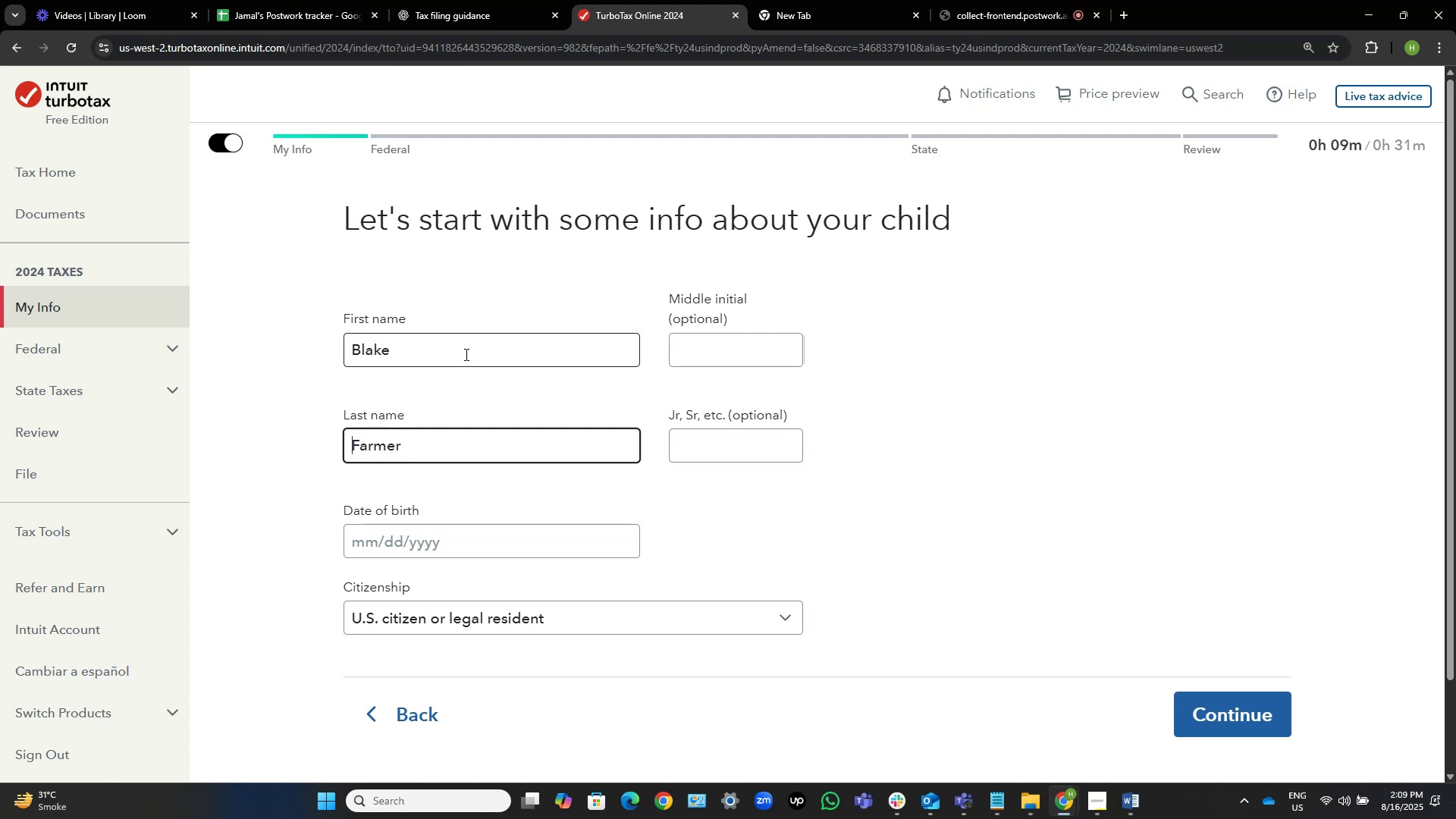 
key(Backspace)
 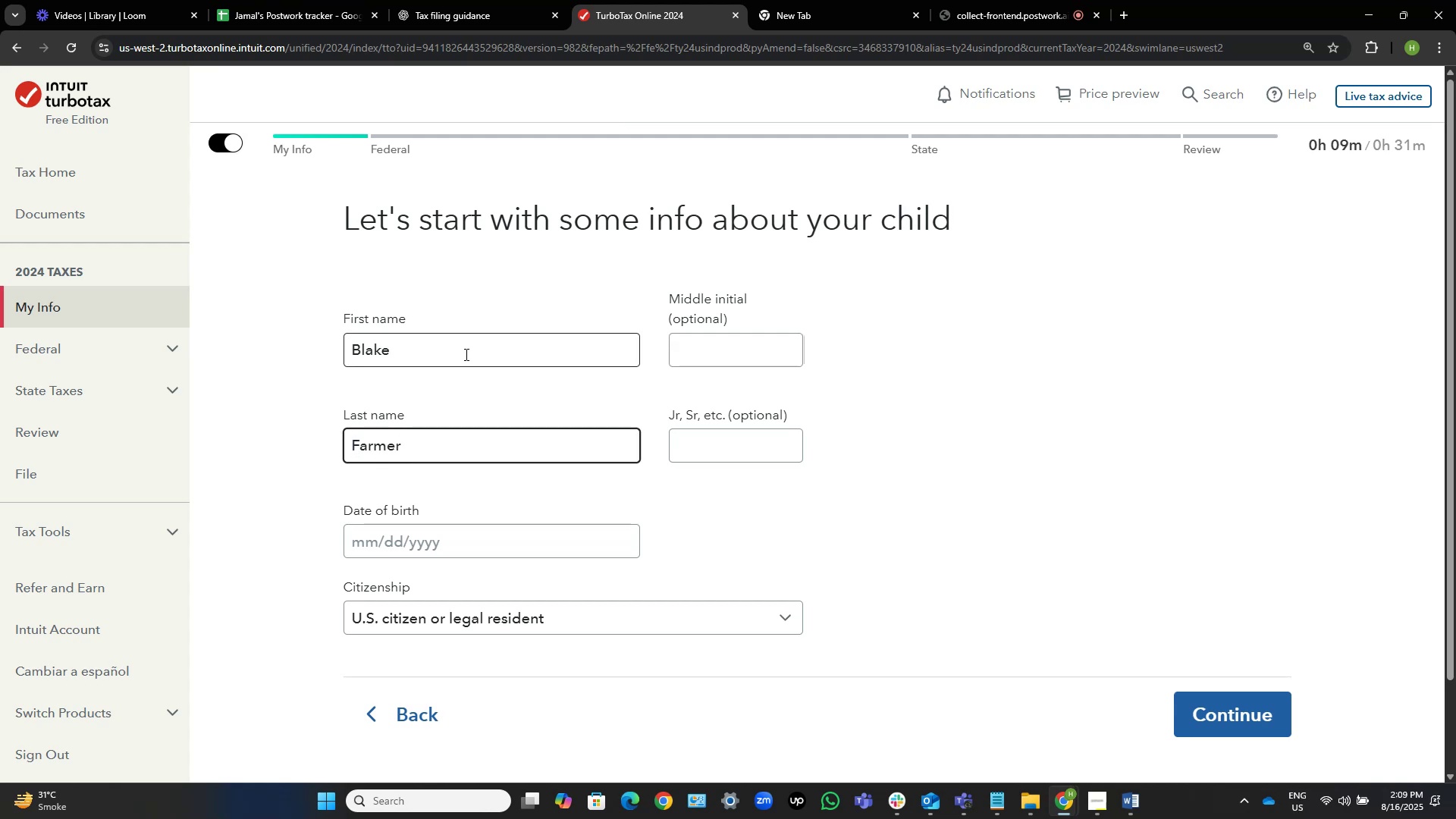 
key(Tab)
 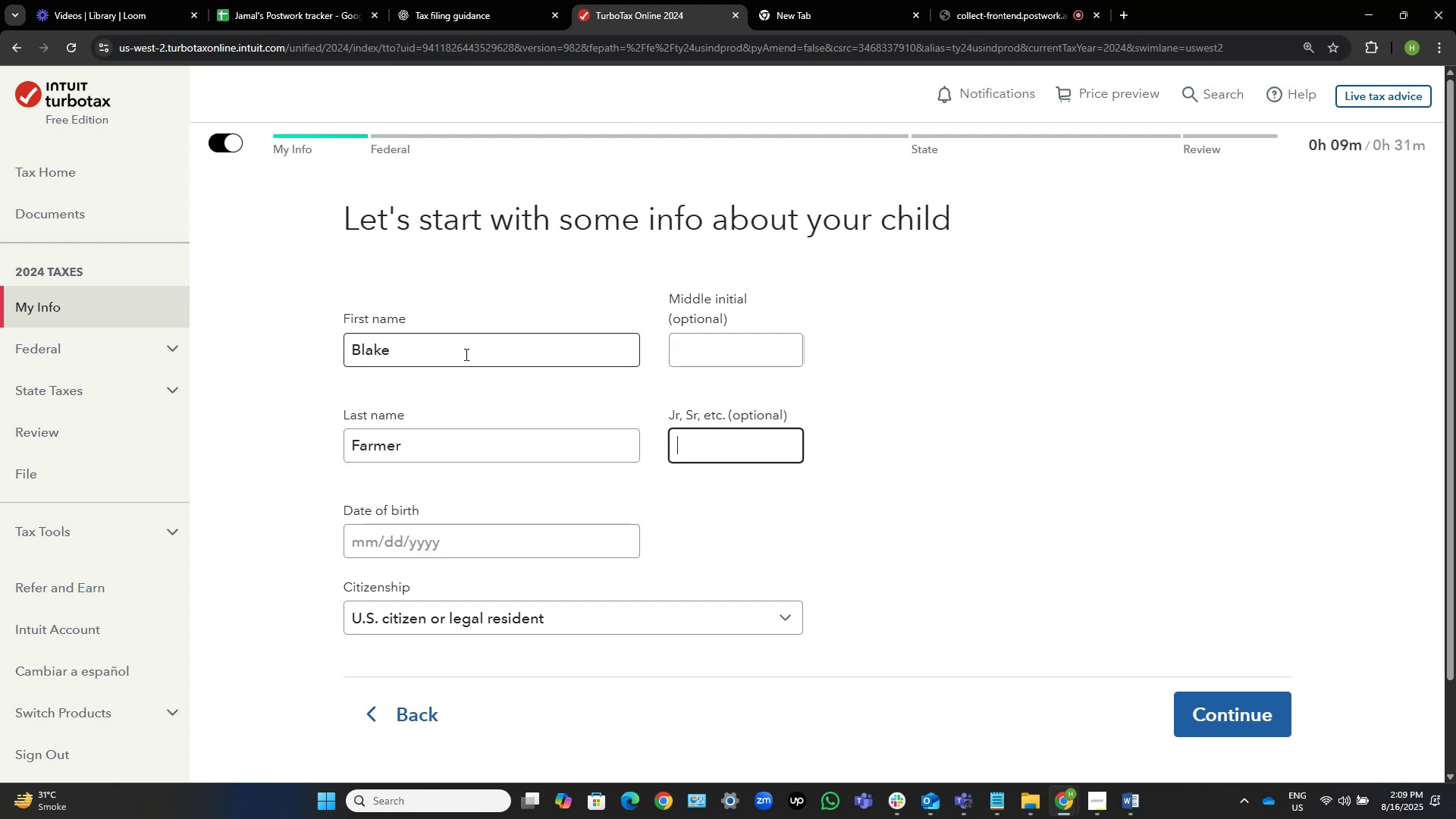 
key(Tab)
 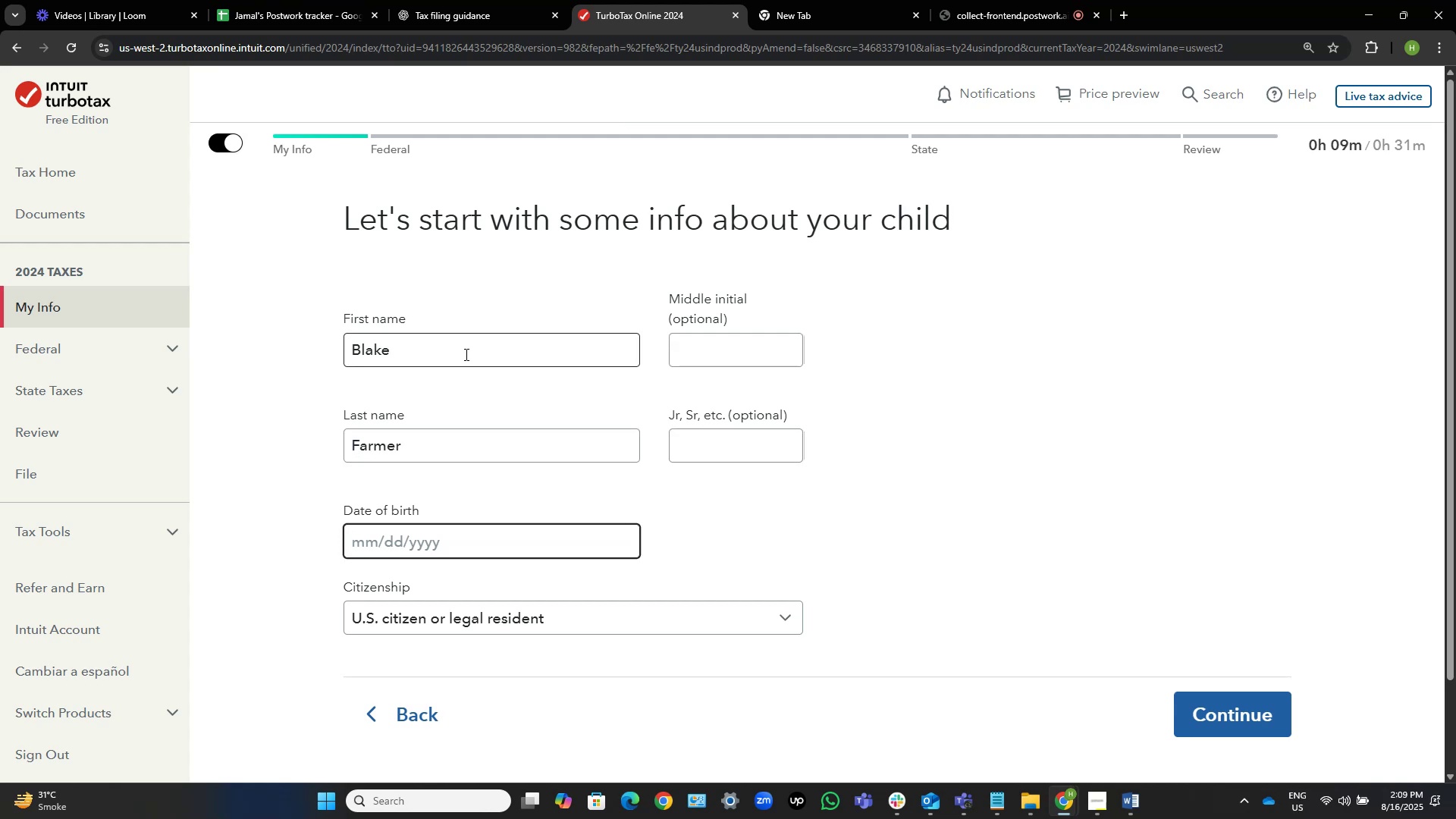 
key(Alt+AltLeft)
 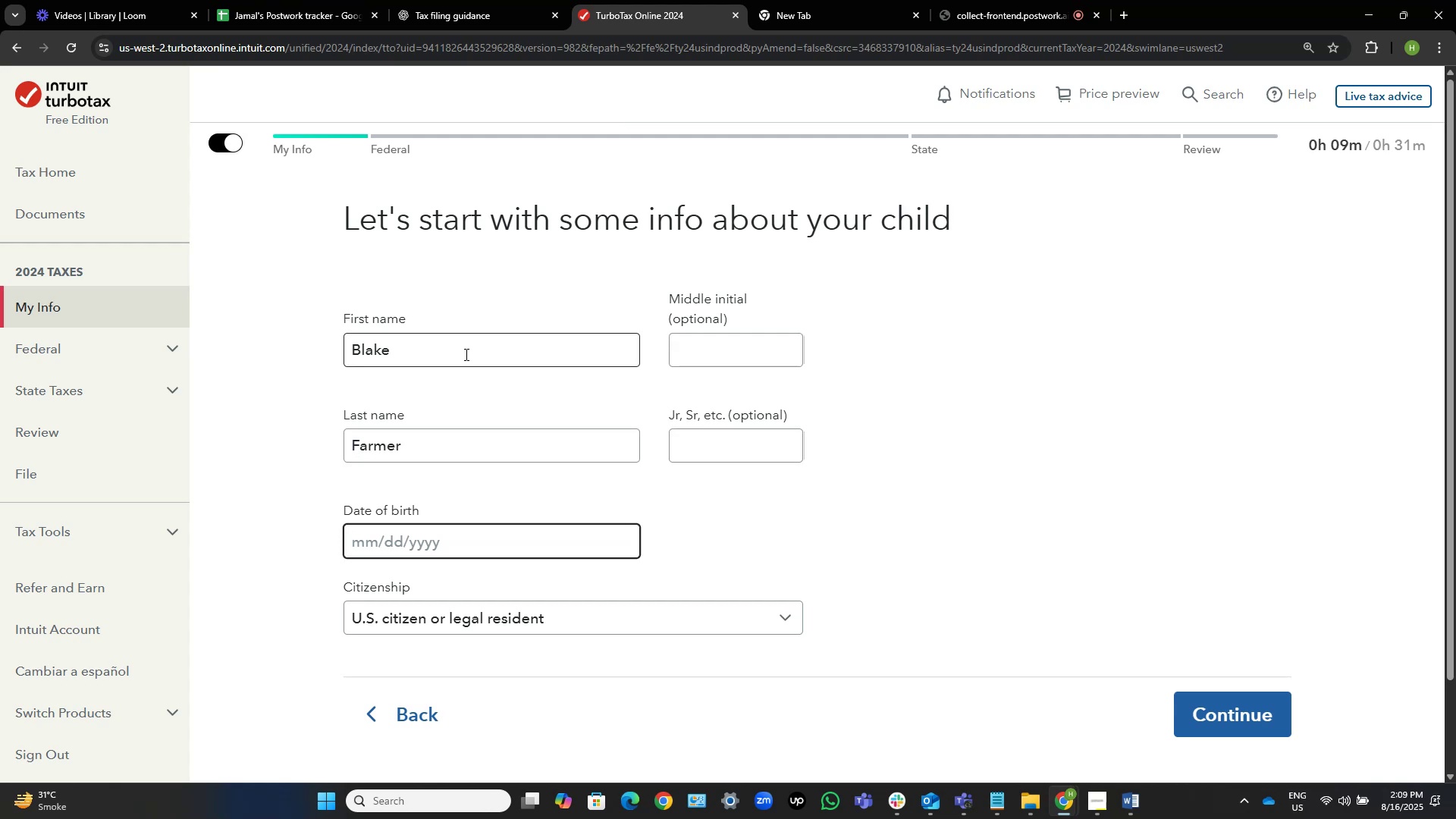 
key(Alt+Tab)
 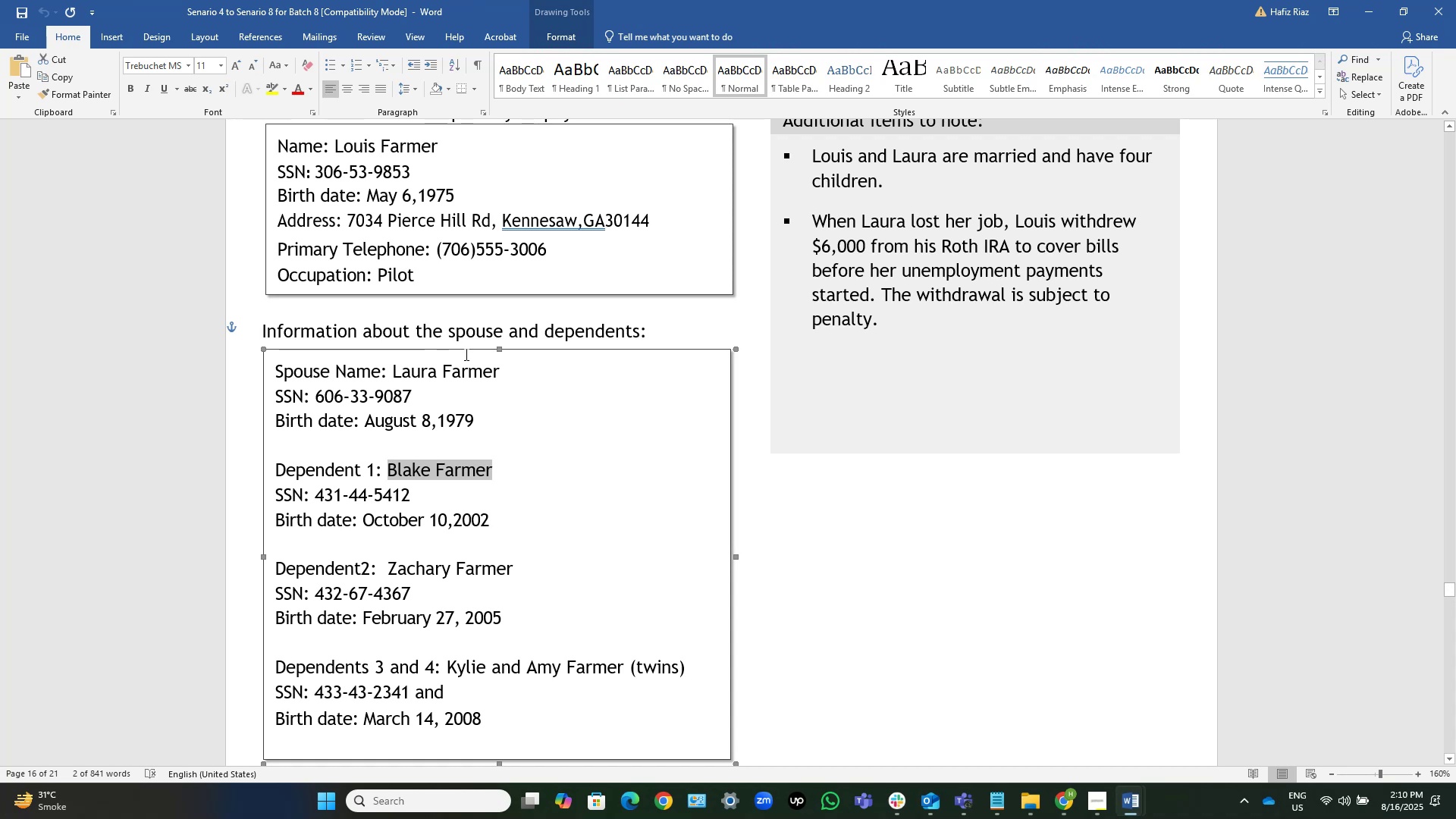 
wait(5.41)
 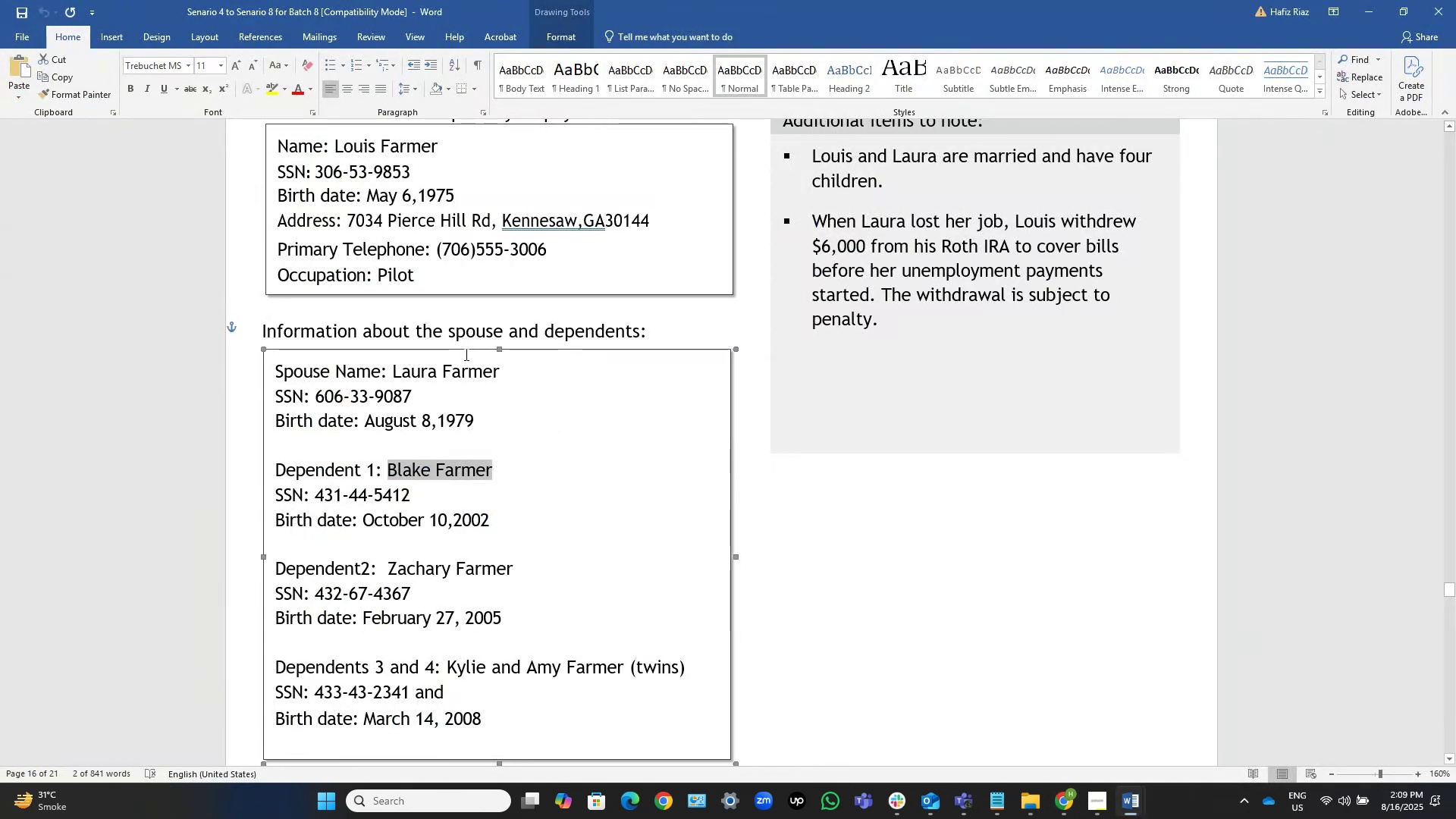 
key(Alt+AltLeft)
 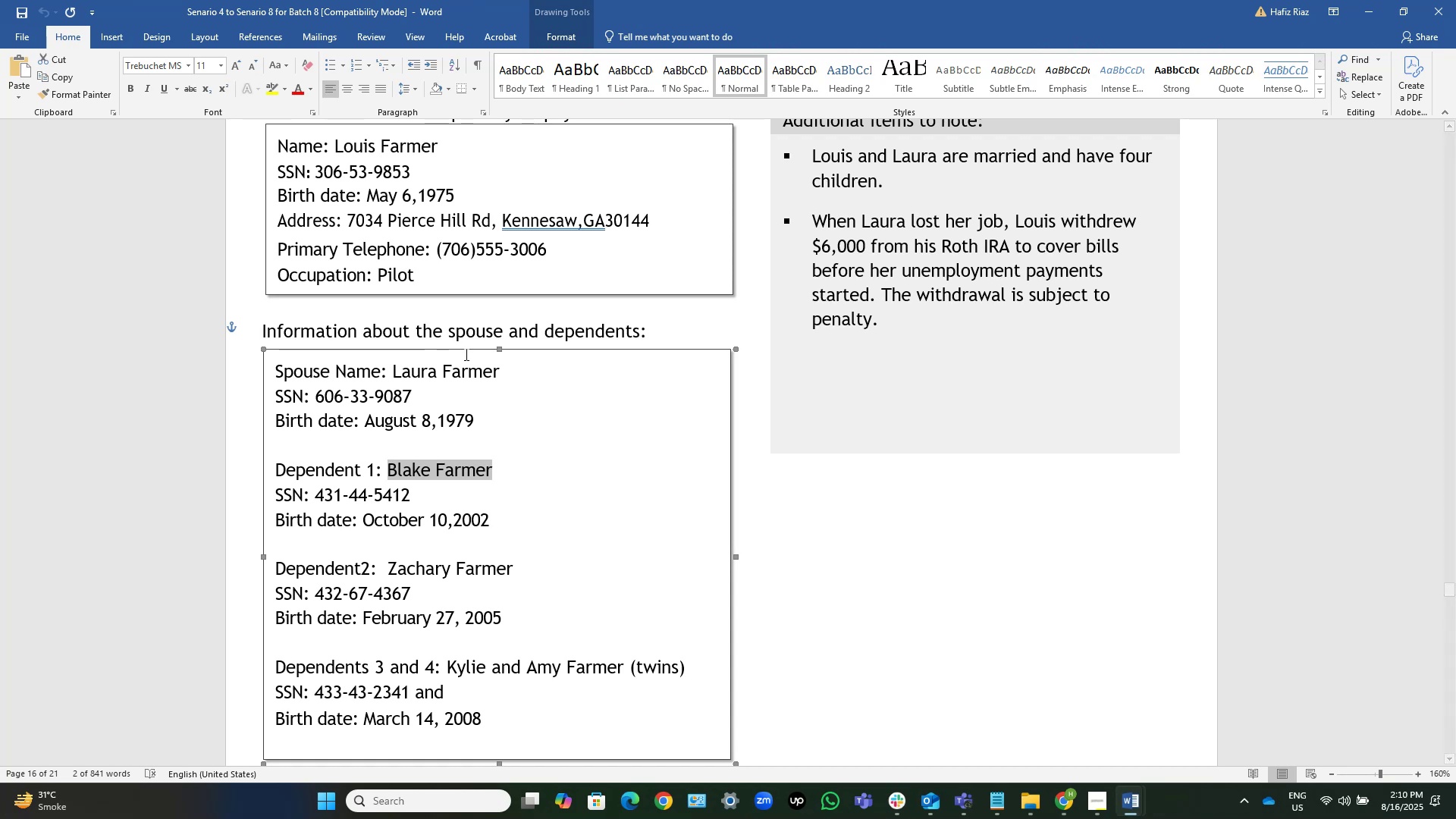 
key(Alt+Tab)
 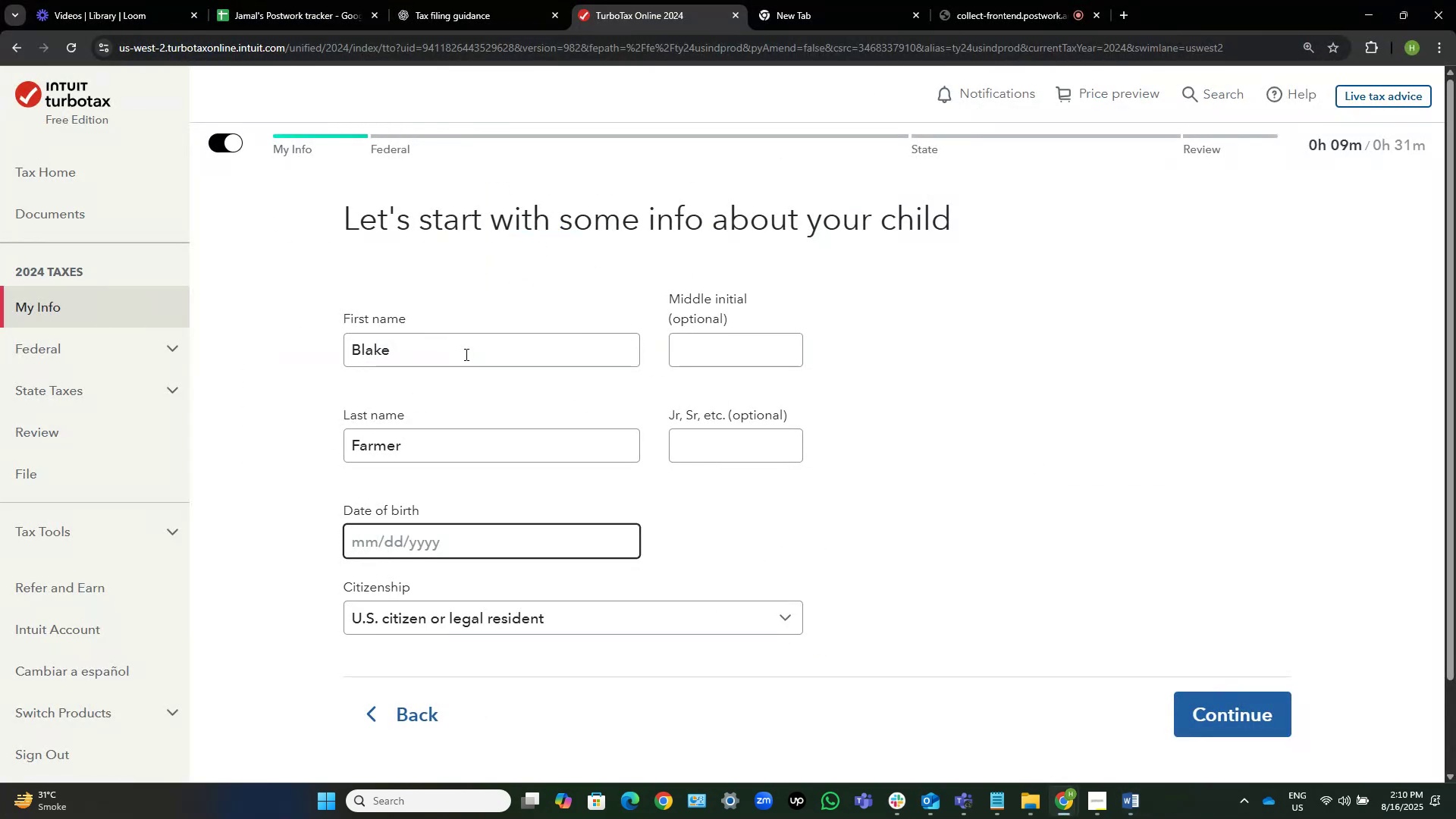 
key(Numpad1)
 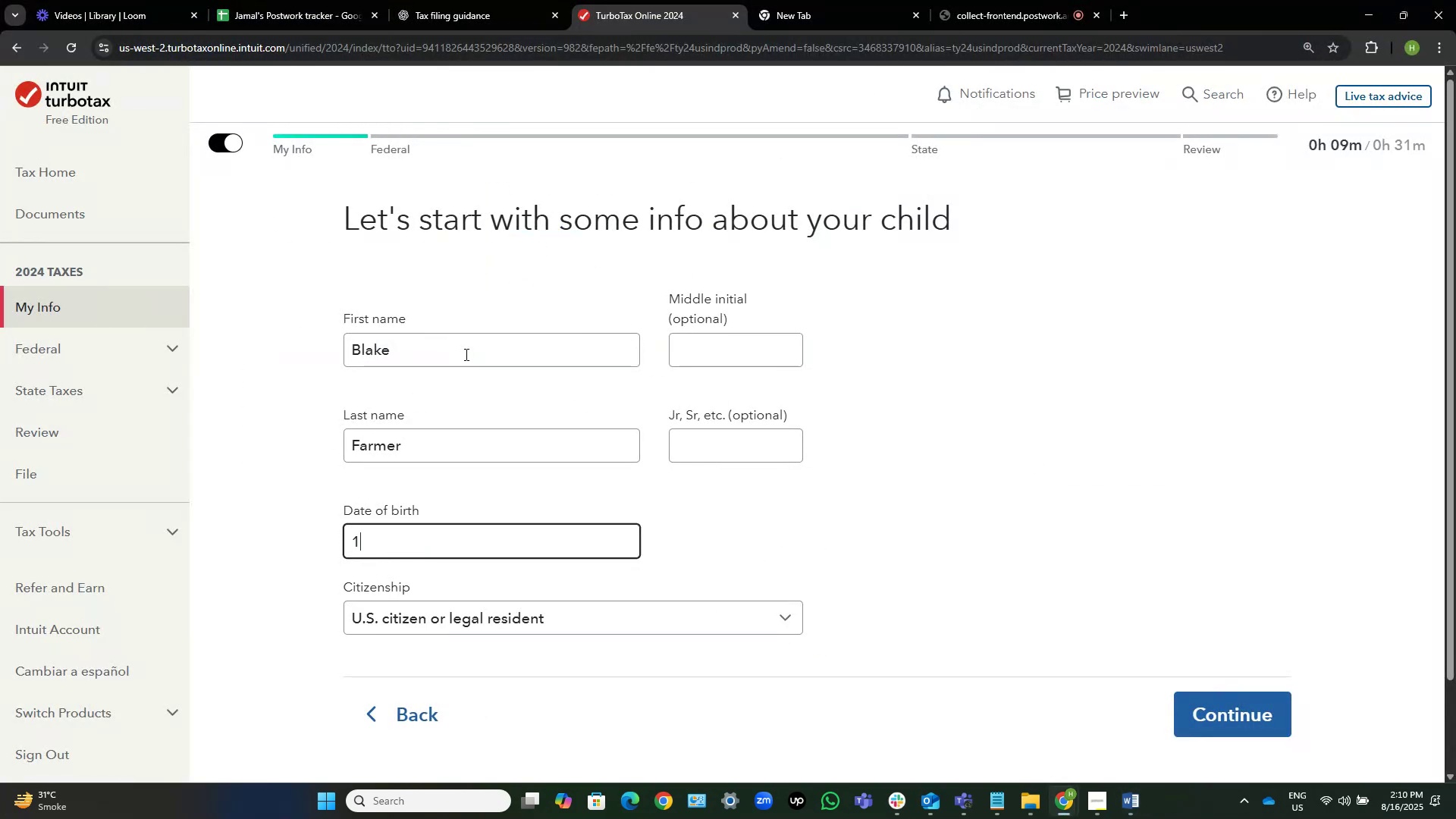 
key(Numpad0)
 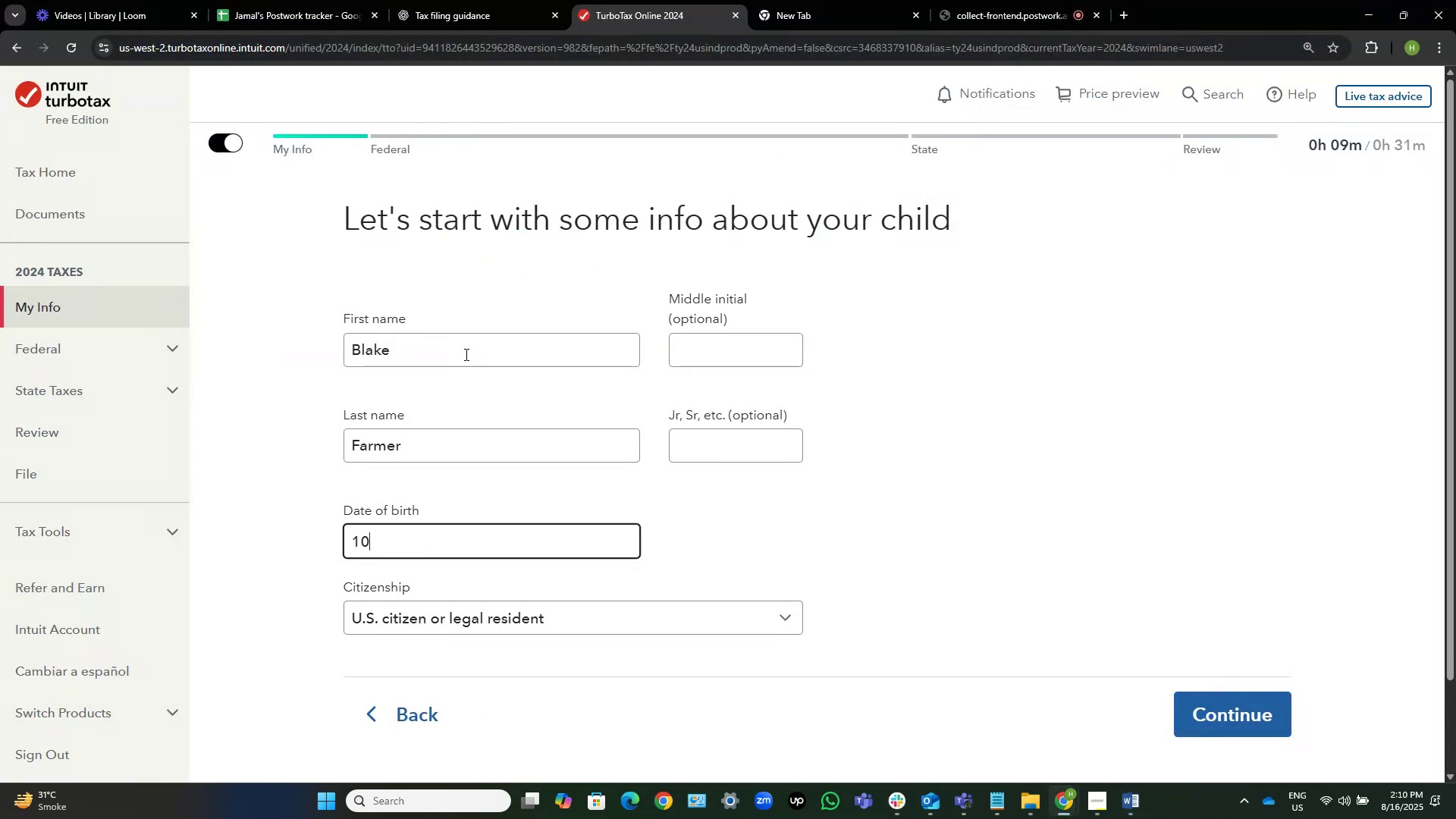 
key(NumpadDivide)
 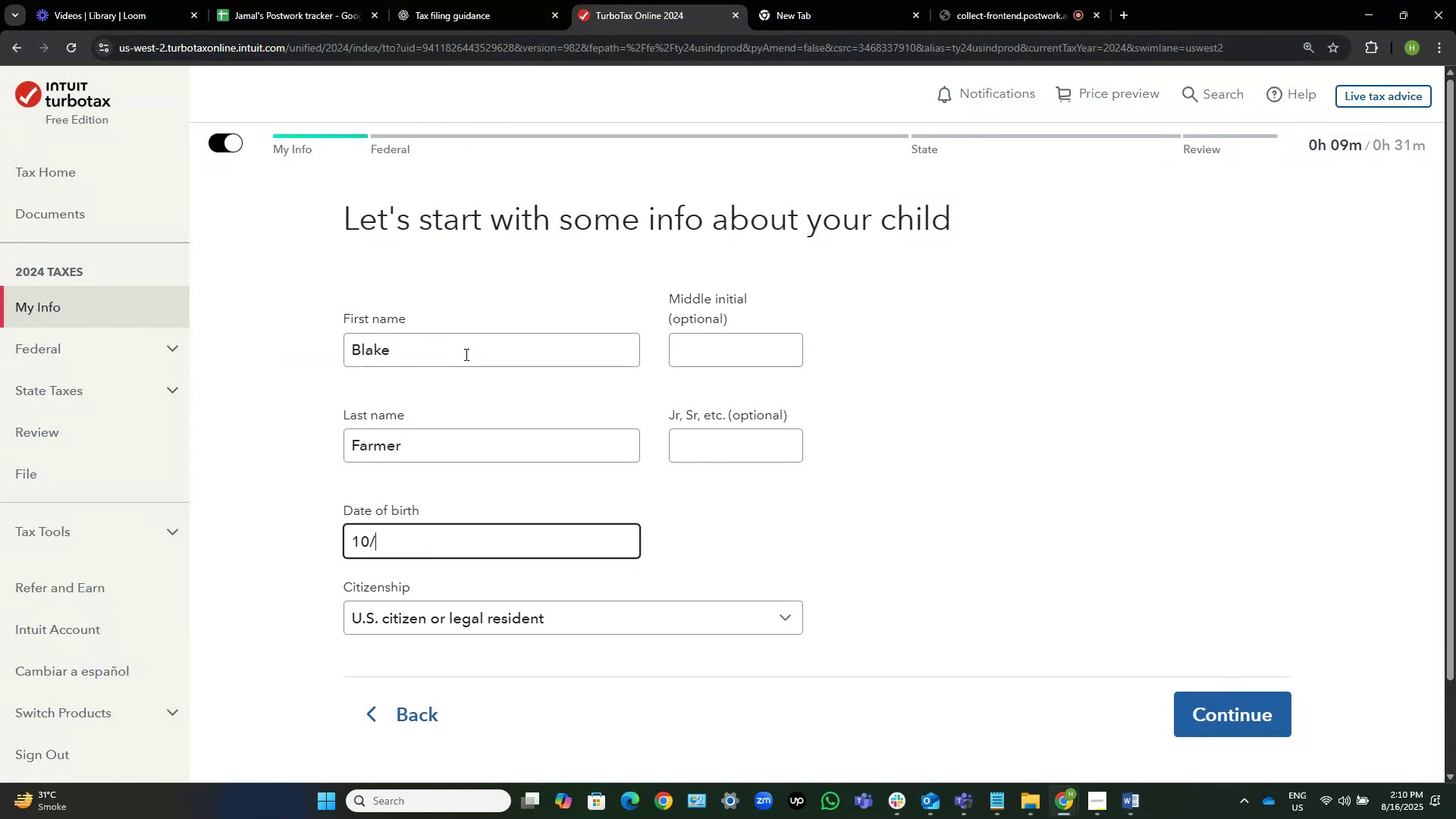 
key(Numpad1)
 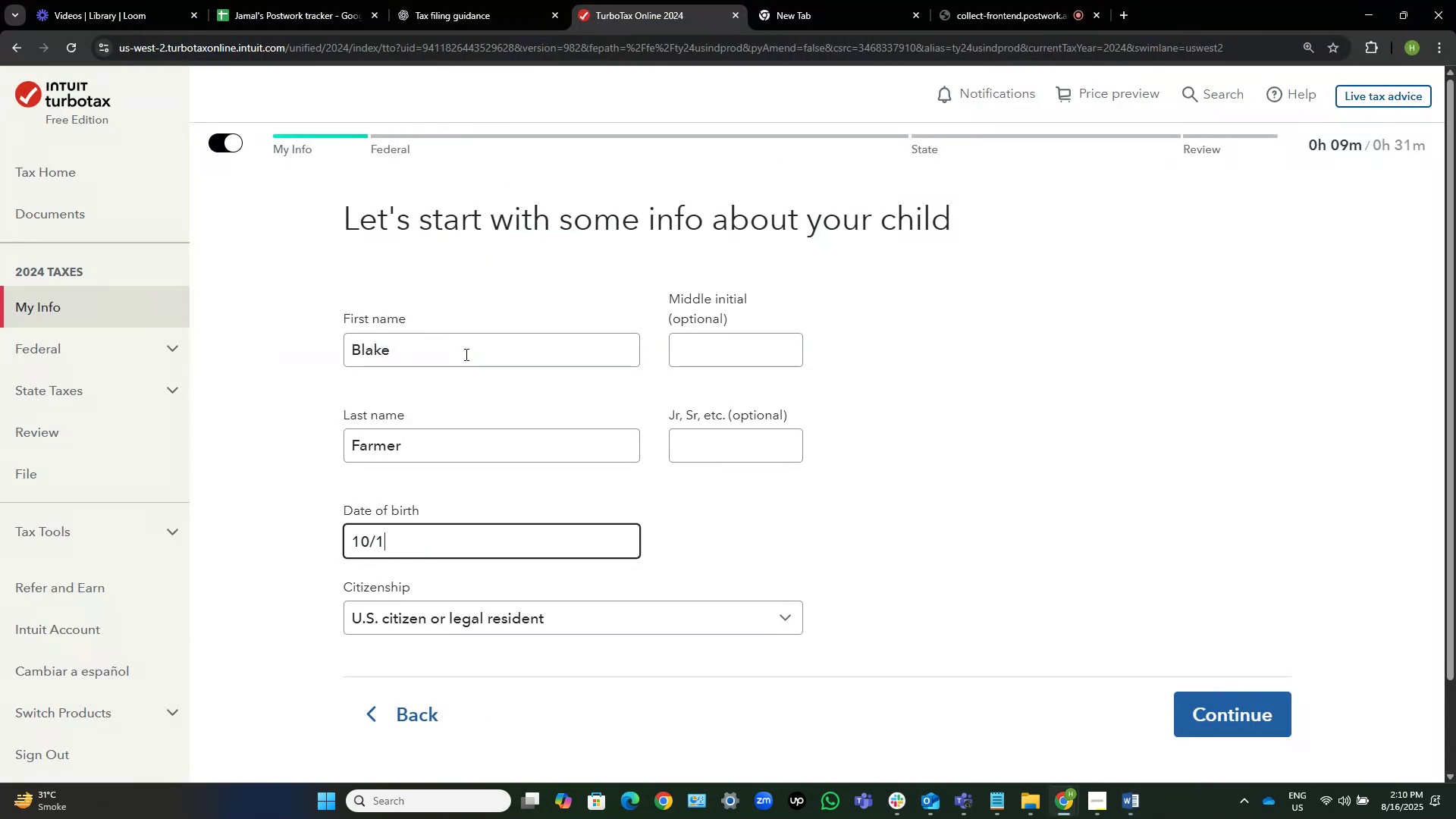 
key(Numpad0)
 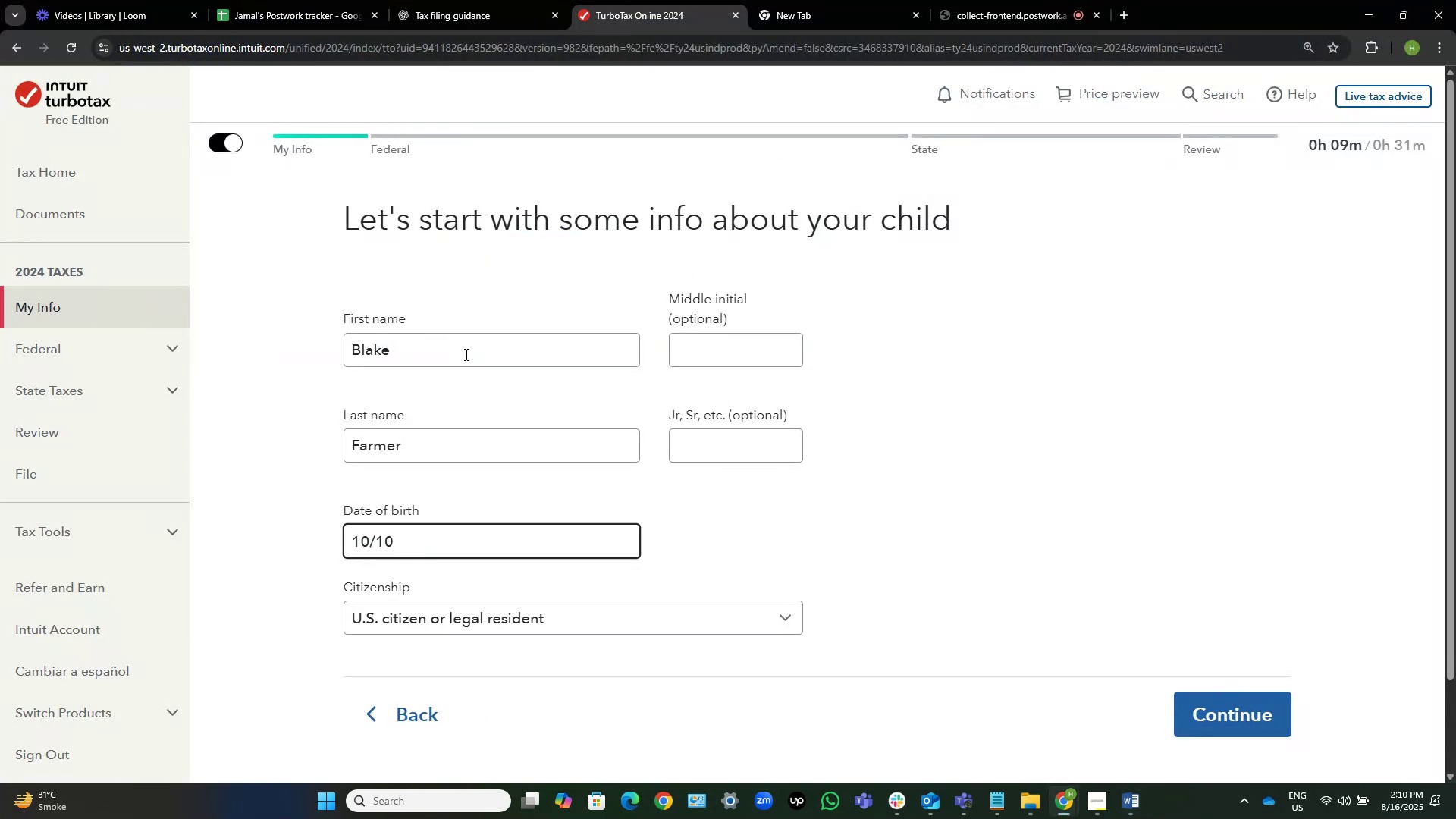 
key(Numpad2)
 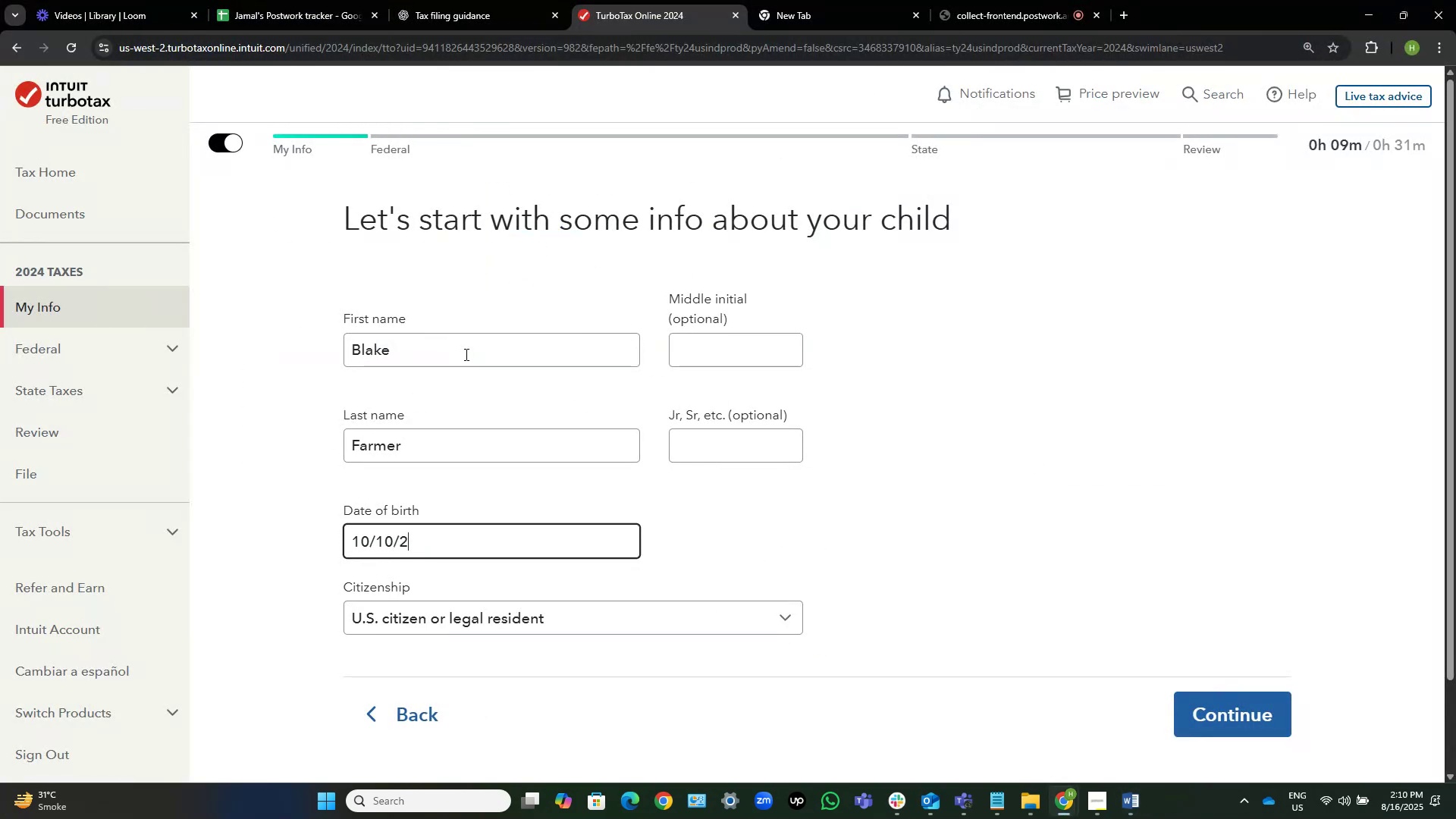 
key(Tab)
 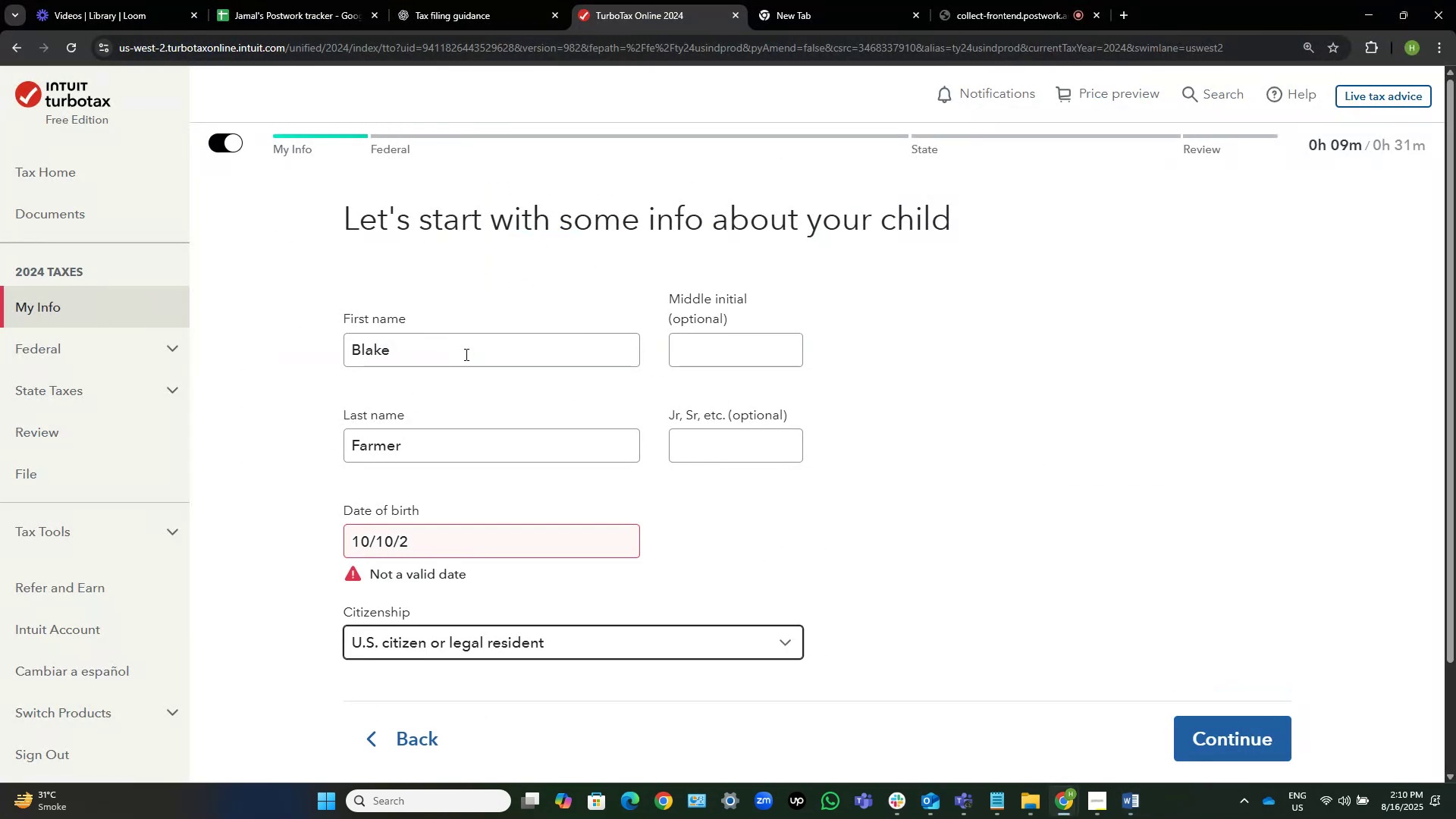 
key(Alt+AltLeft)
 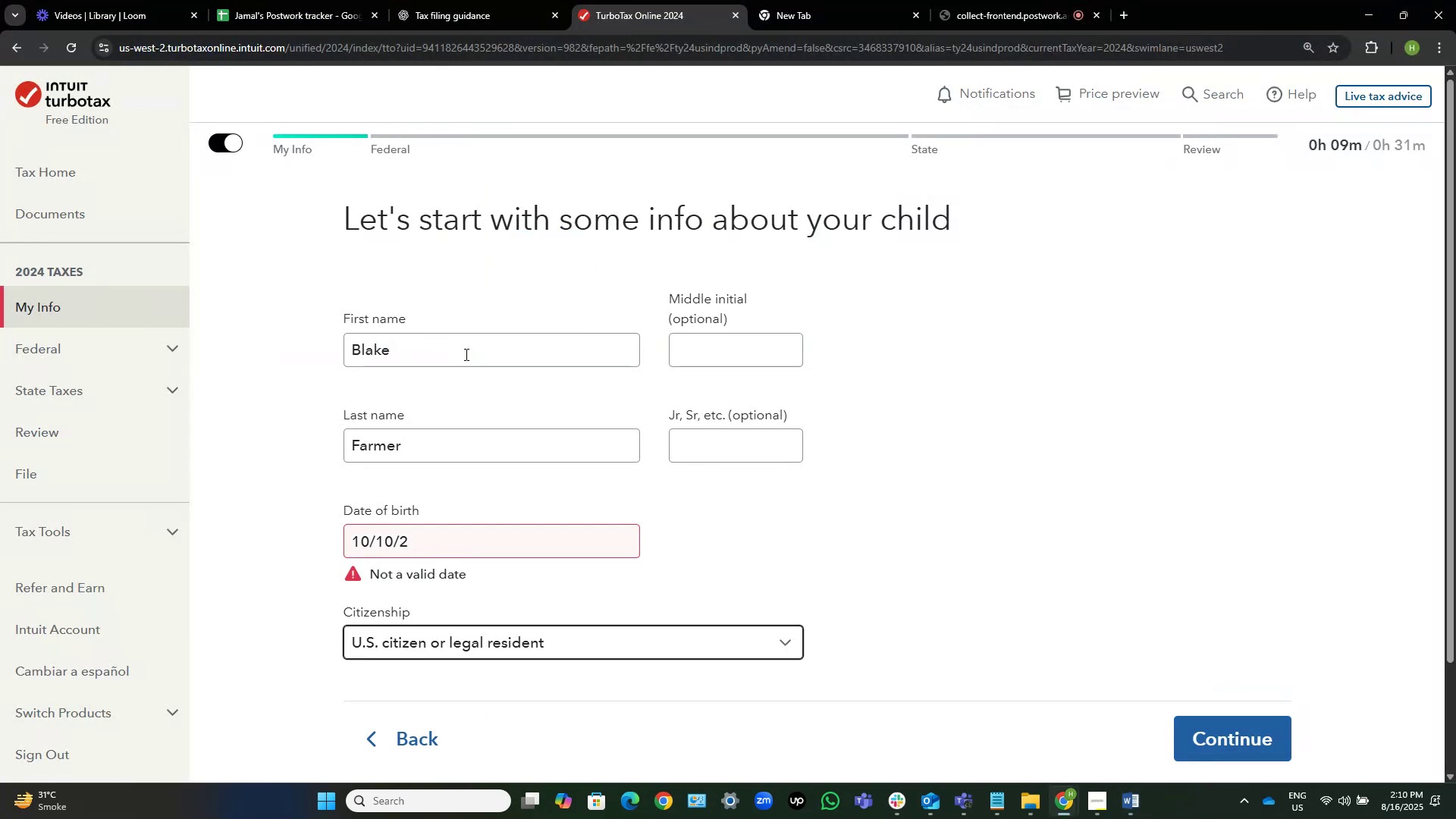 
key(Alt+Tab)
 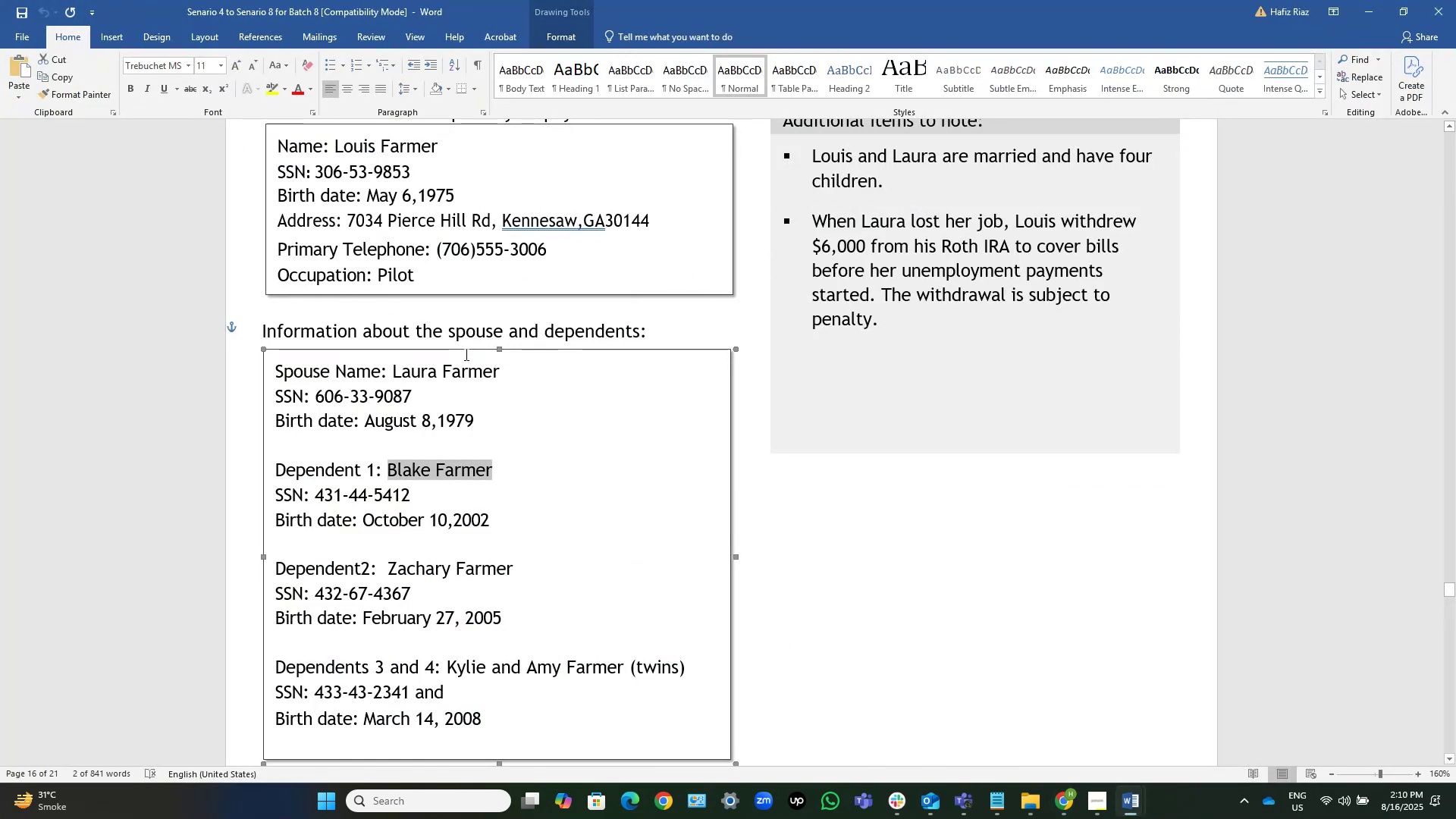 
key(Alt+AltLeft)
 